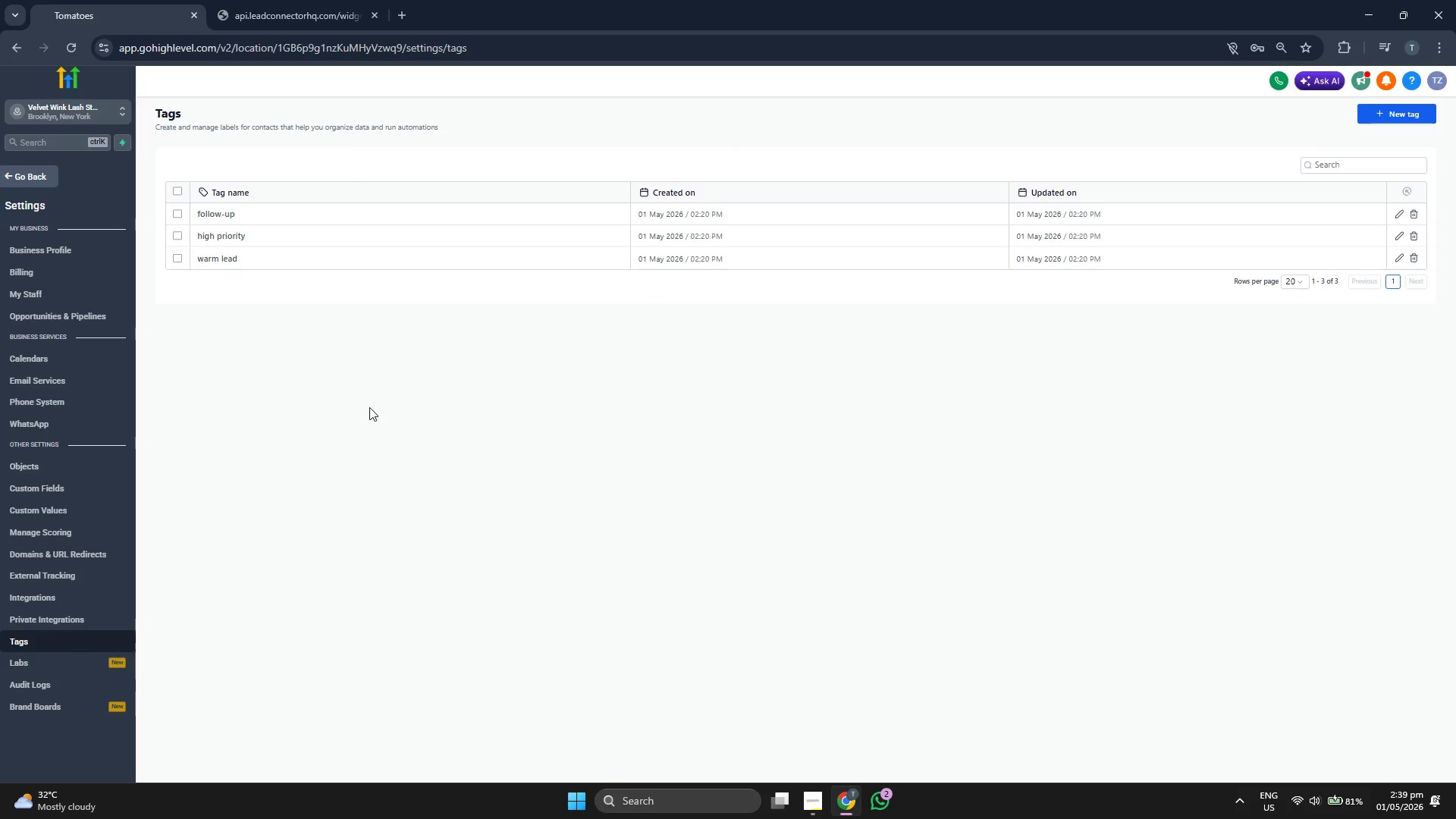 
wait(9.62)
 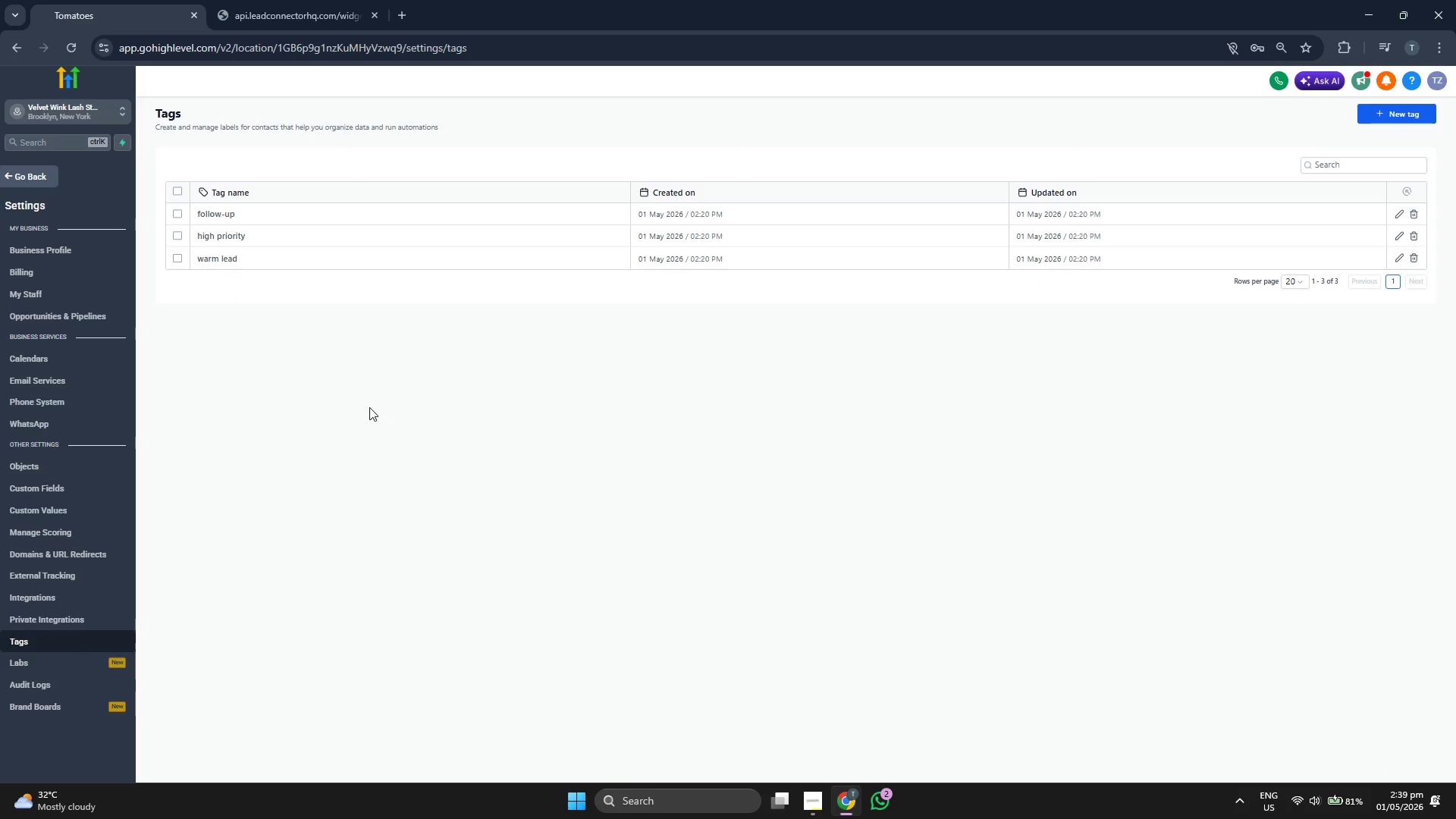 
left_click([179, 215])
 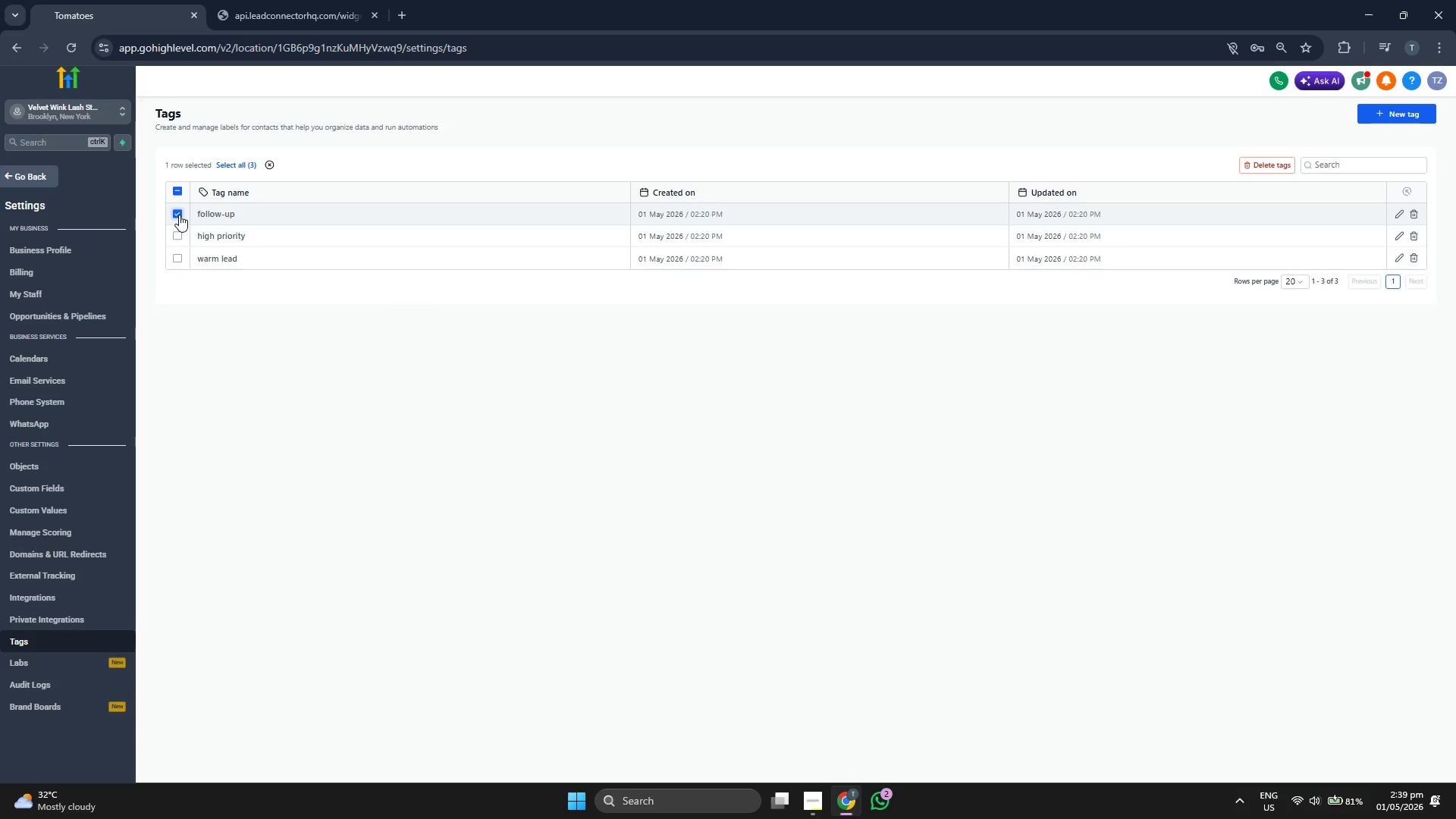 
scroll: coordinate [534, 367], scroll_direction: down, amount: 1.0
 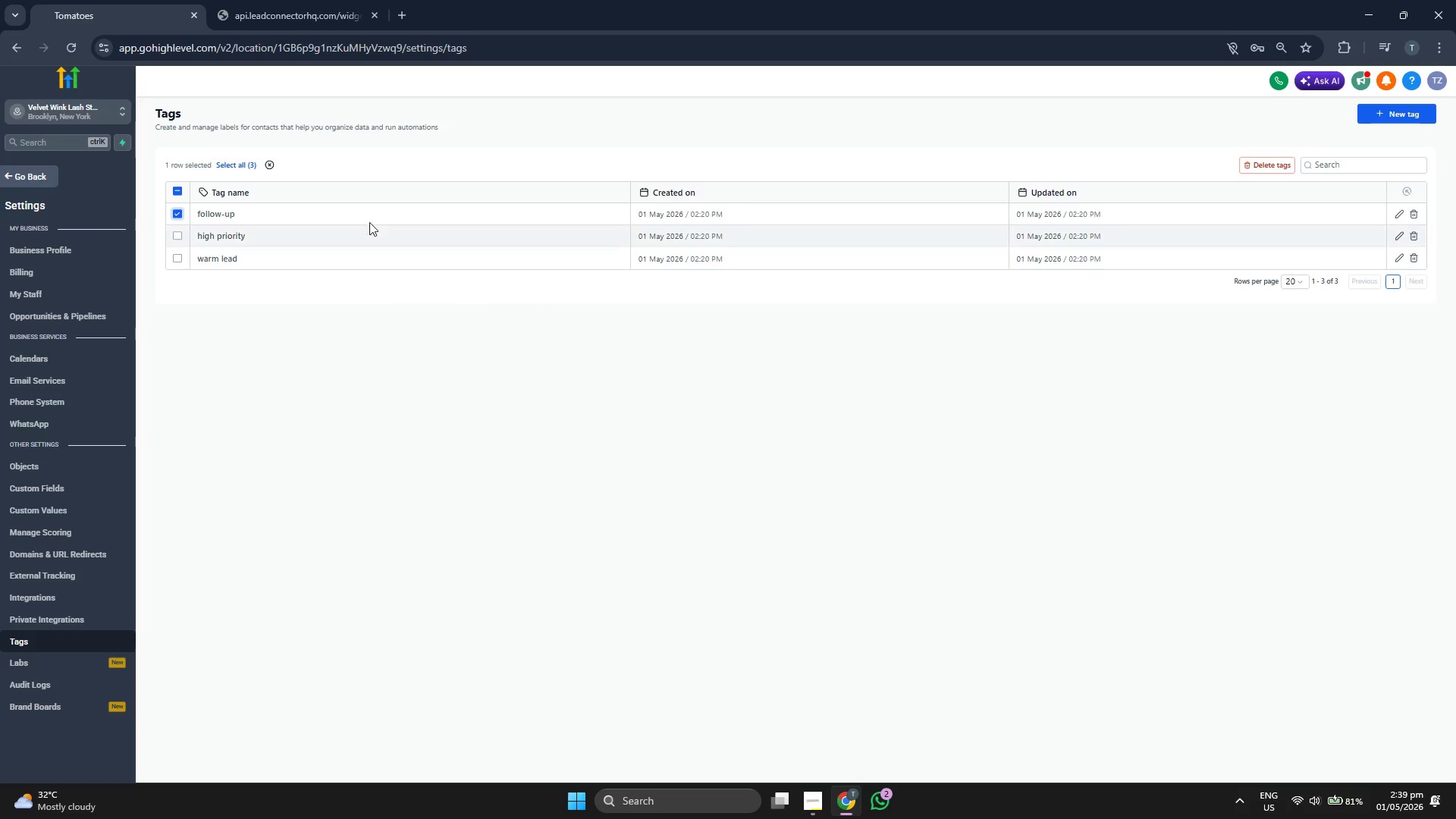 
left_click([1263, 165])
 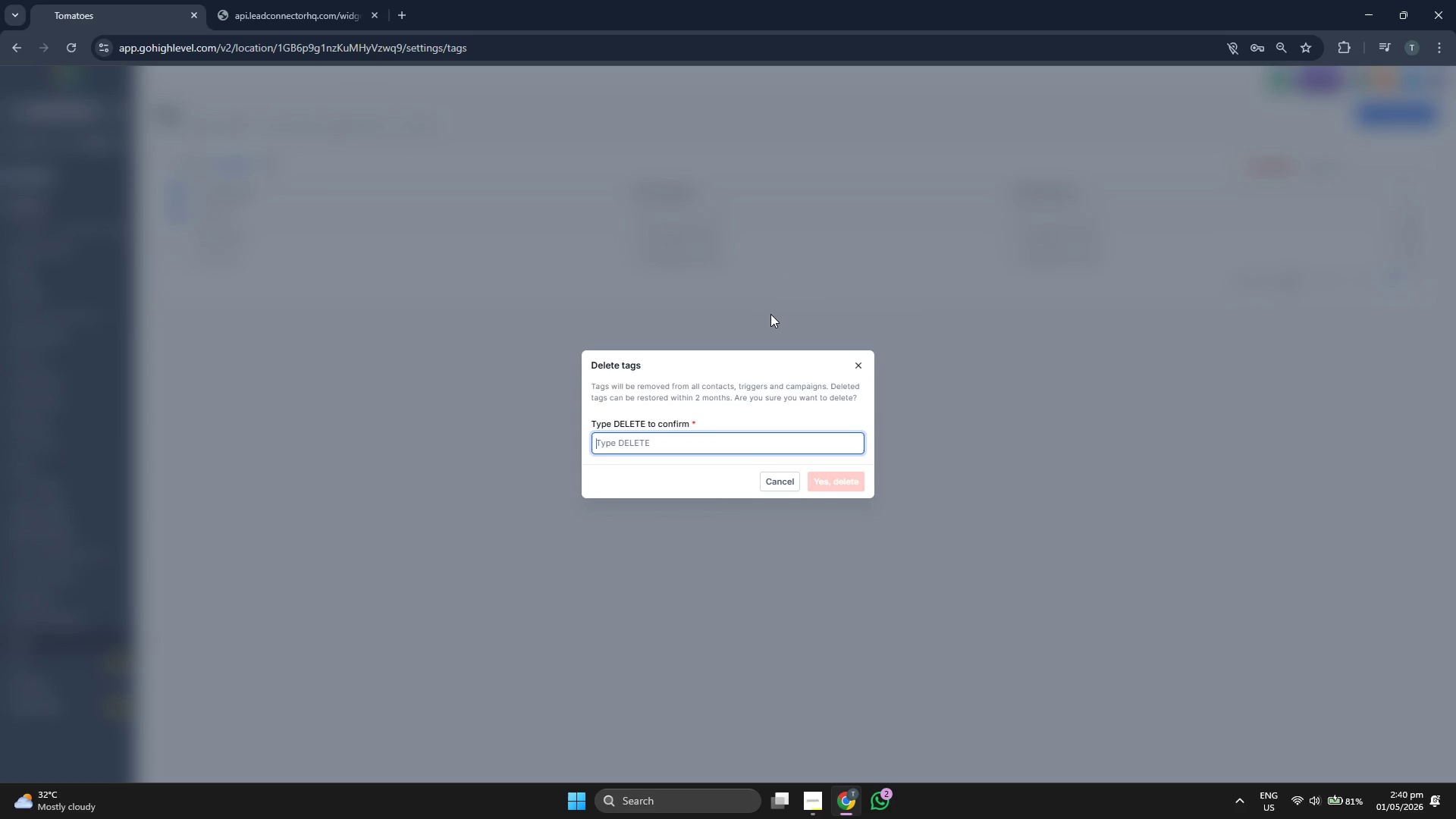 
type(dele)
key(Backspace)
key(Backspace)
key(Backspace)
key(Backspace)
type(DELETE)
 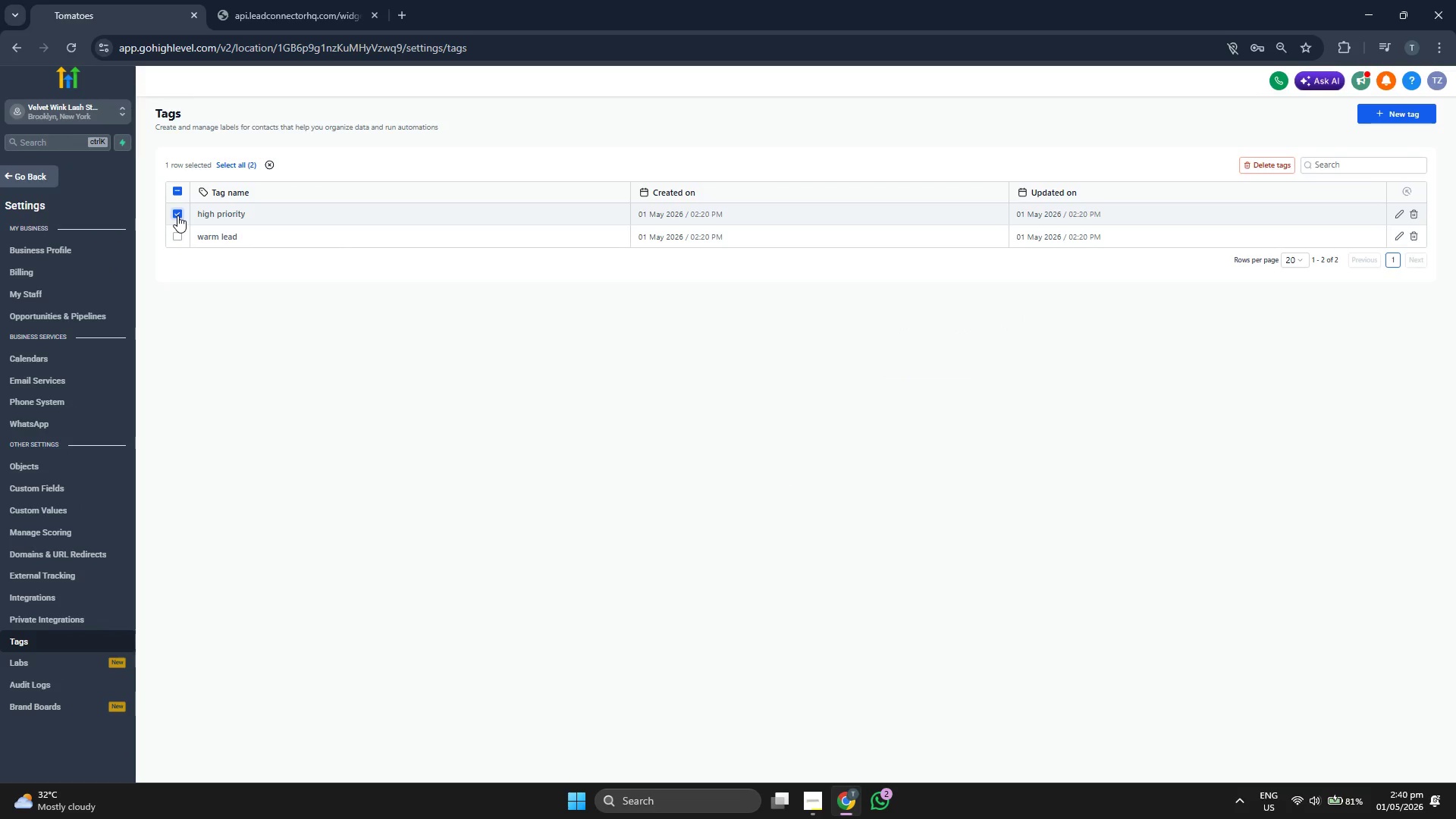 
wait(22.22)
 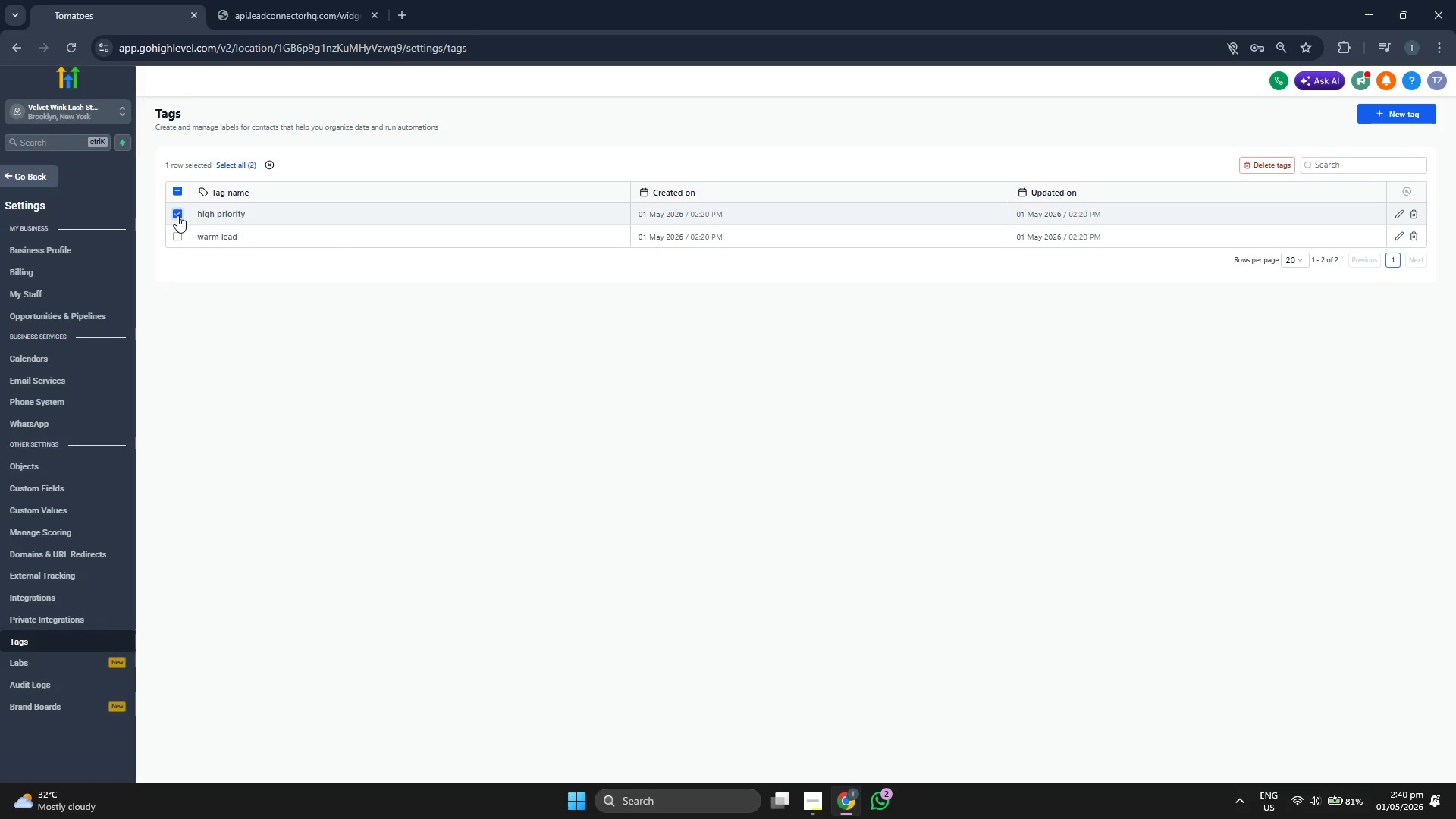 
left_click([1263, 170])
 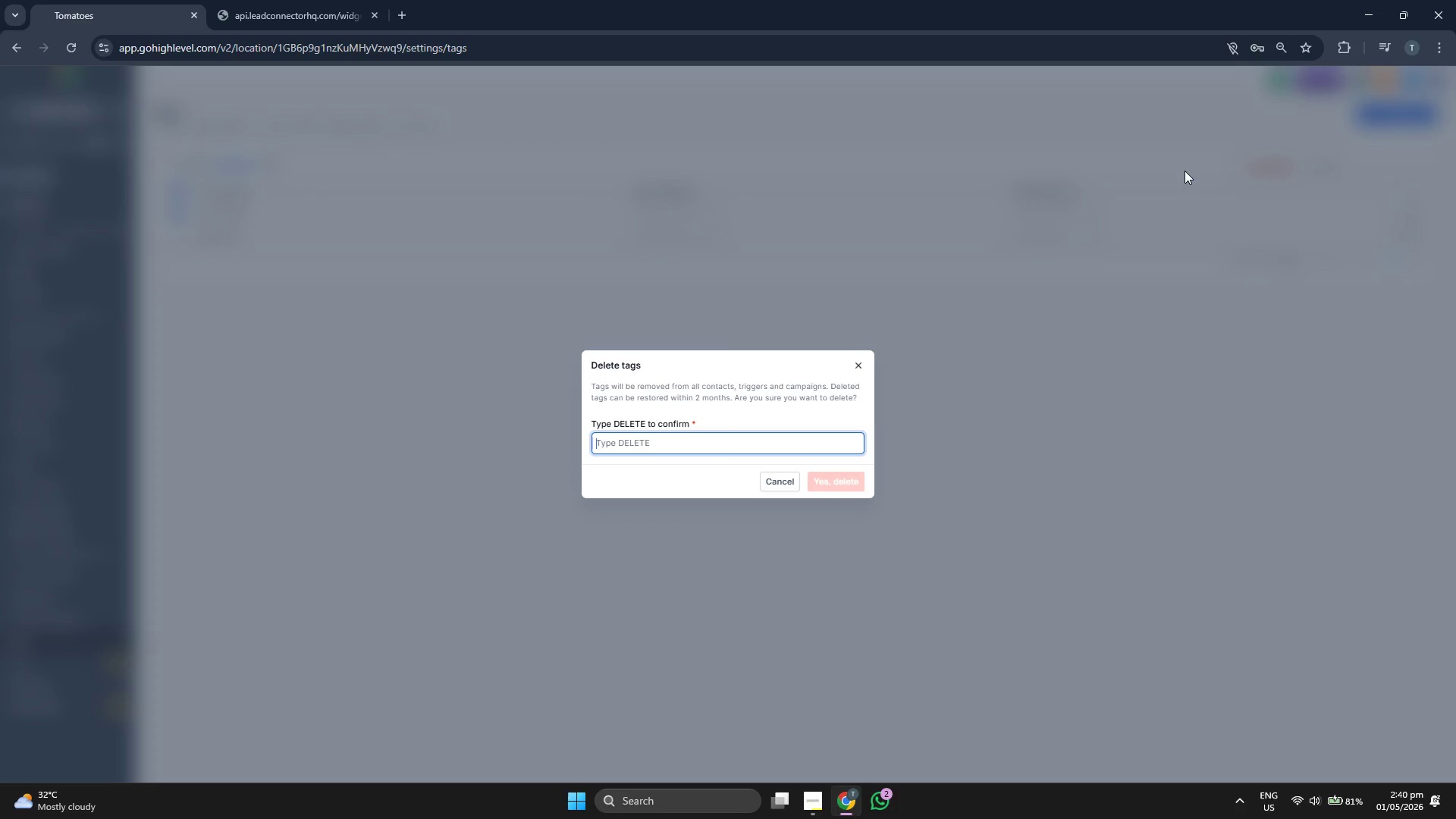 
wait(6.47)
 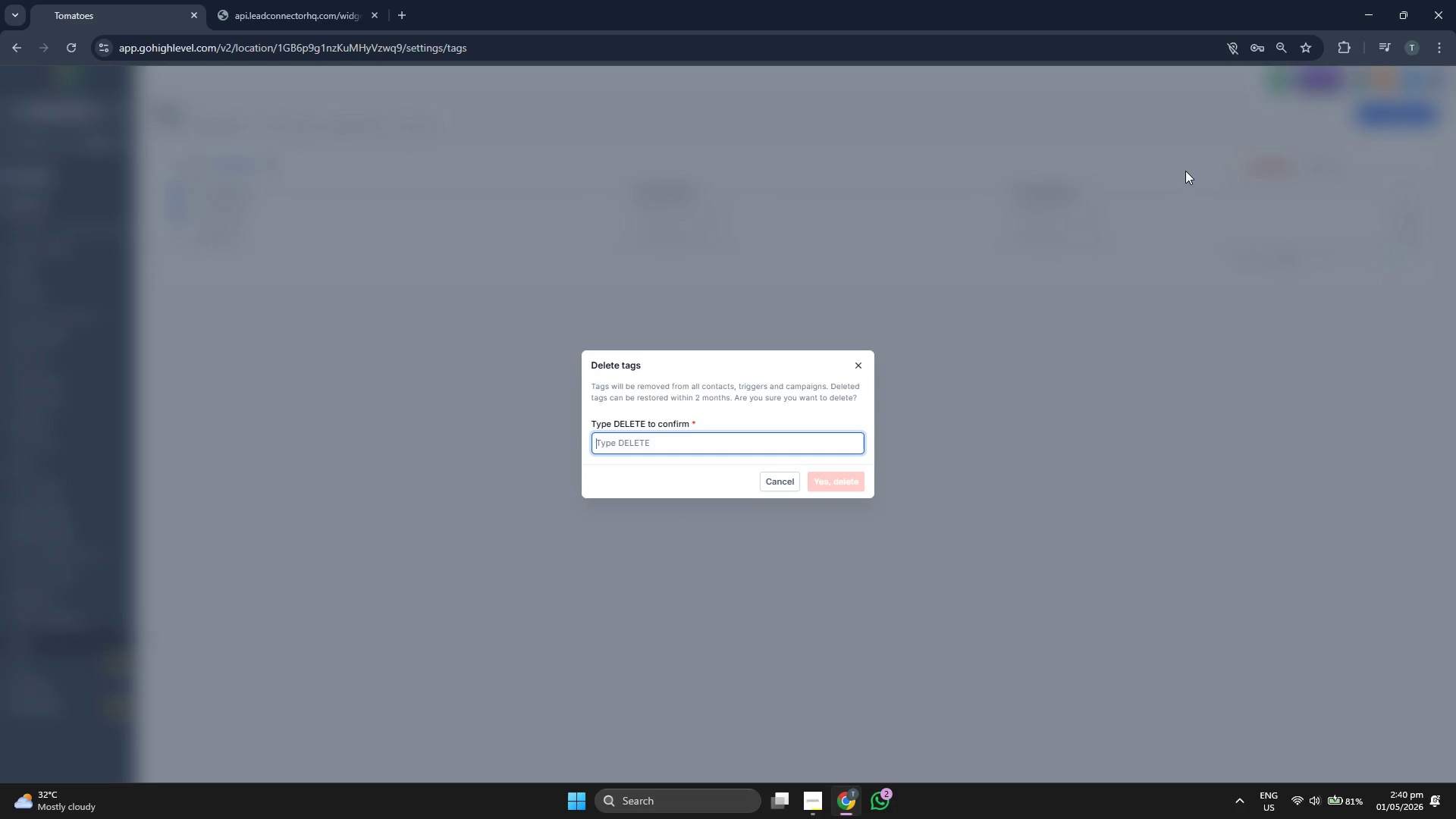 
type(Deletedelete)
 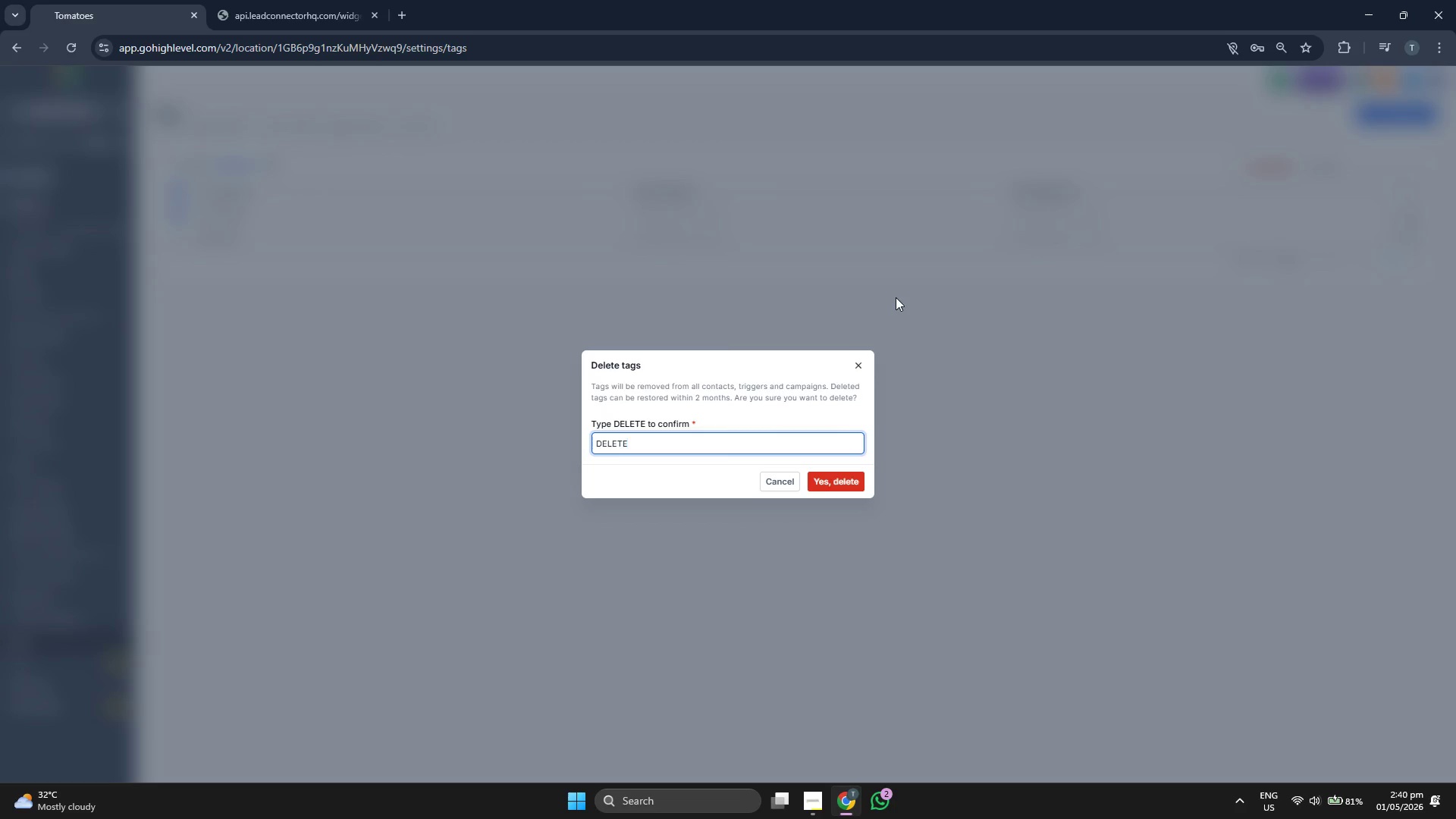 
hold_key(key=Backspace, duration=1.02)
 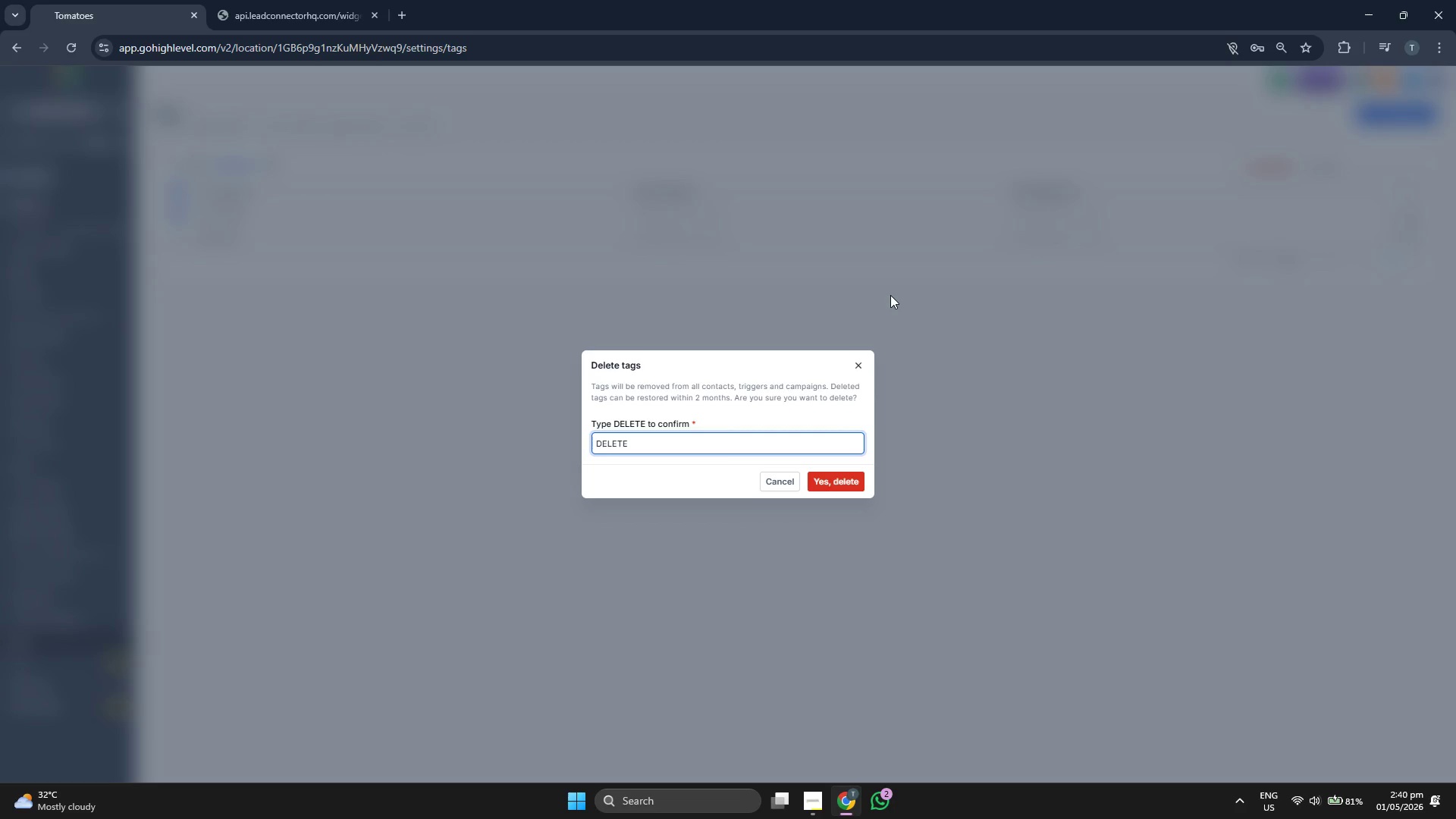 
wait(5.64)
 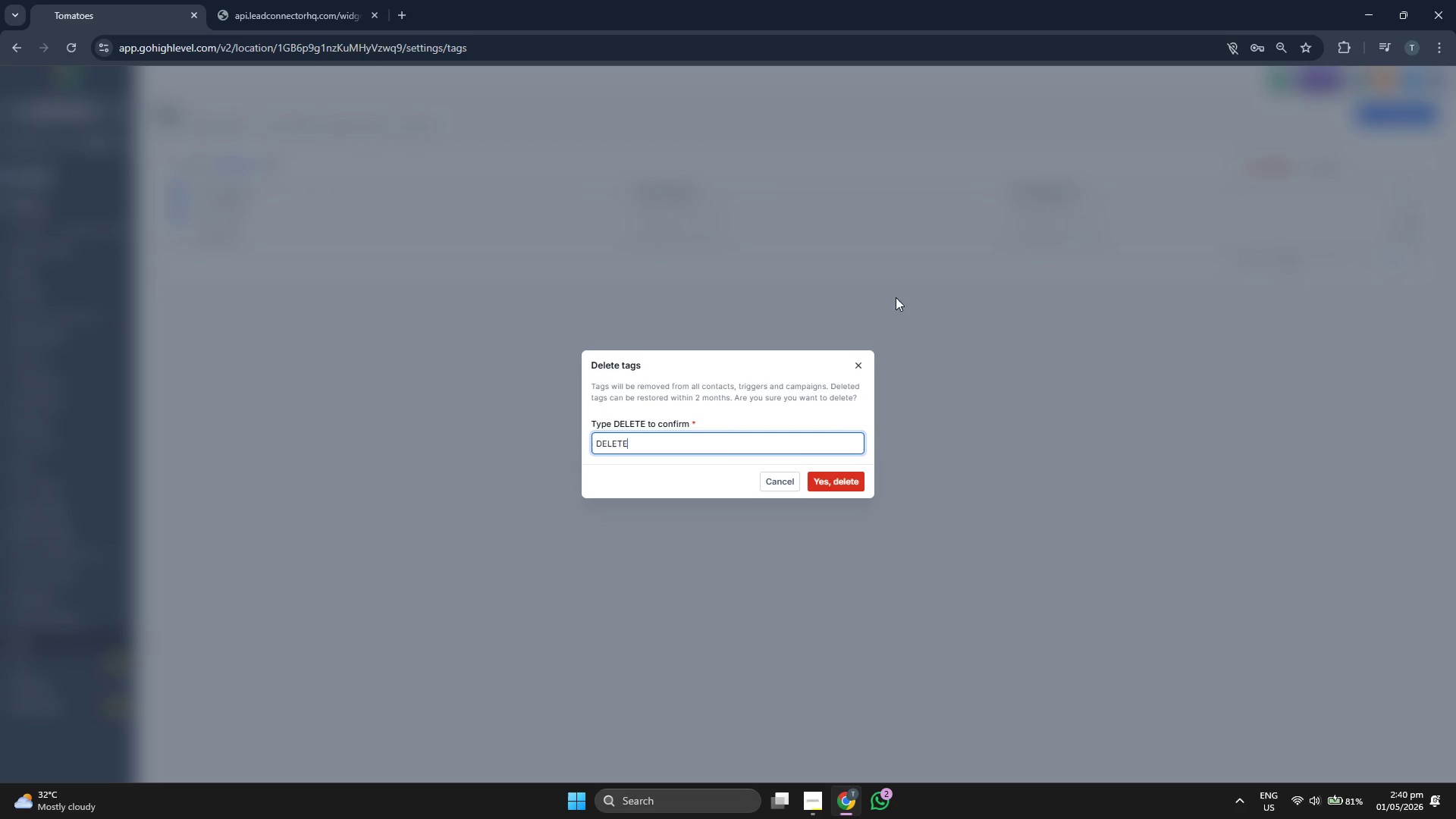 
left_click([833, 483])
 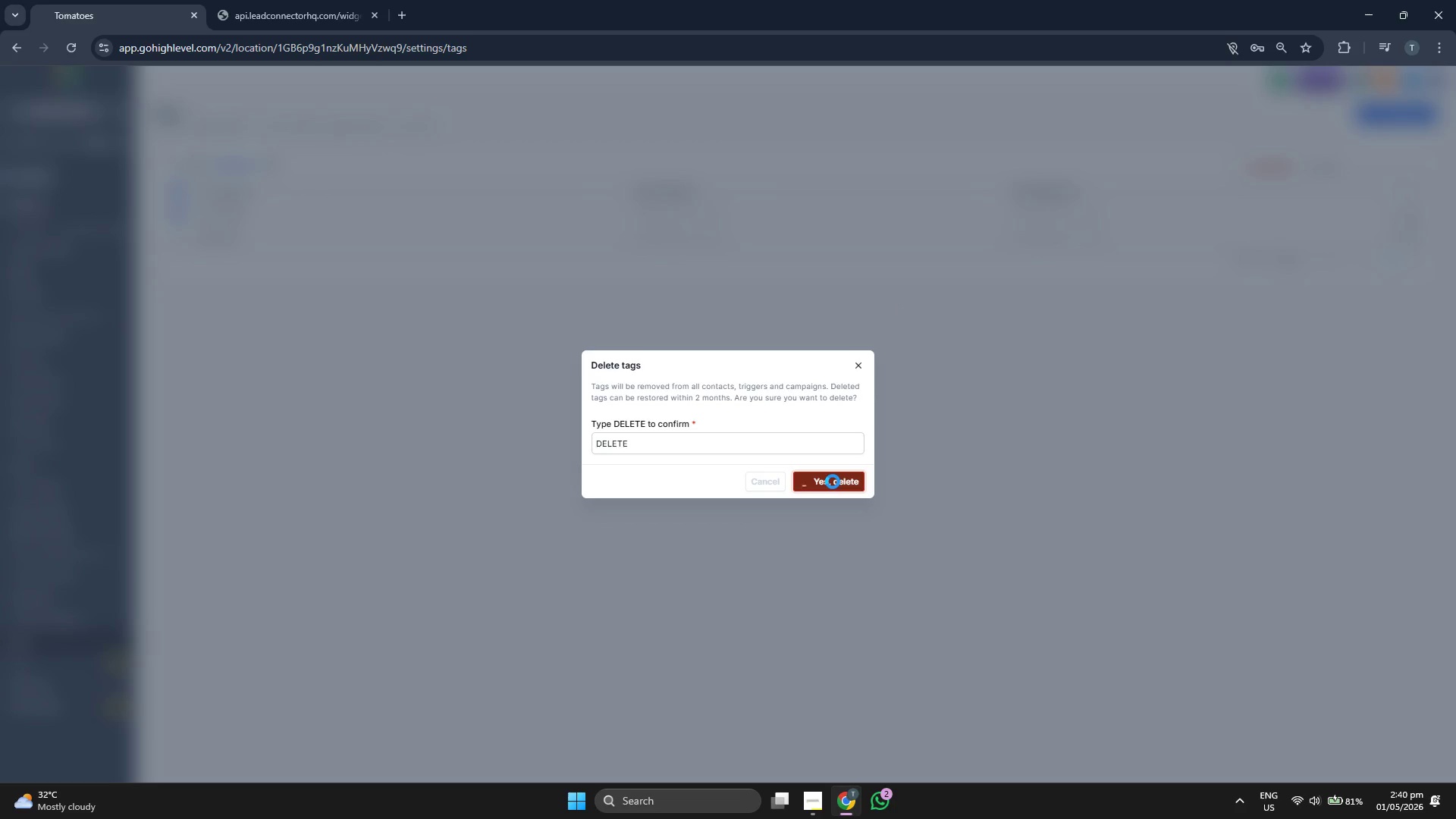 
wait(8.48)
 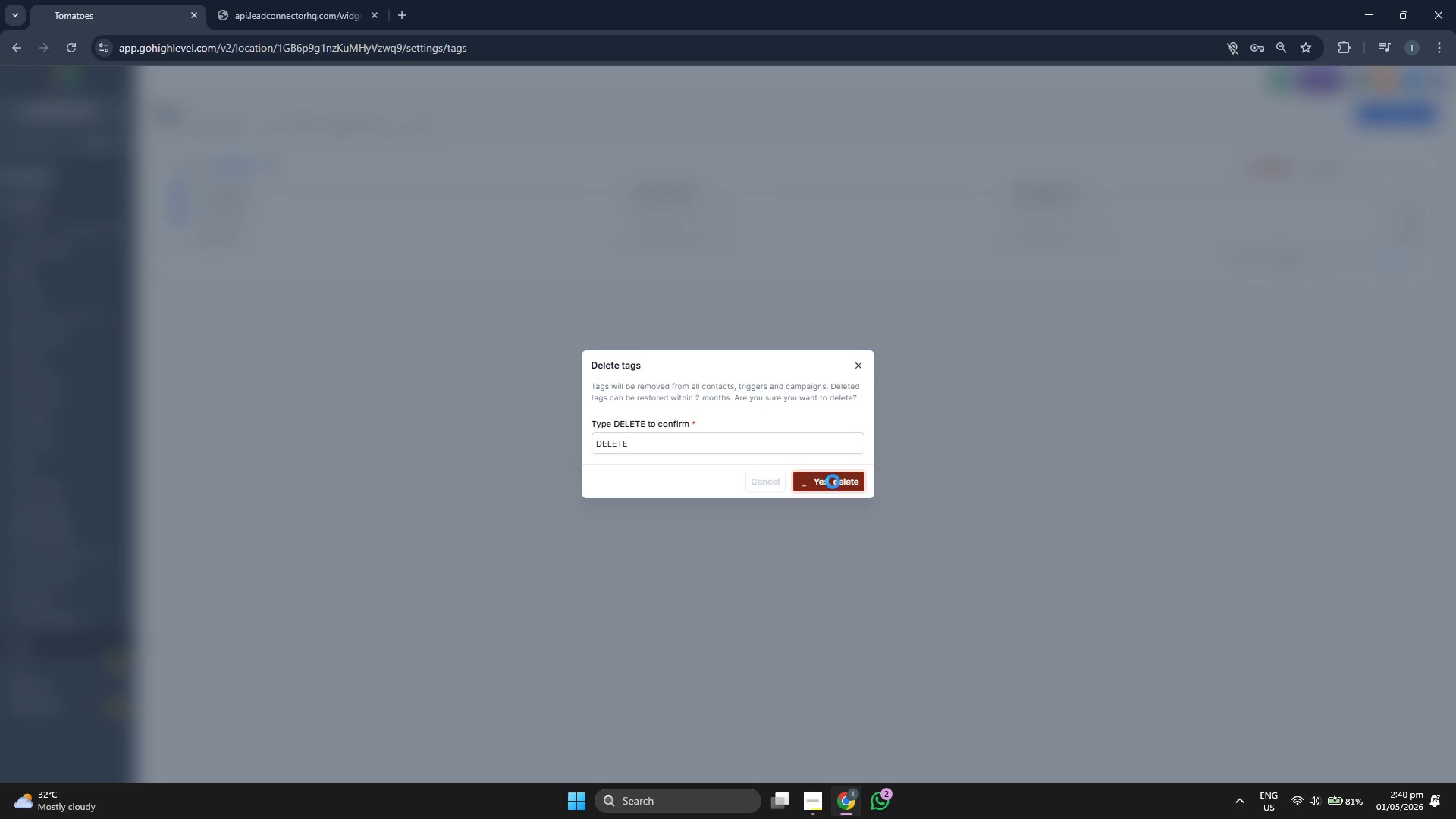 
left_click([178, 215])
 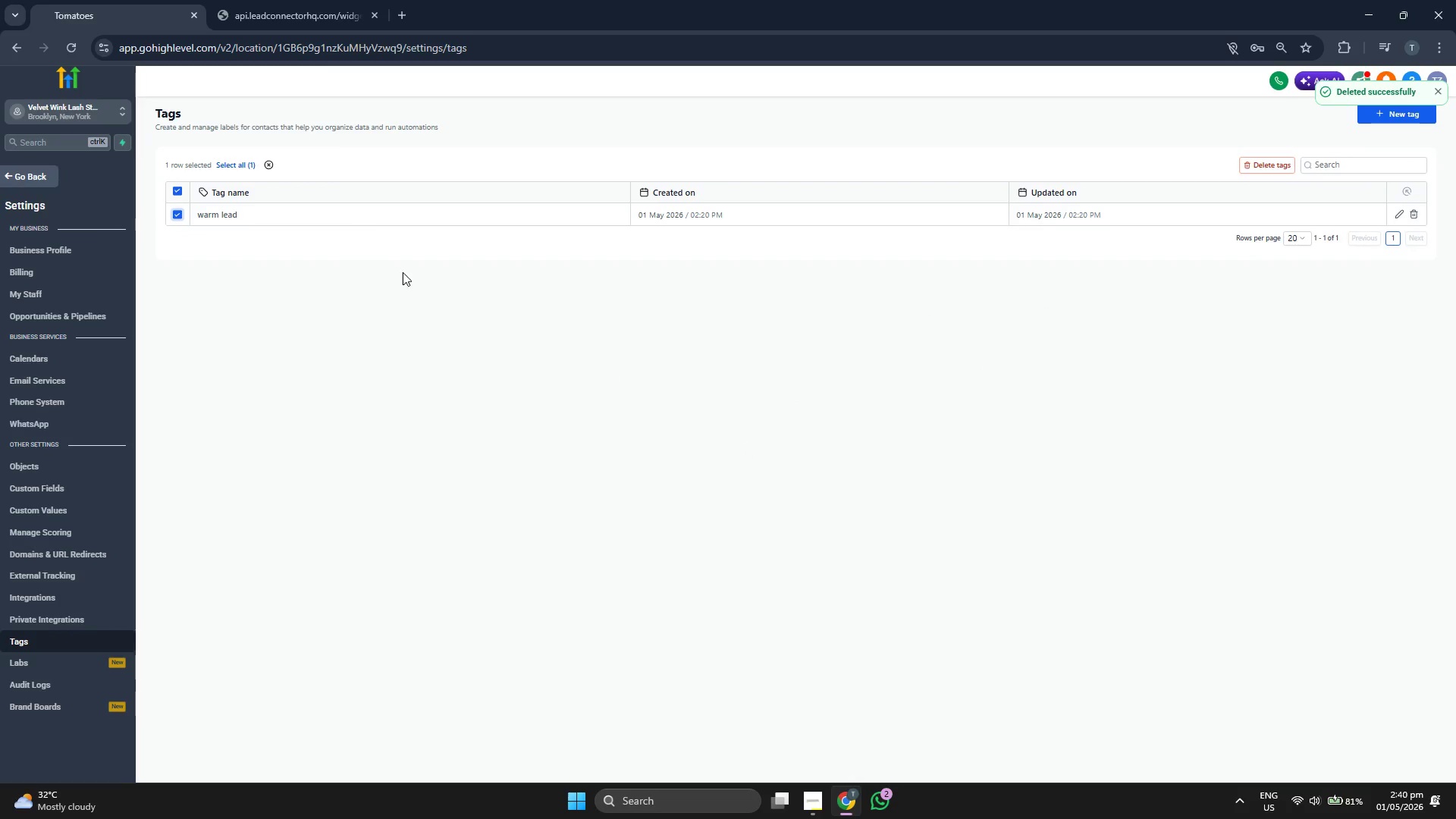 
left_click([1263, 169])
 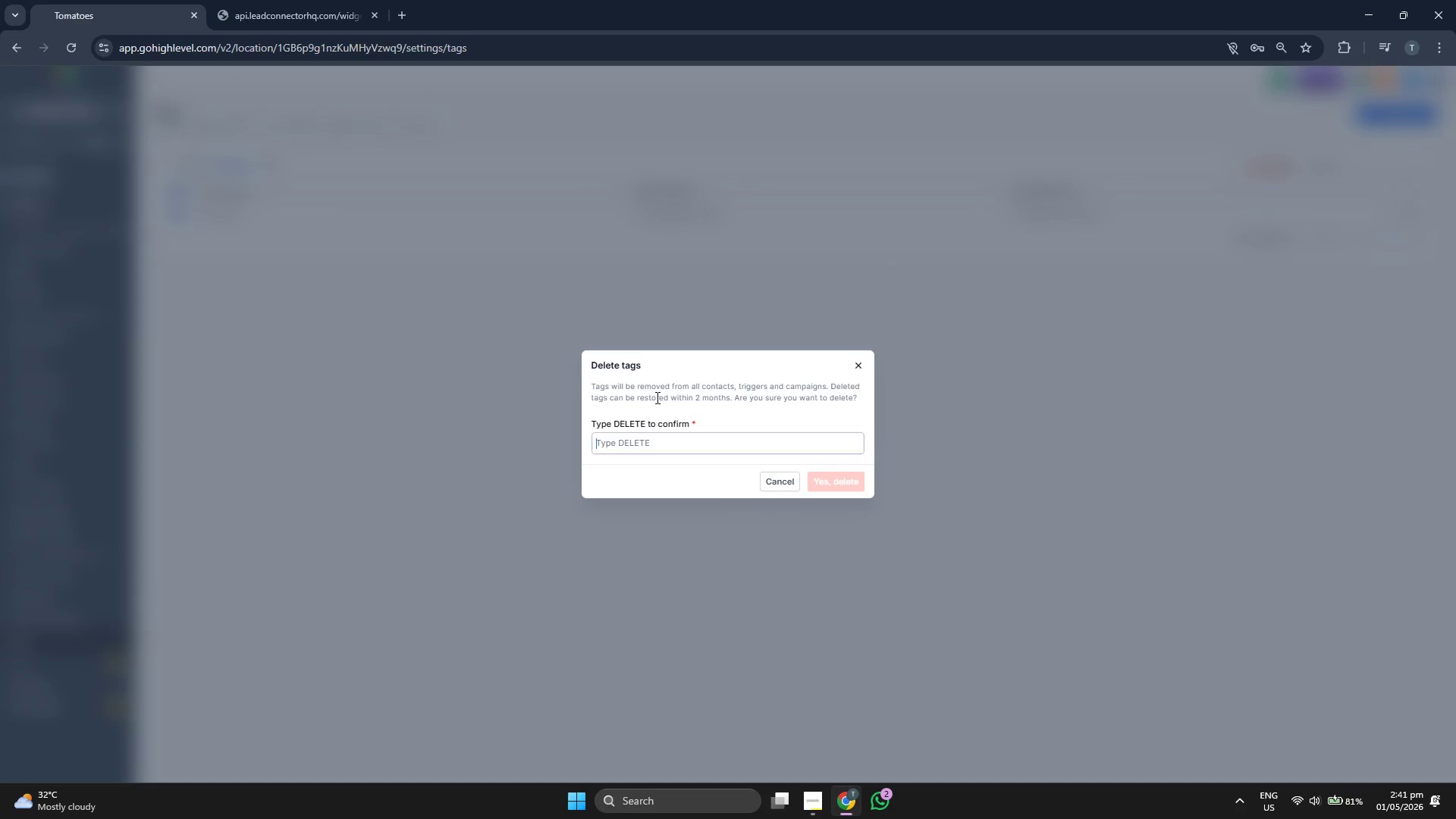 
type(delete)
 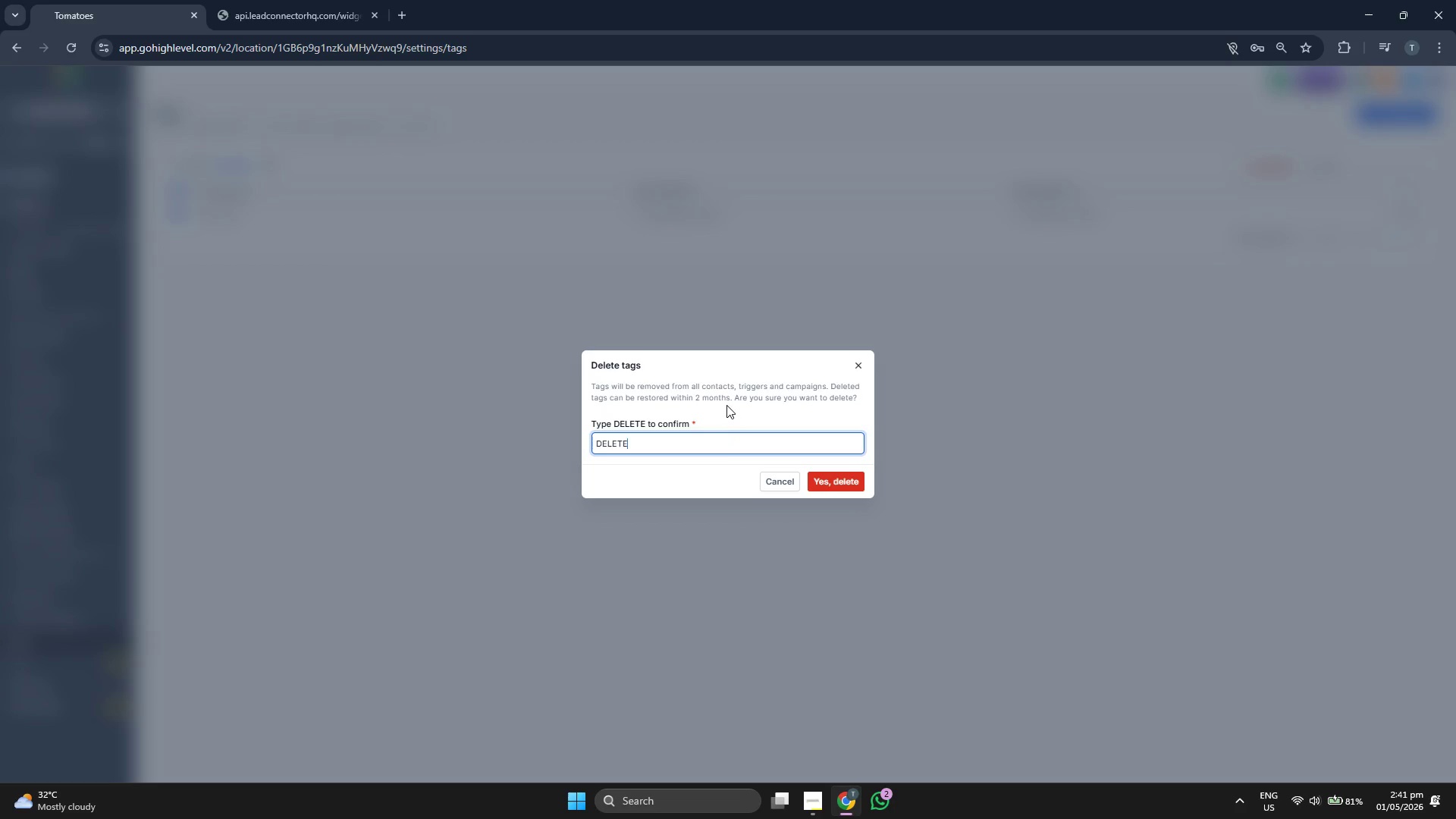 
left_click([833, 477])
 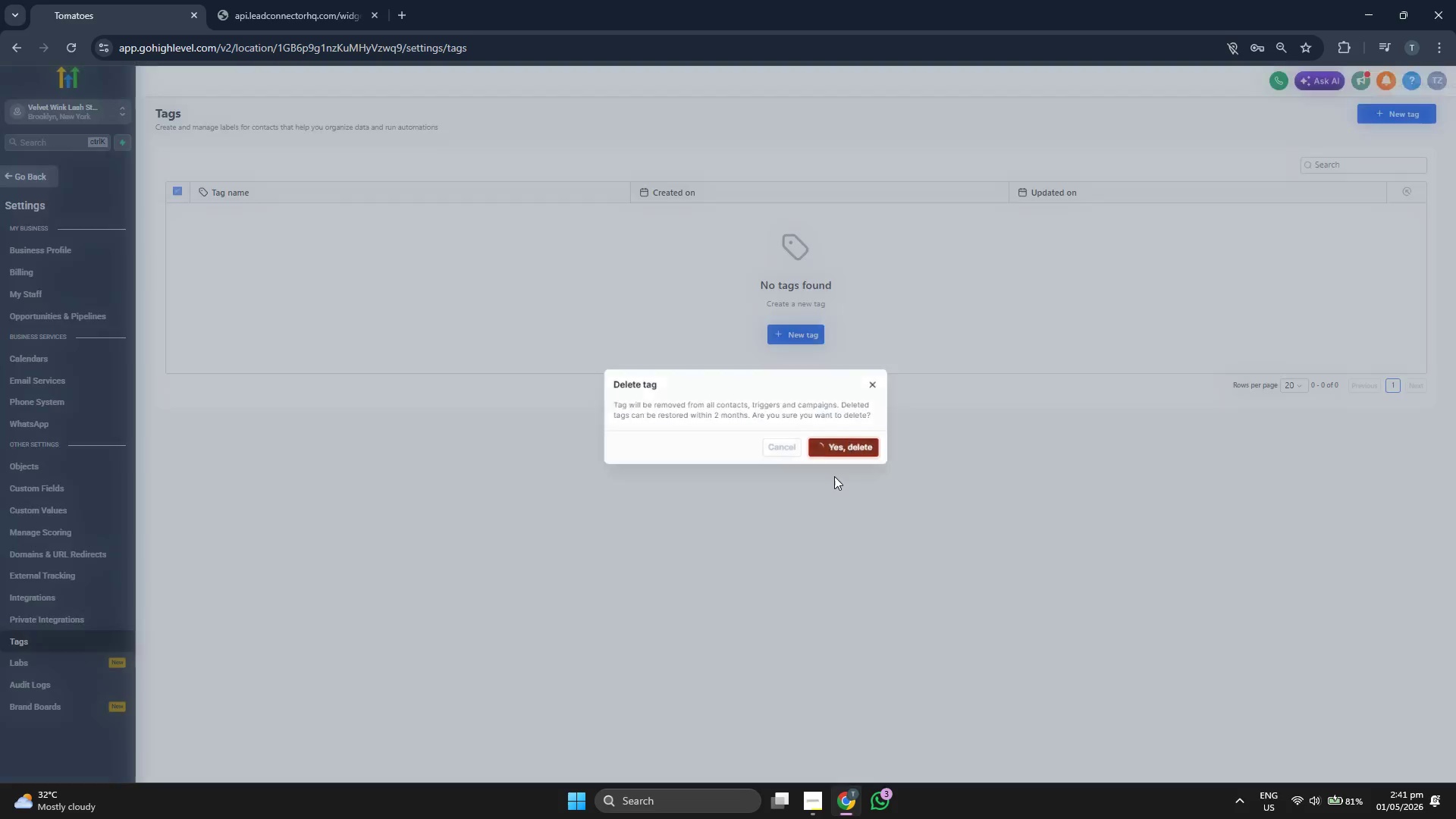 
wait(11.31)
 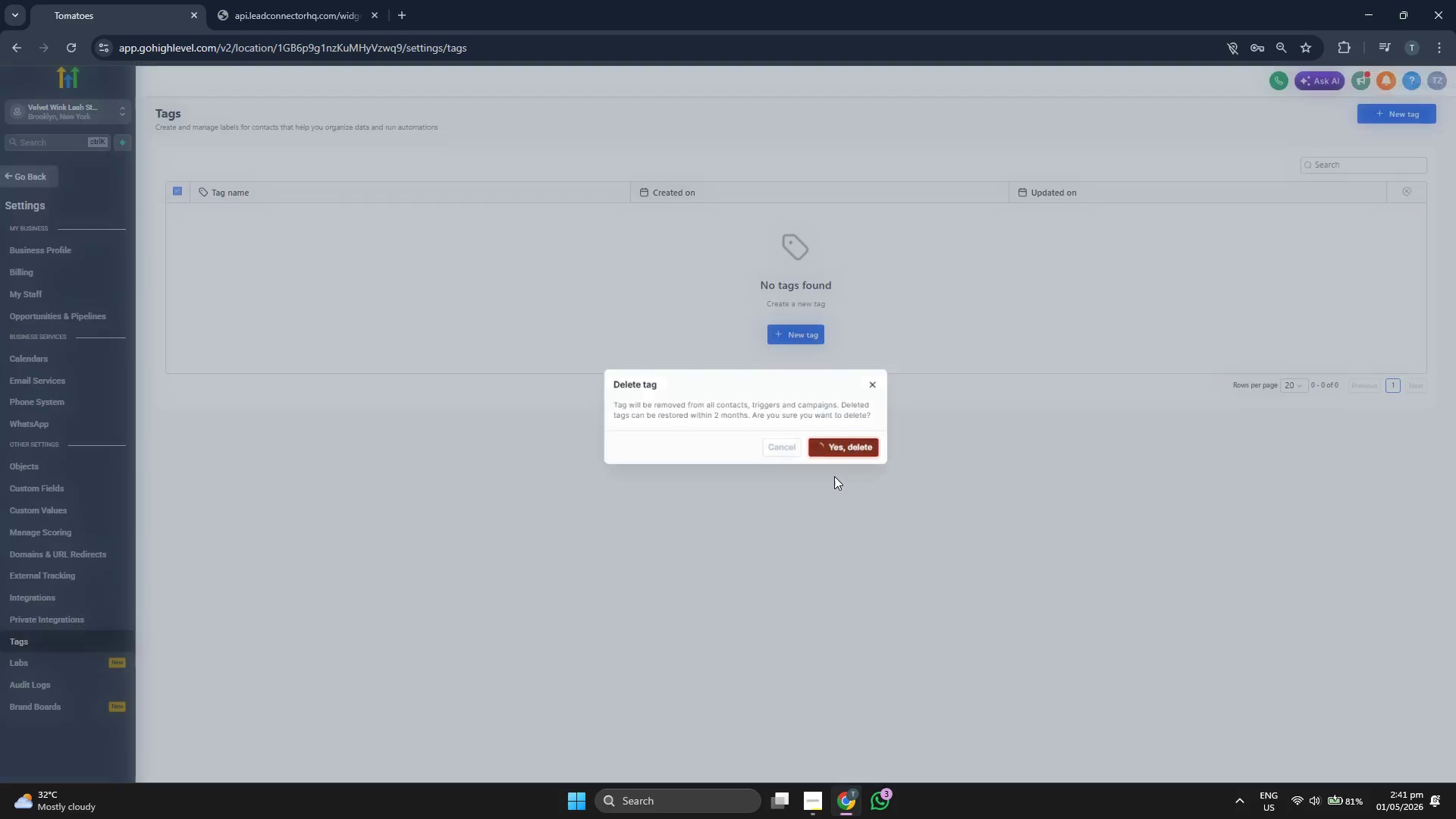 
scroll: coordinate [874, 451], scroll_direction: down, amount: 1.0
 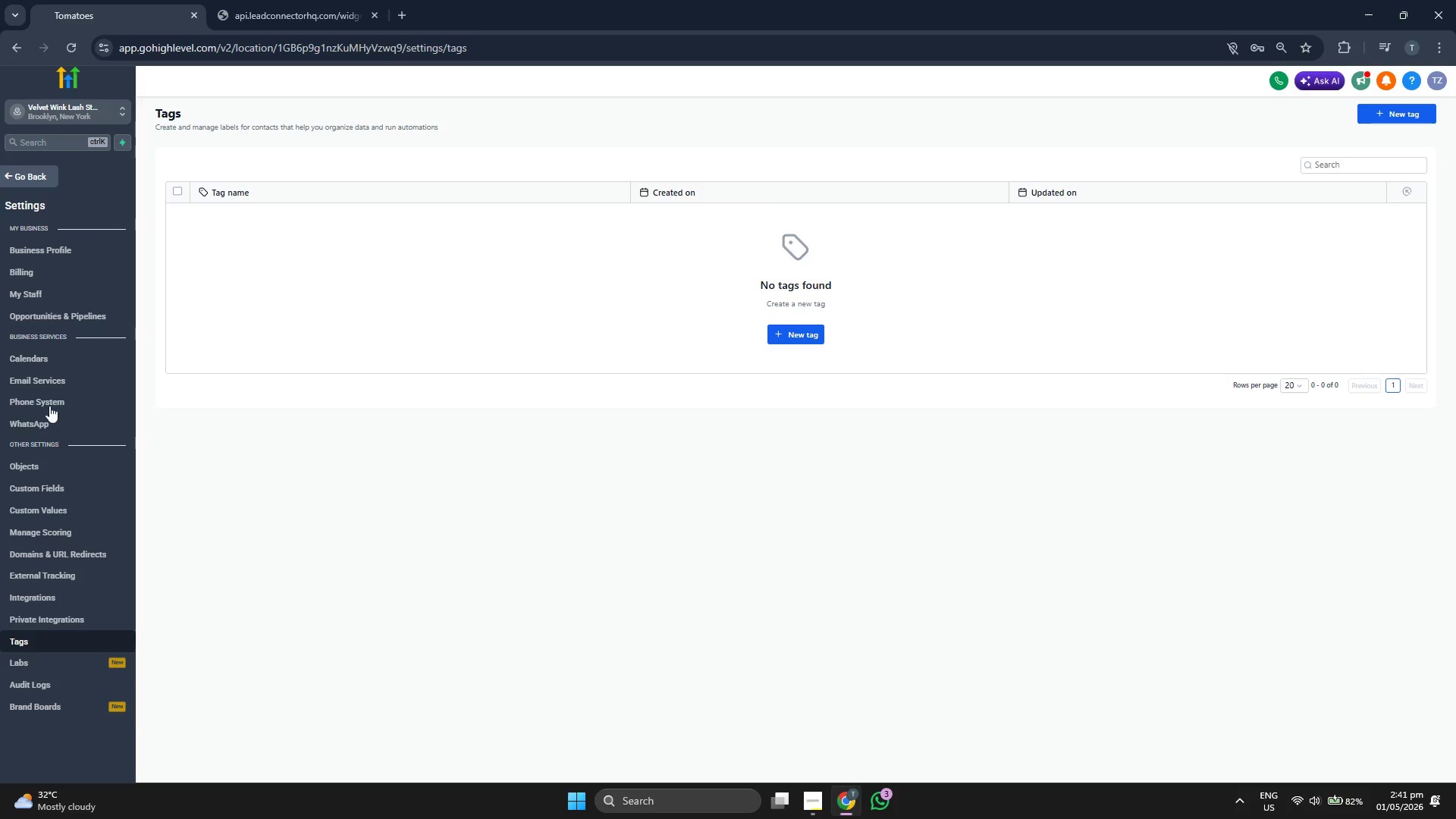 
left_click([87, 291])
 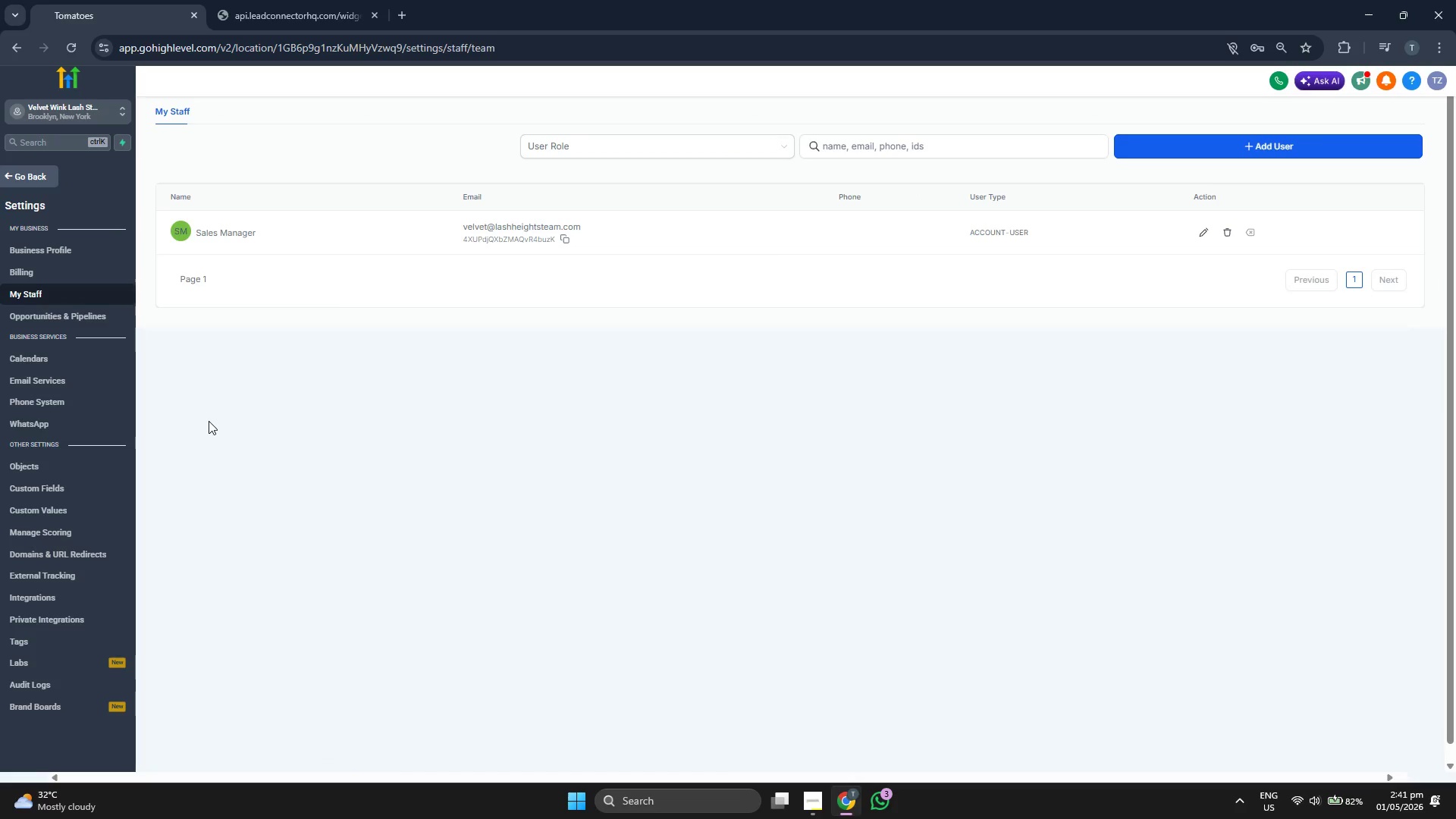 
wait(5.03)
 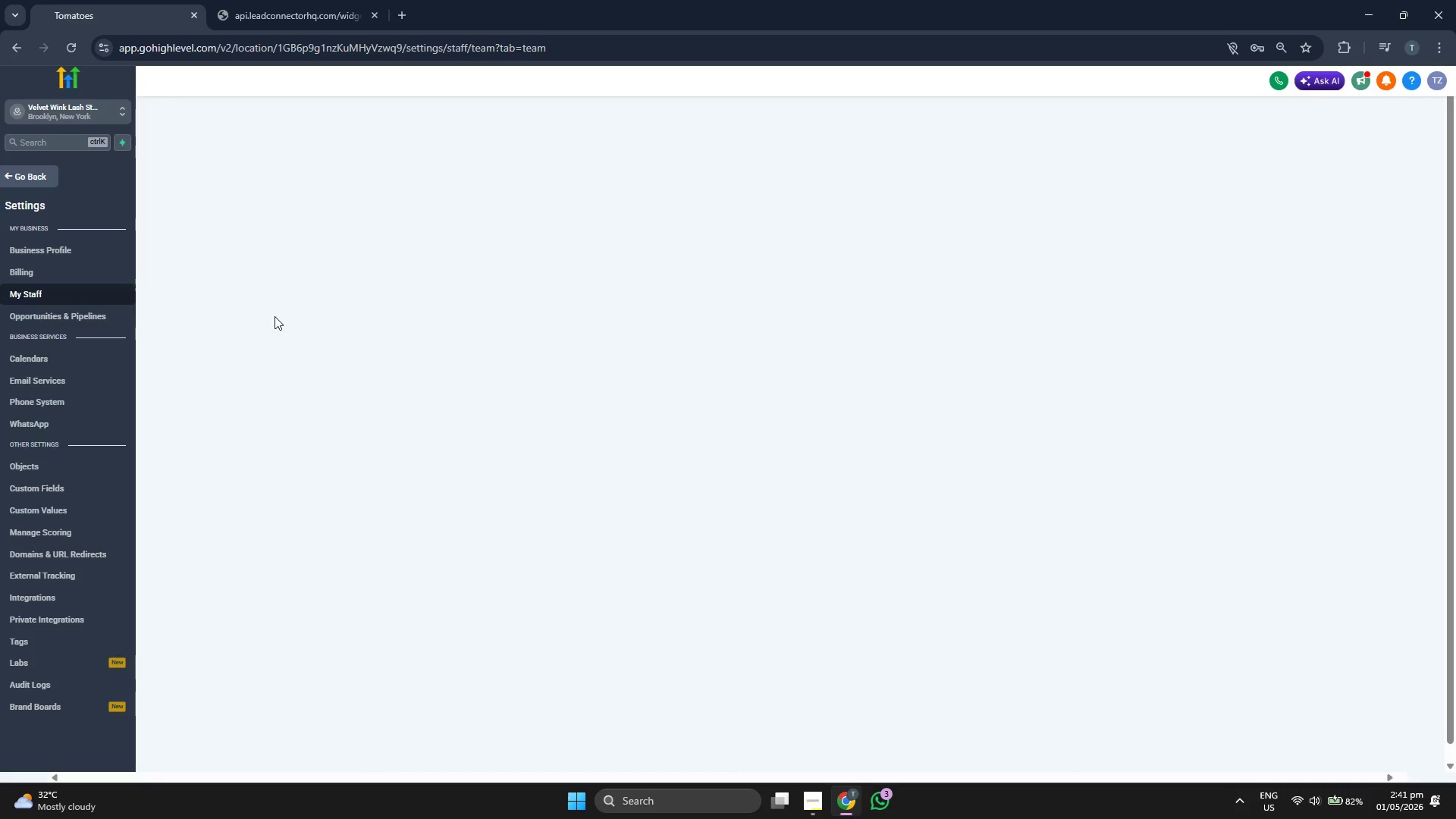 
left_click([1206, 231])
 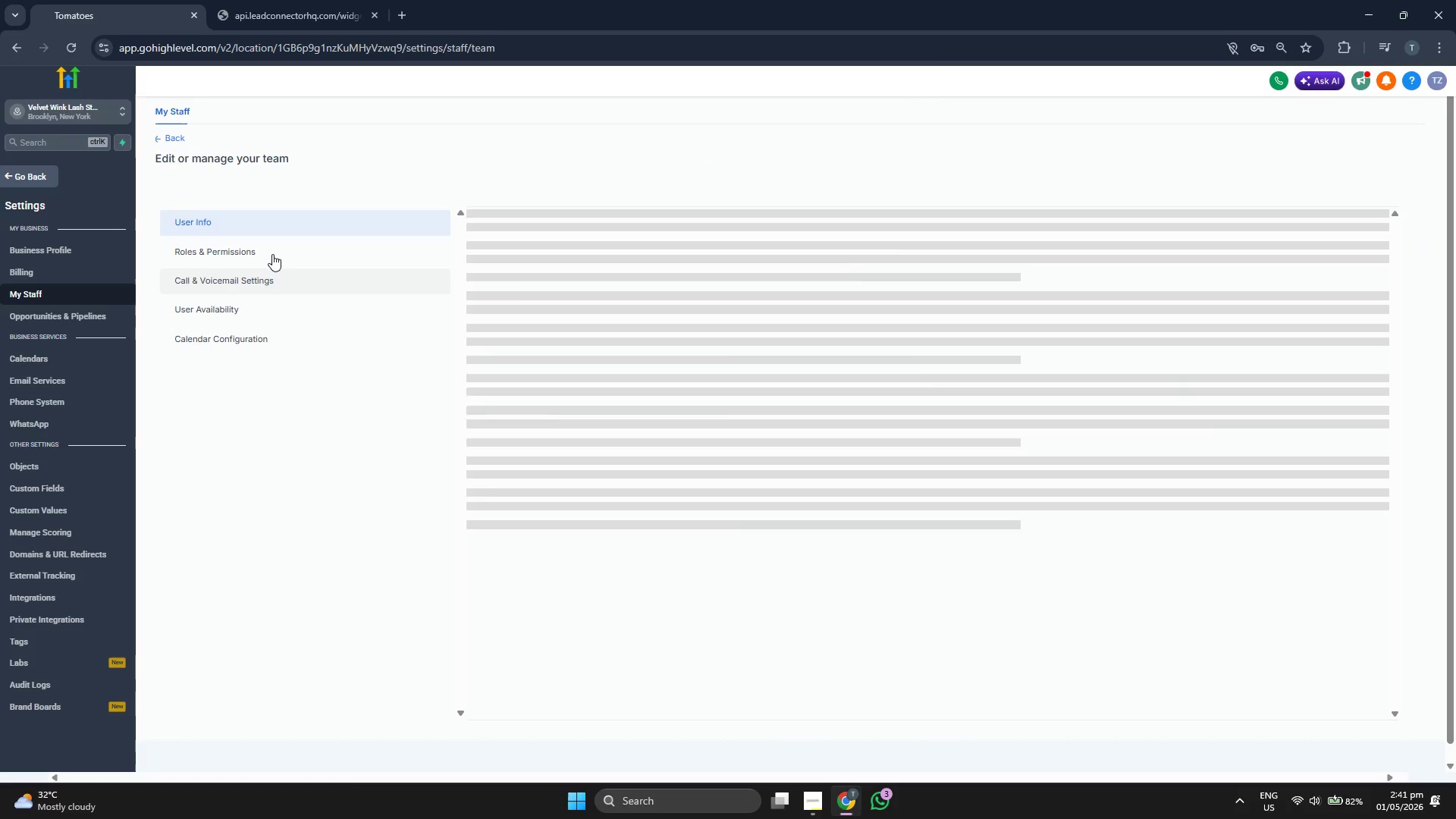 
left_click([272, 254])
 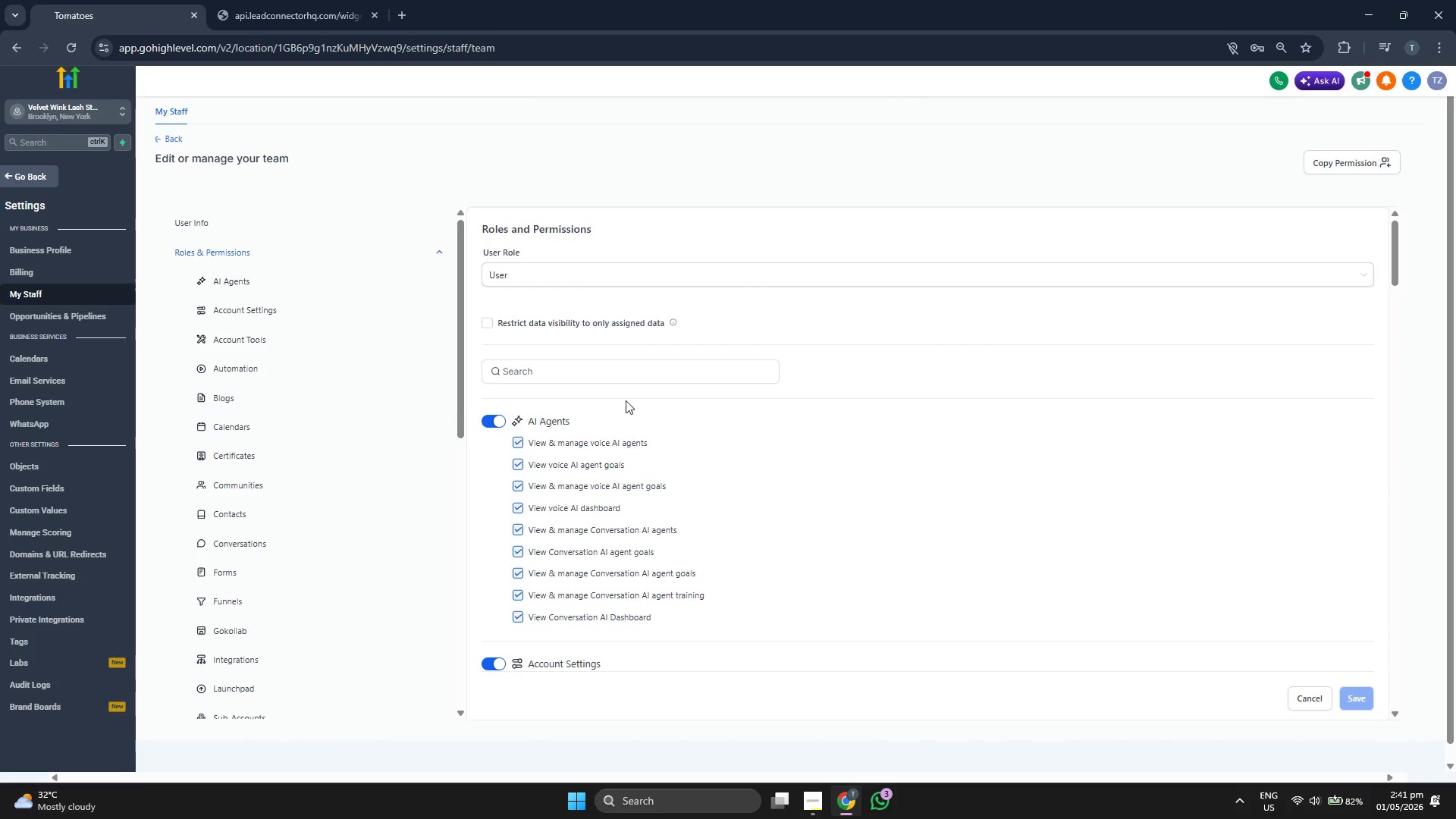 
scroll: coordinate [720, 479], scroll_direction: down, amount: 6.0
 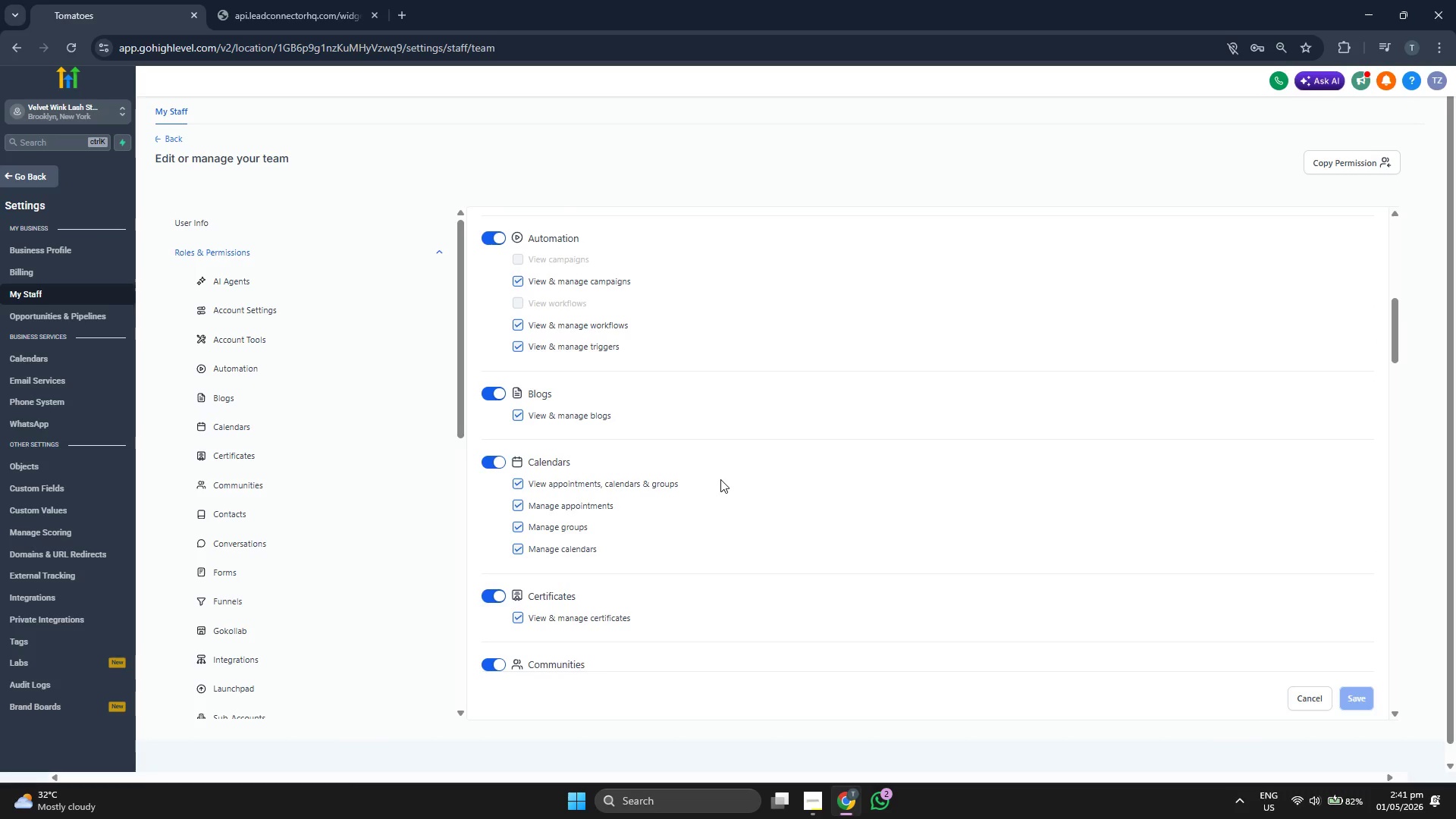 
scroll: coordinate [720, 479], scroll_direction: down, amount: 5.0
 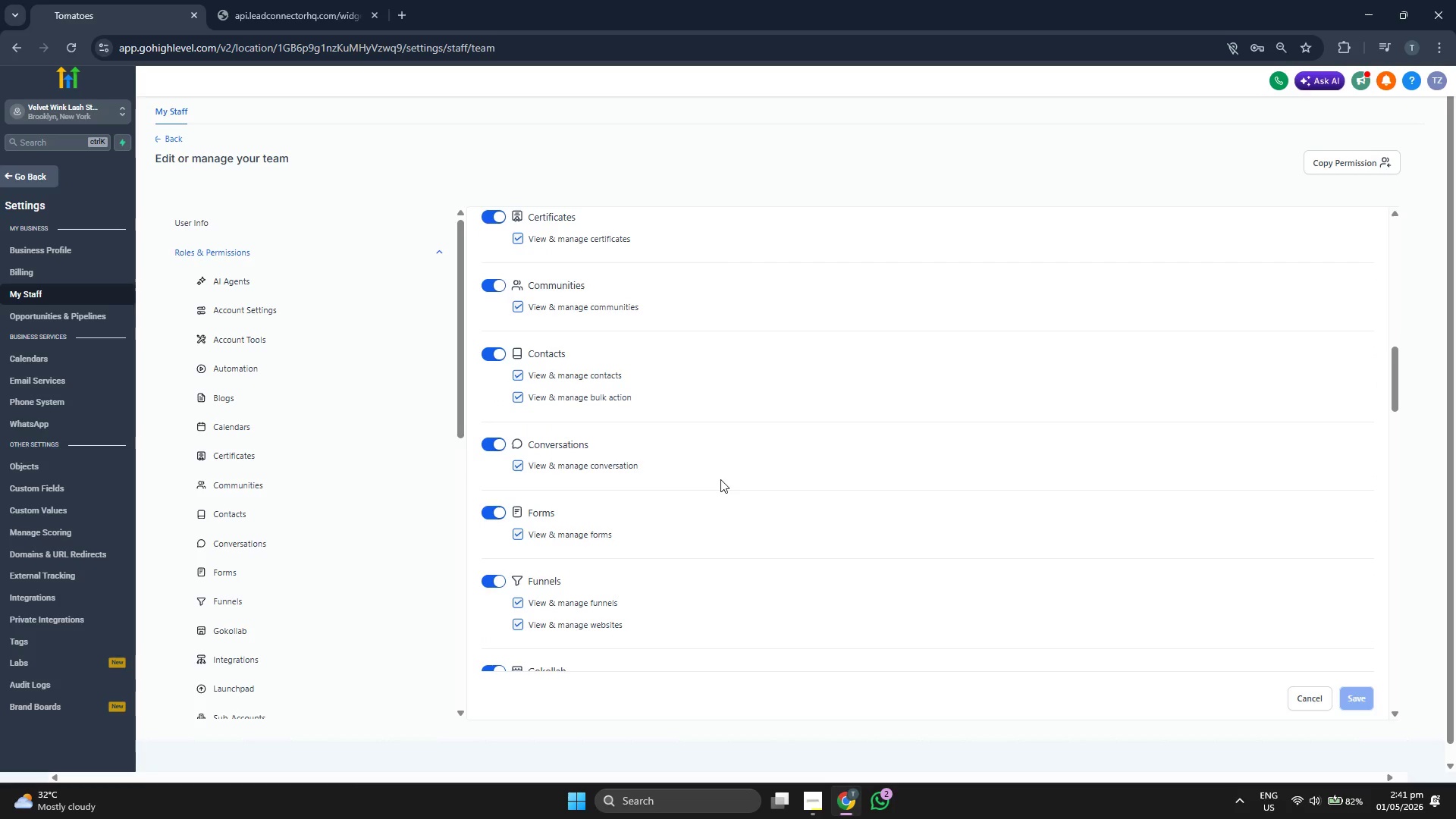 
scroll: coordinate [720, 479], scroll_direction: down, amount: 5.0
 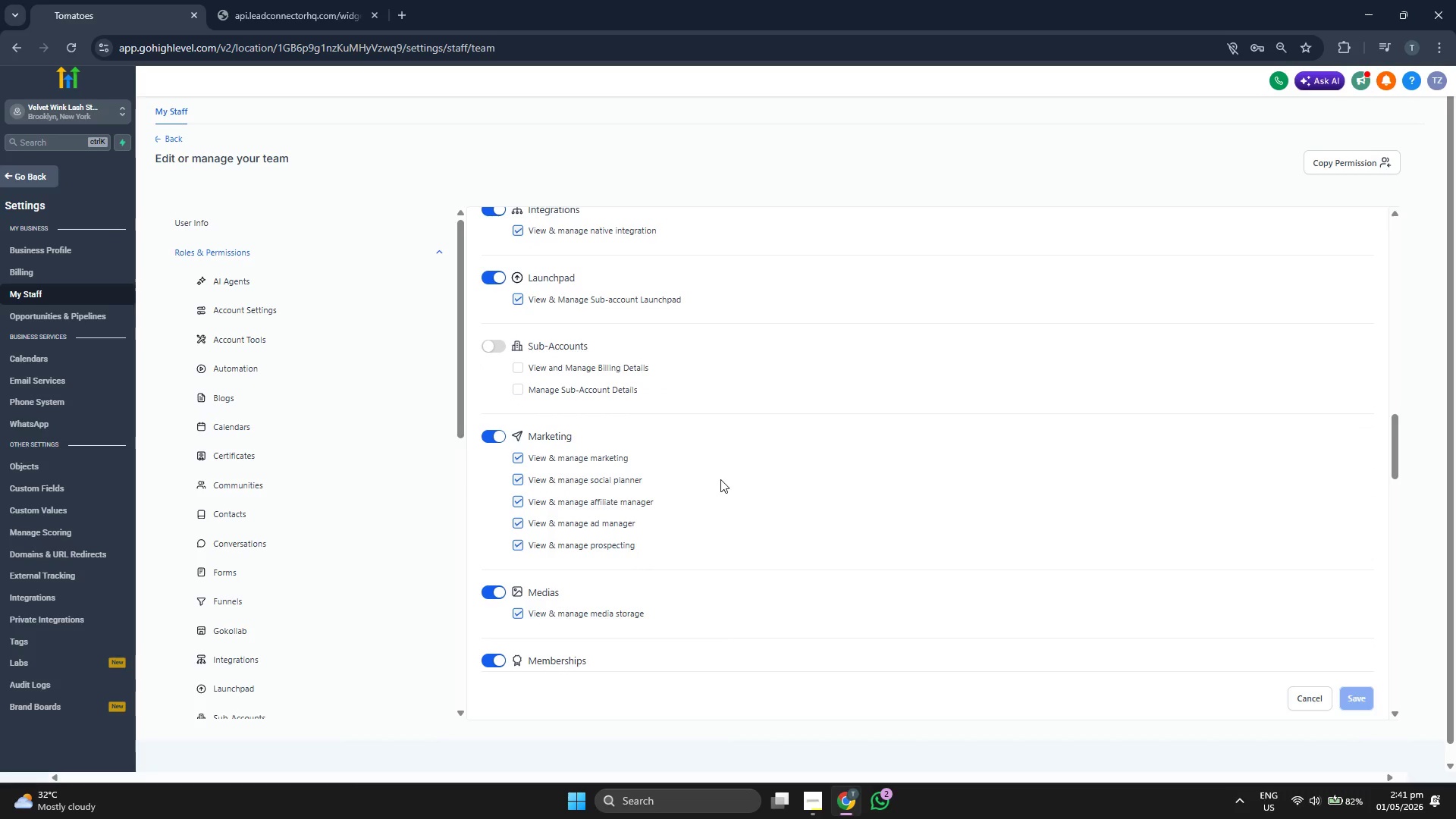 
scroll: coordinate [720, 479], scroll_direction: down, amount: 6.0
 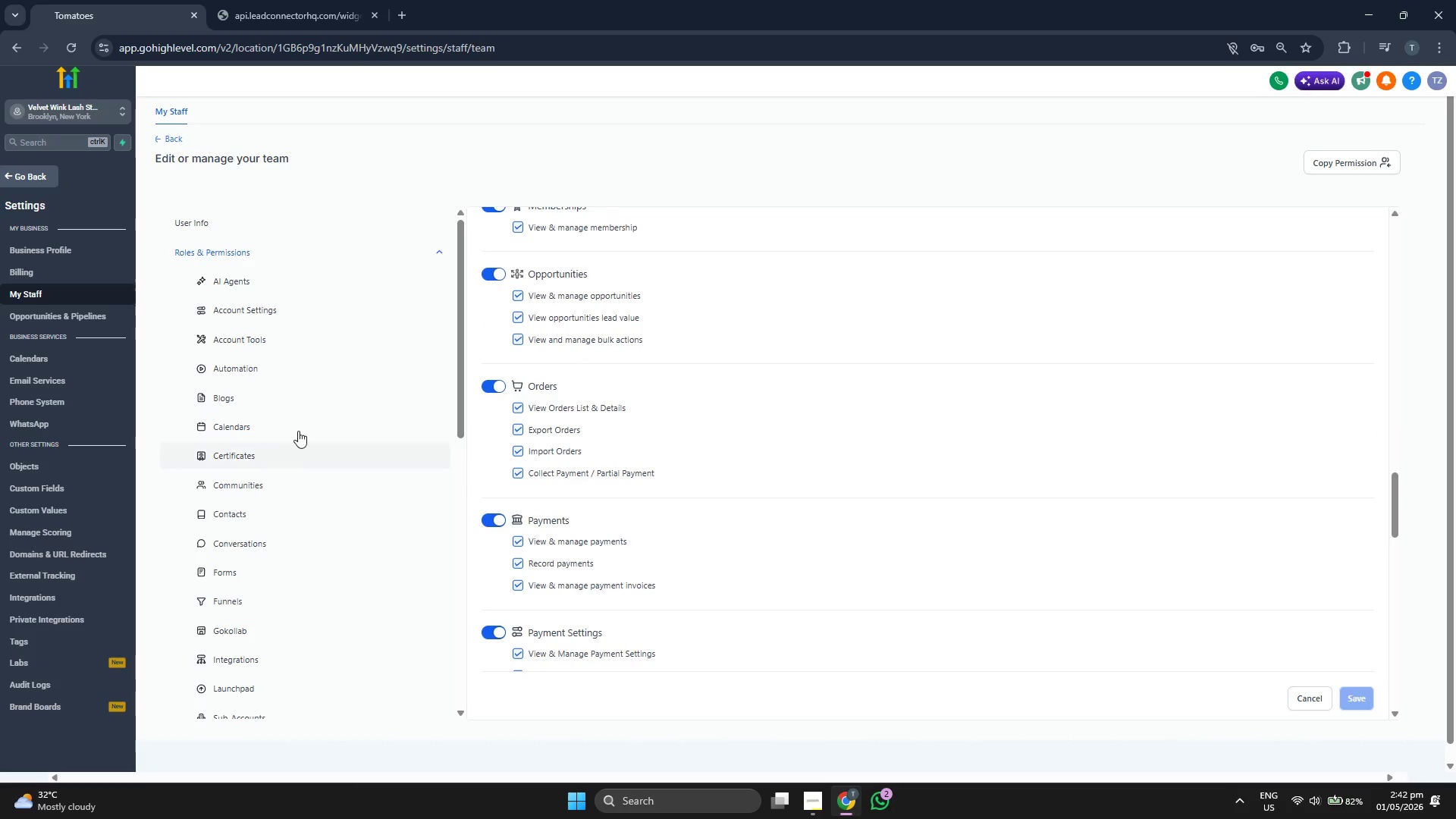 
scroll: coordinate [310, 428], scroll_direction: up, amount: 4.0
 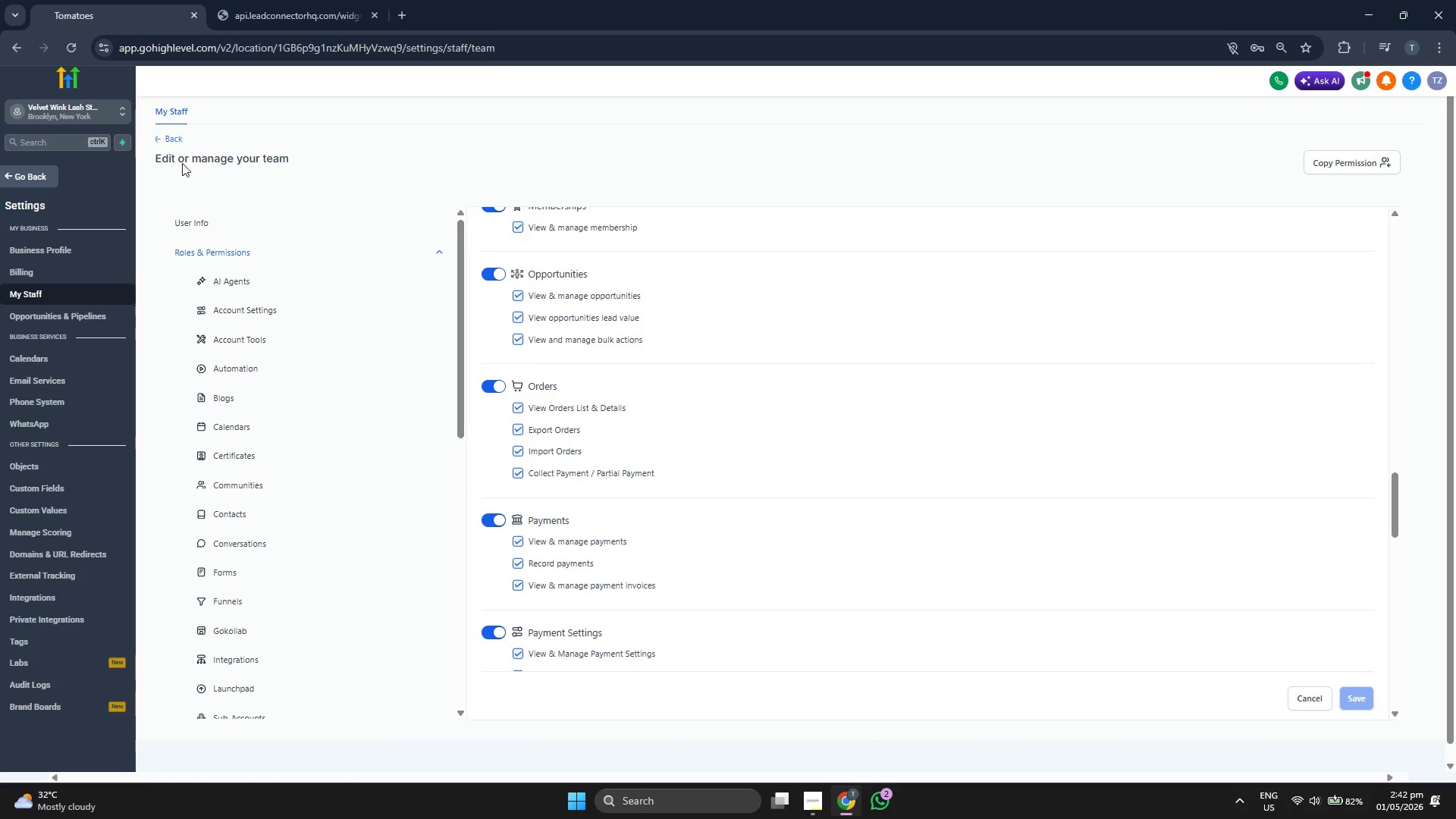 
left_click([165, 136])
 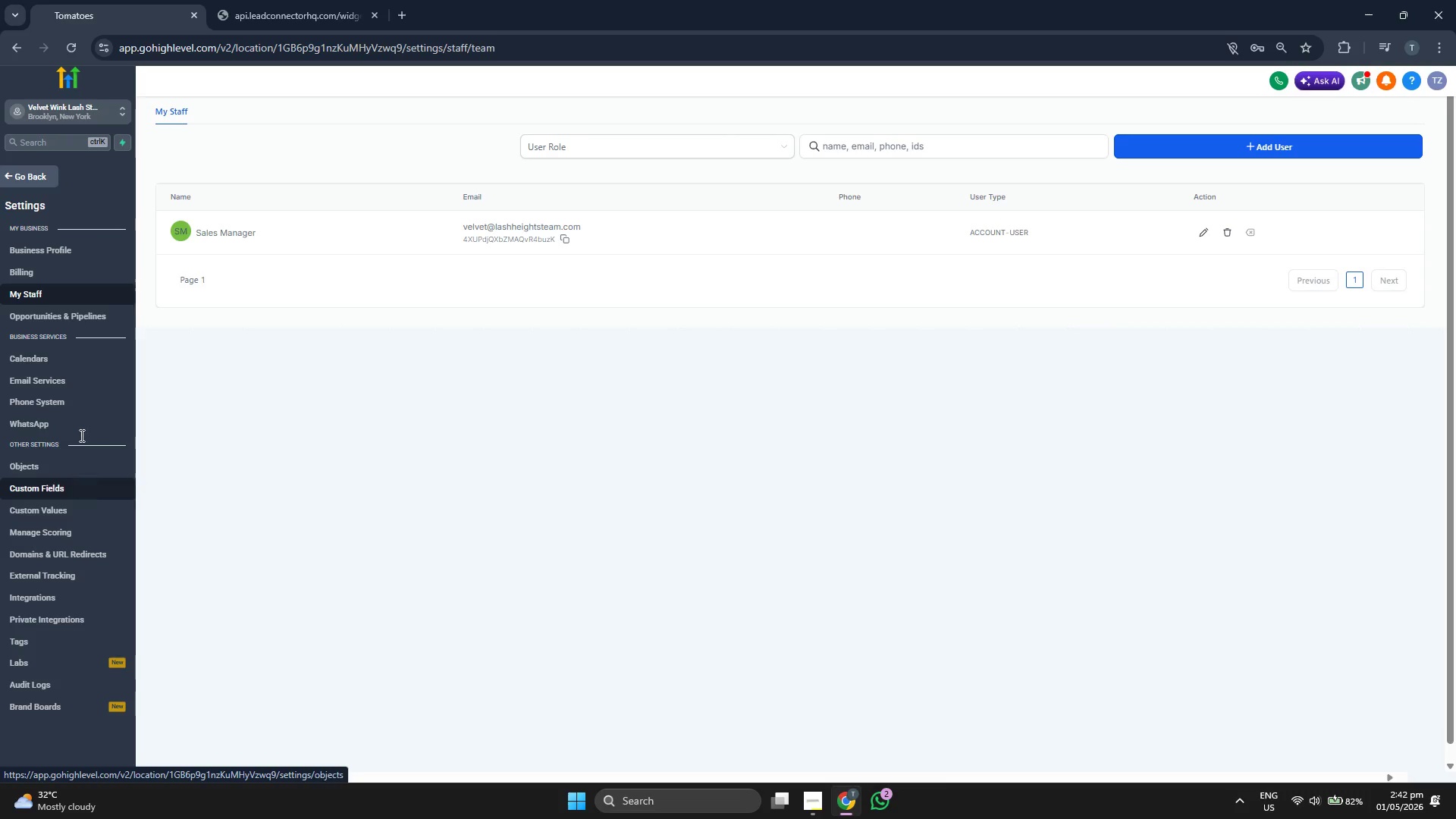 
left_click([74, 484])
 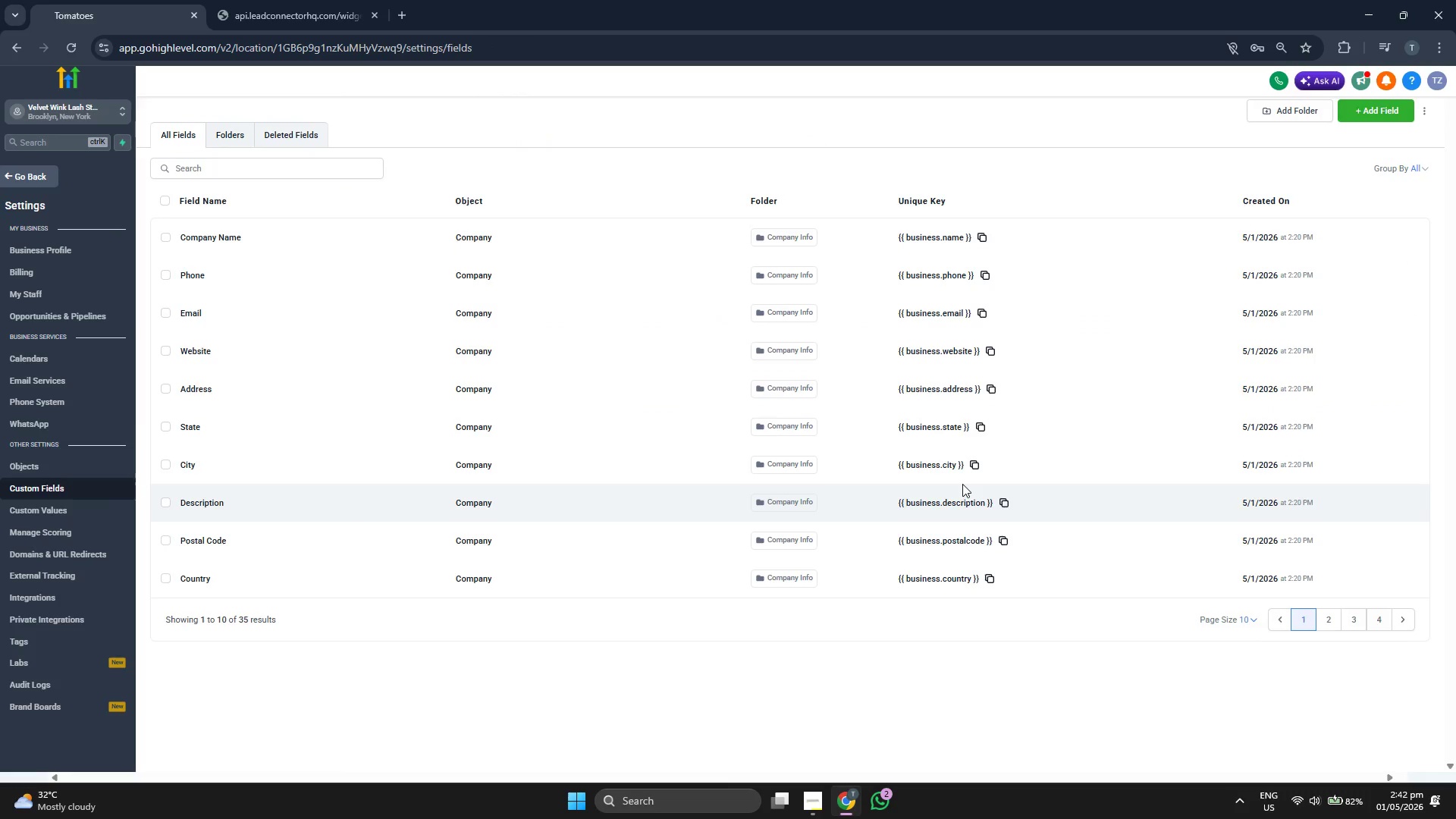 
wait(10.5)
 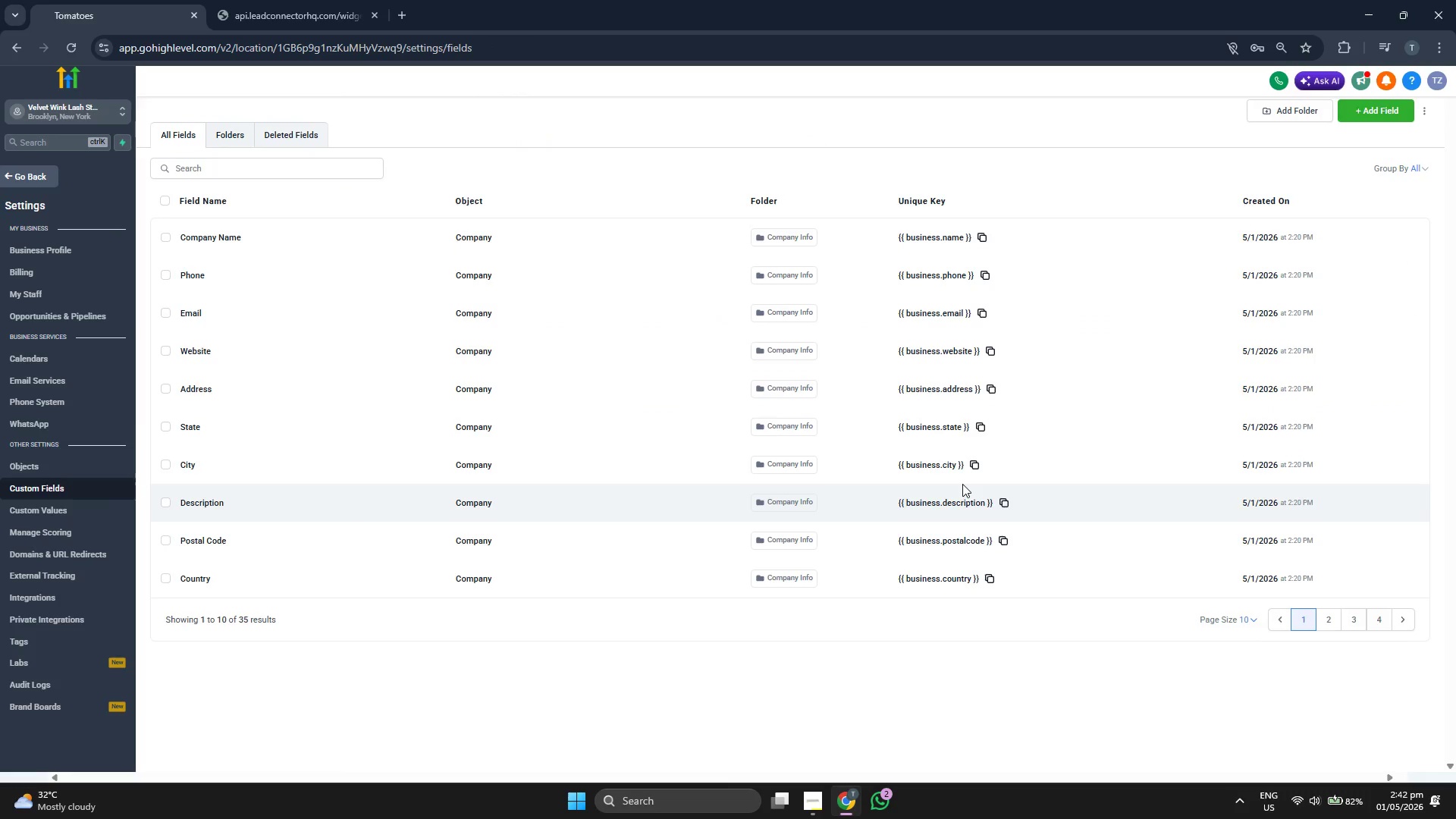 
left_click([1318, 619])
 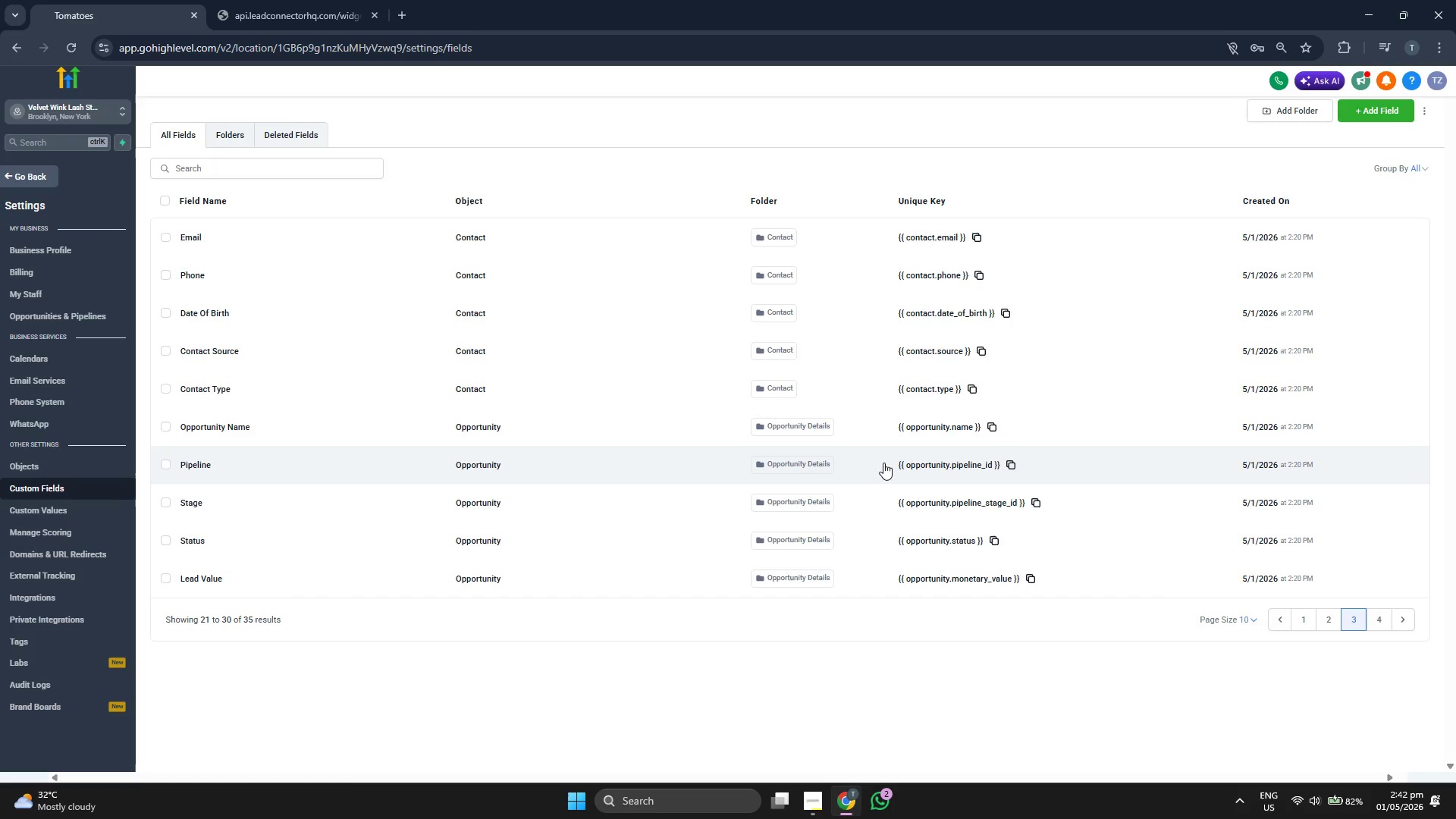 
wait(38.31)
 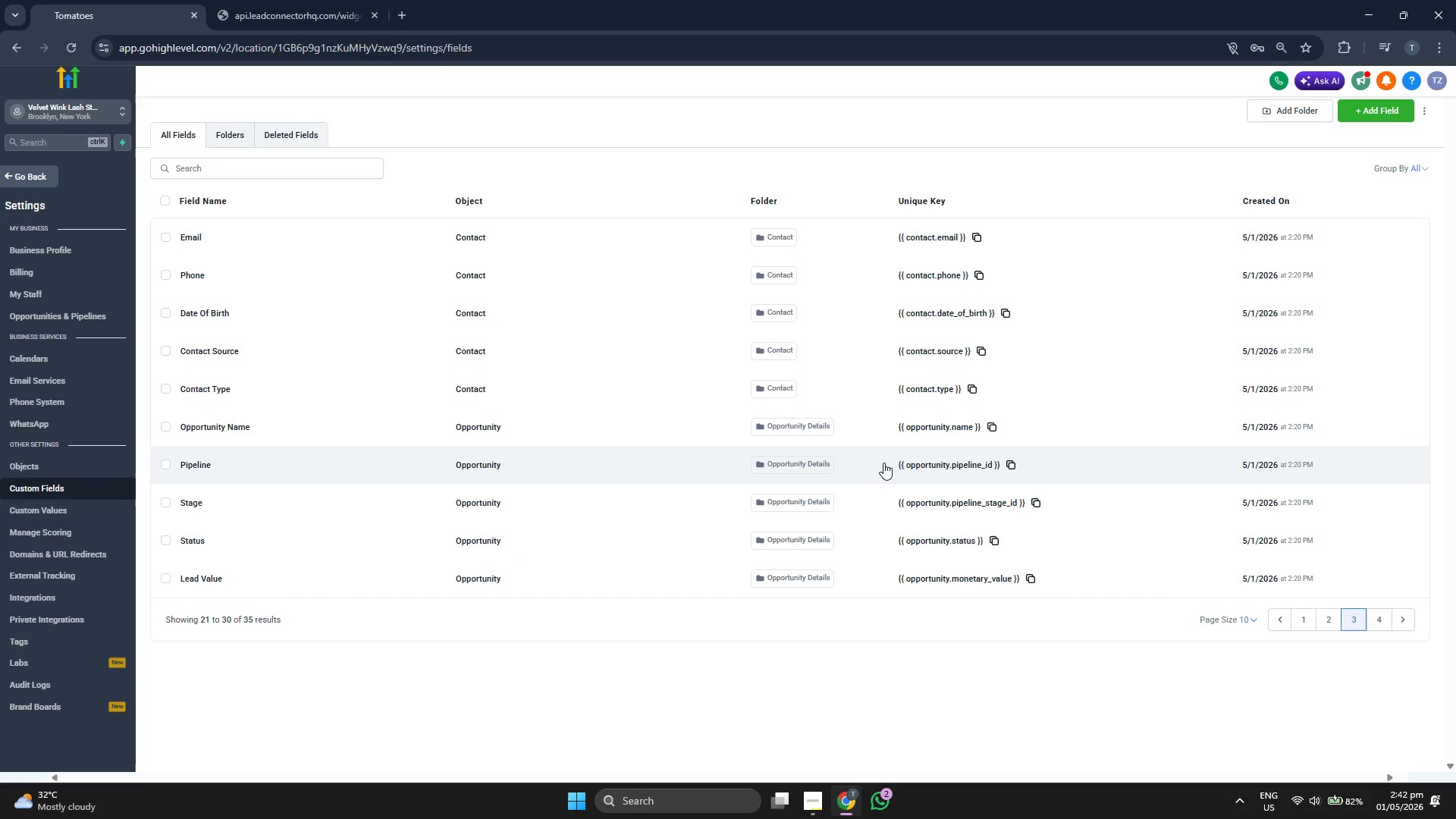 
left_click([1376, 619])
 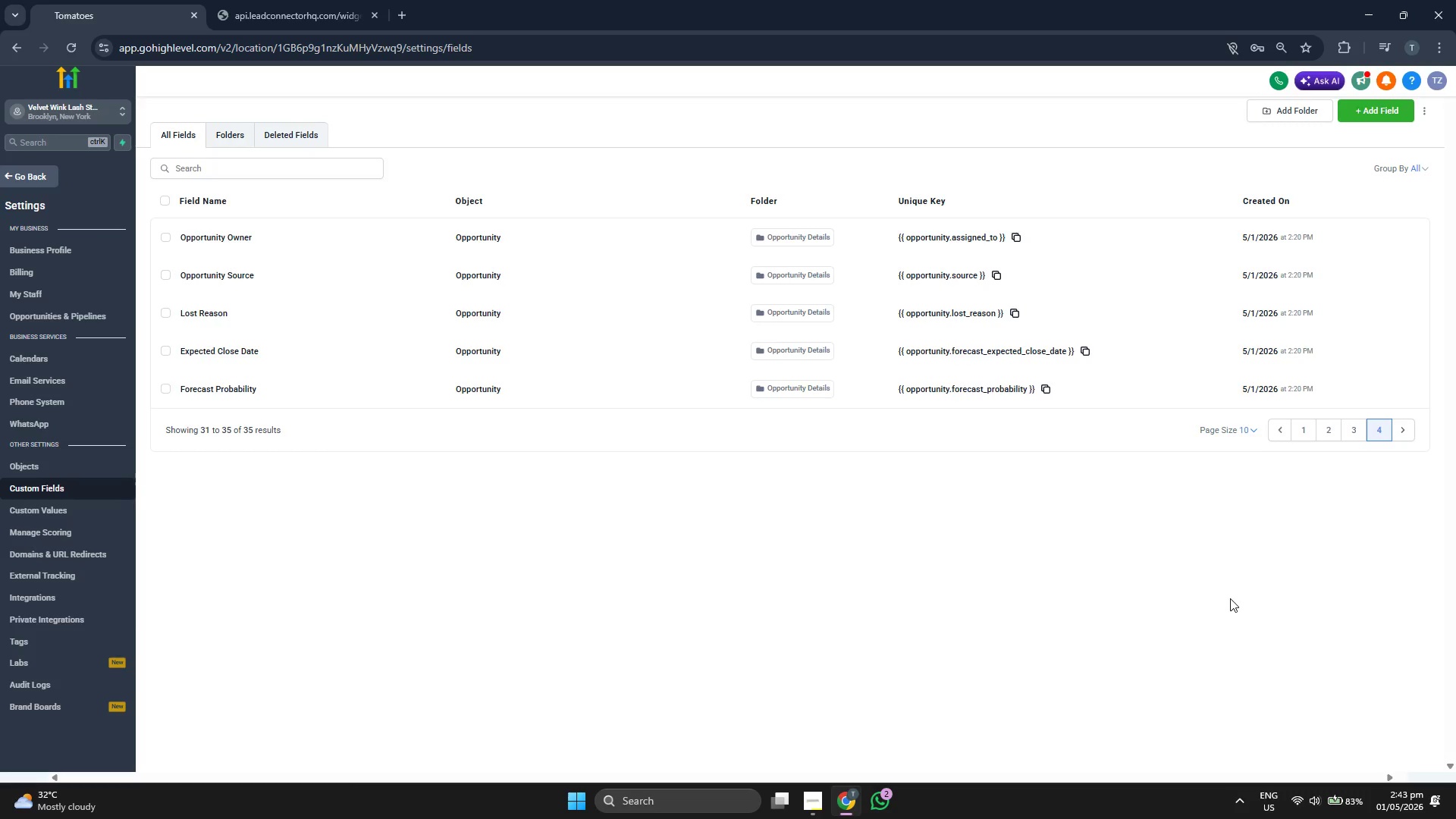 
wait(12.73)
 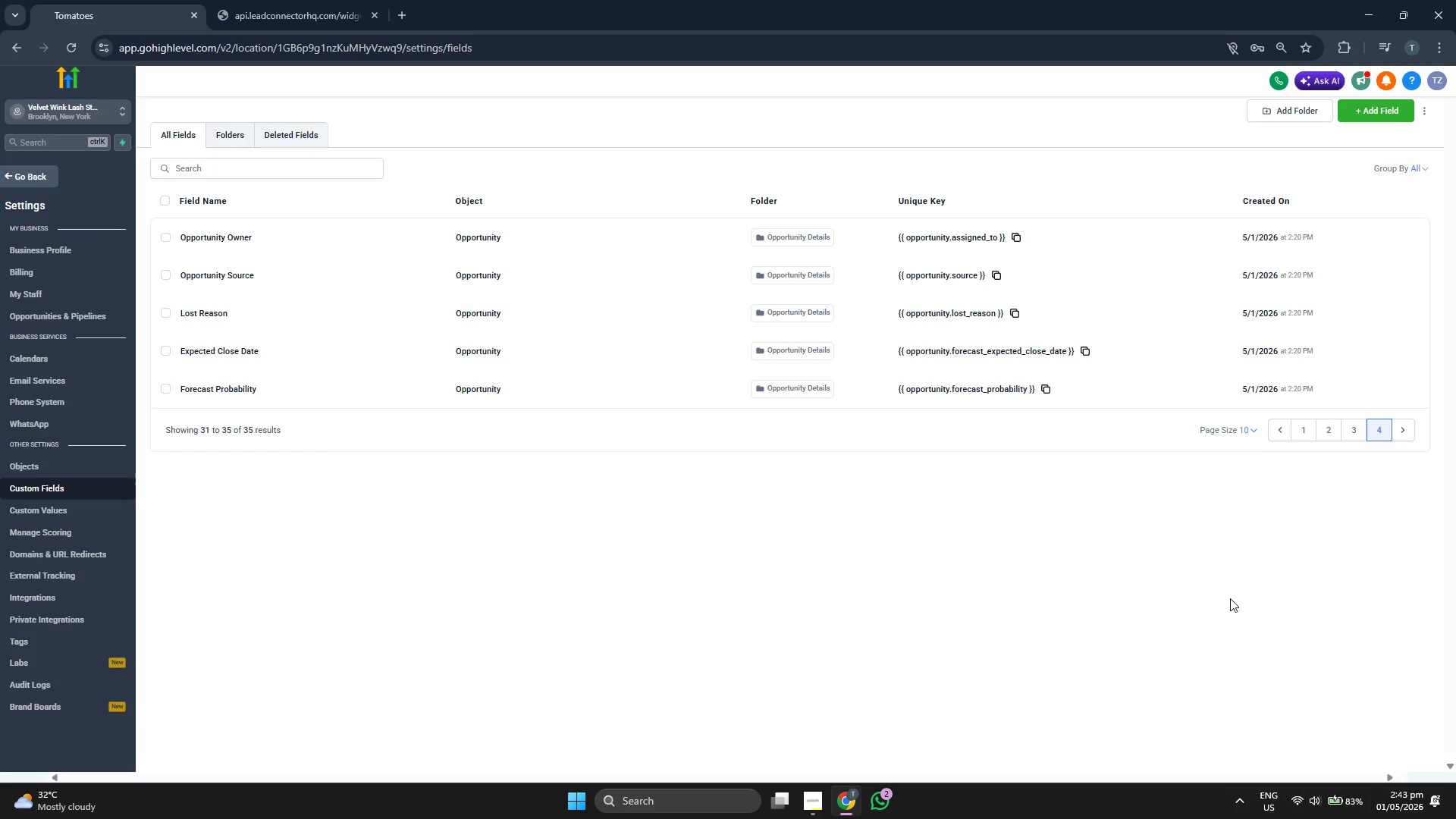 
left_click([232, 135])
 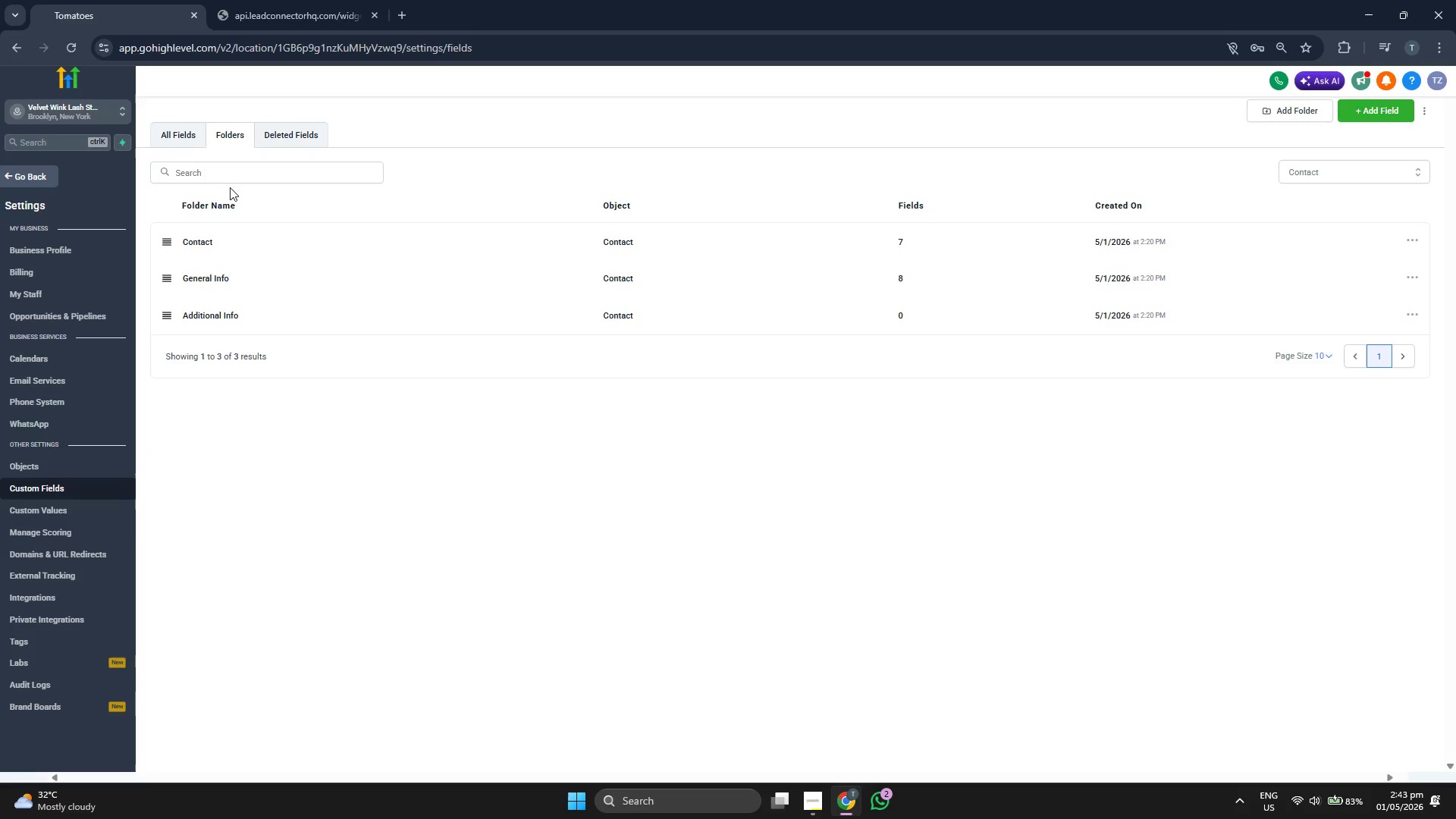 
left_click([224, 250])
 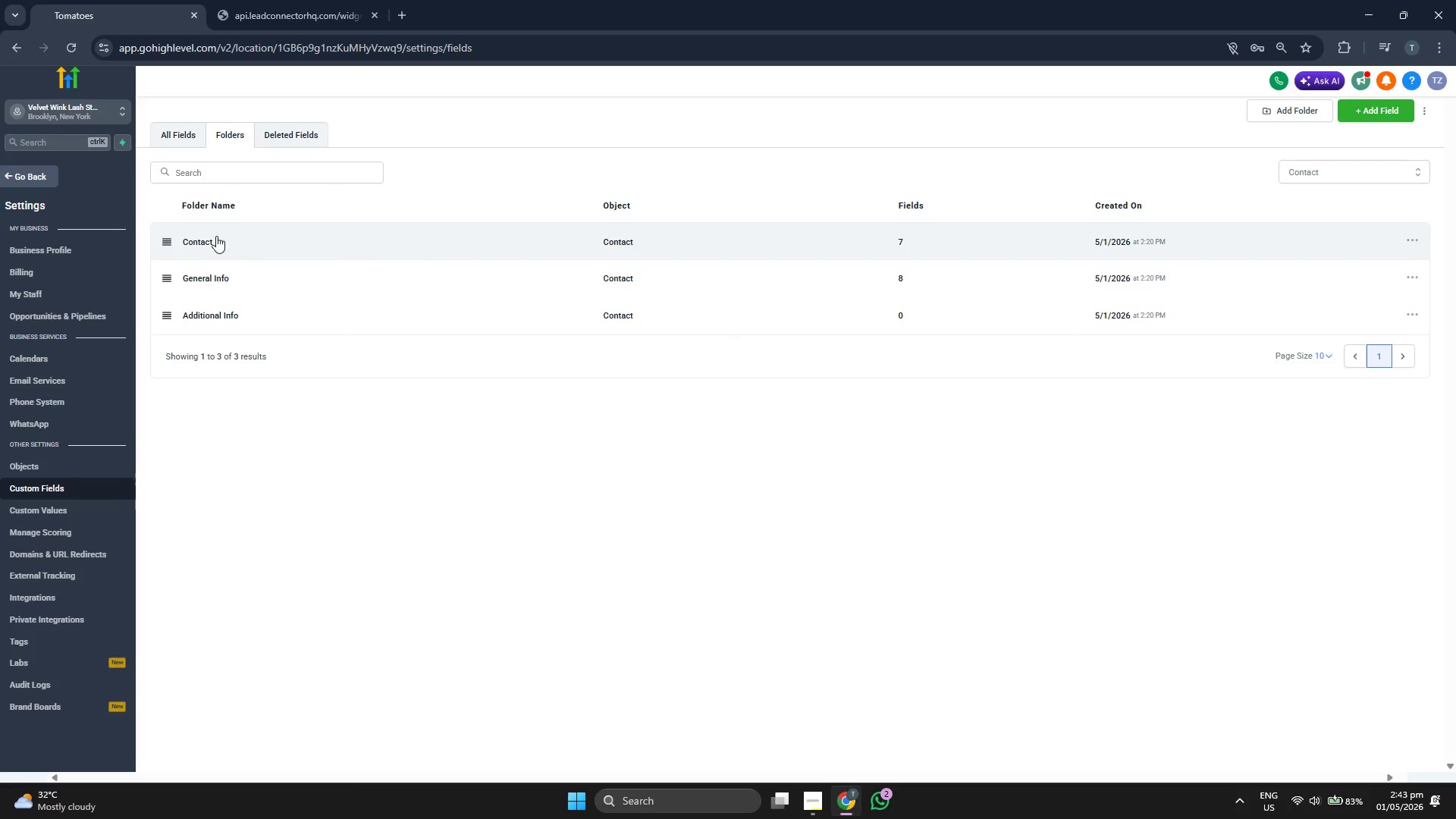 
left_click([212, 236])
 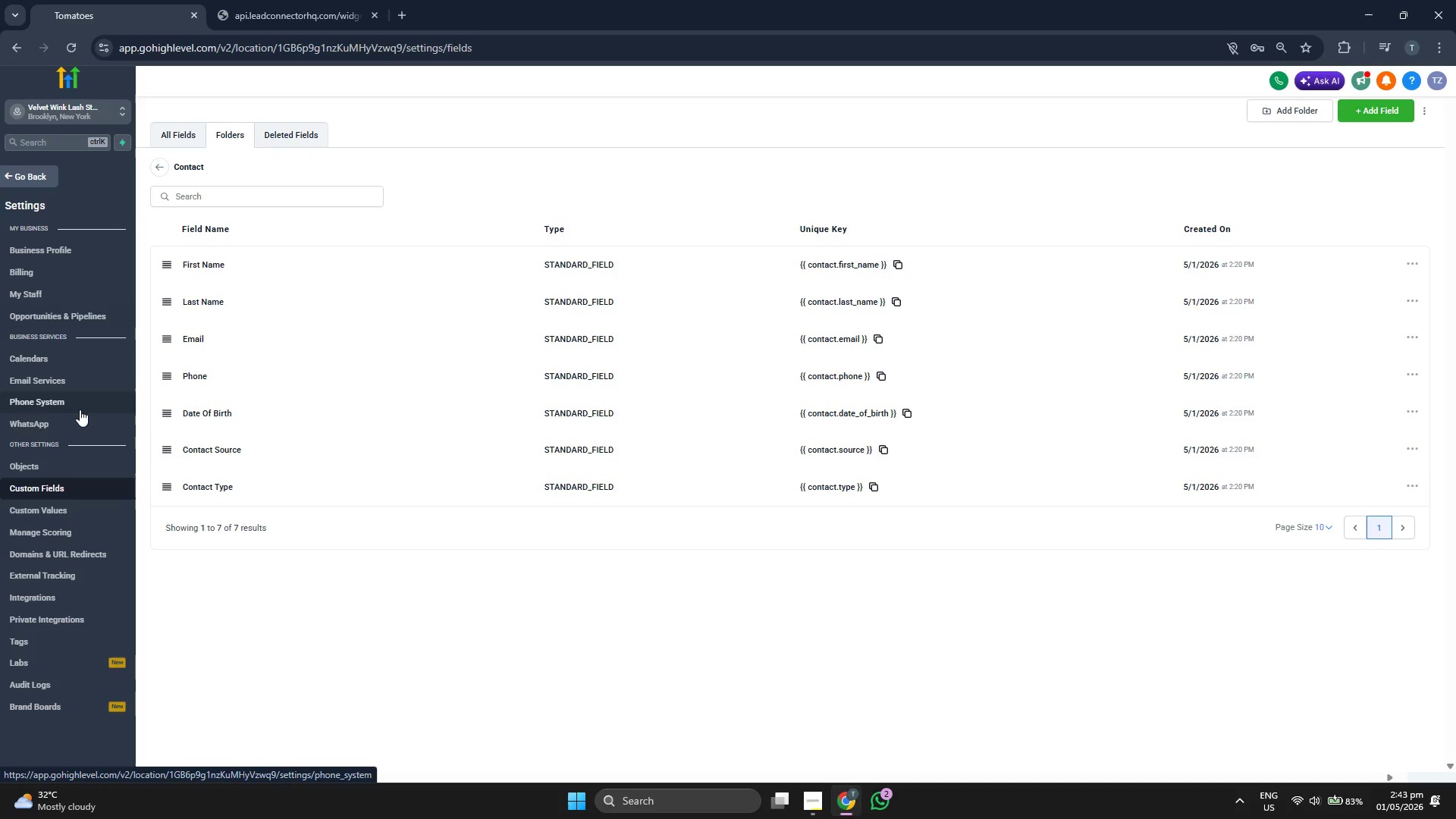 
wait(5.69)
 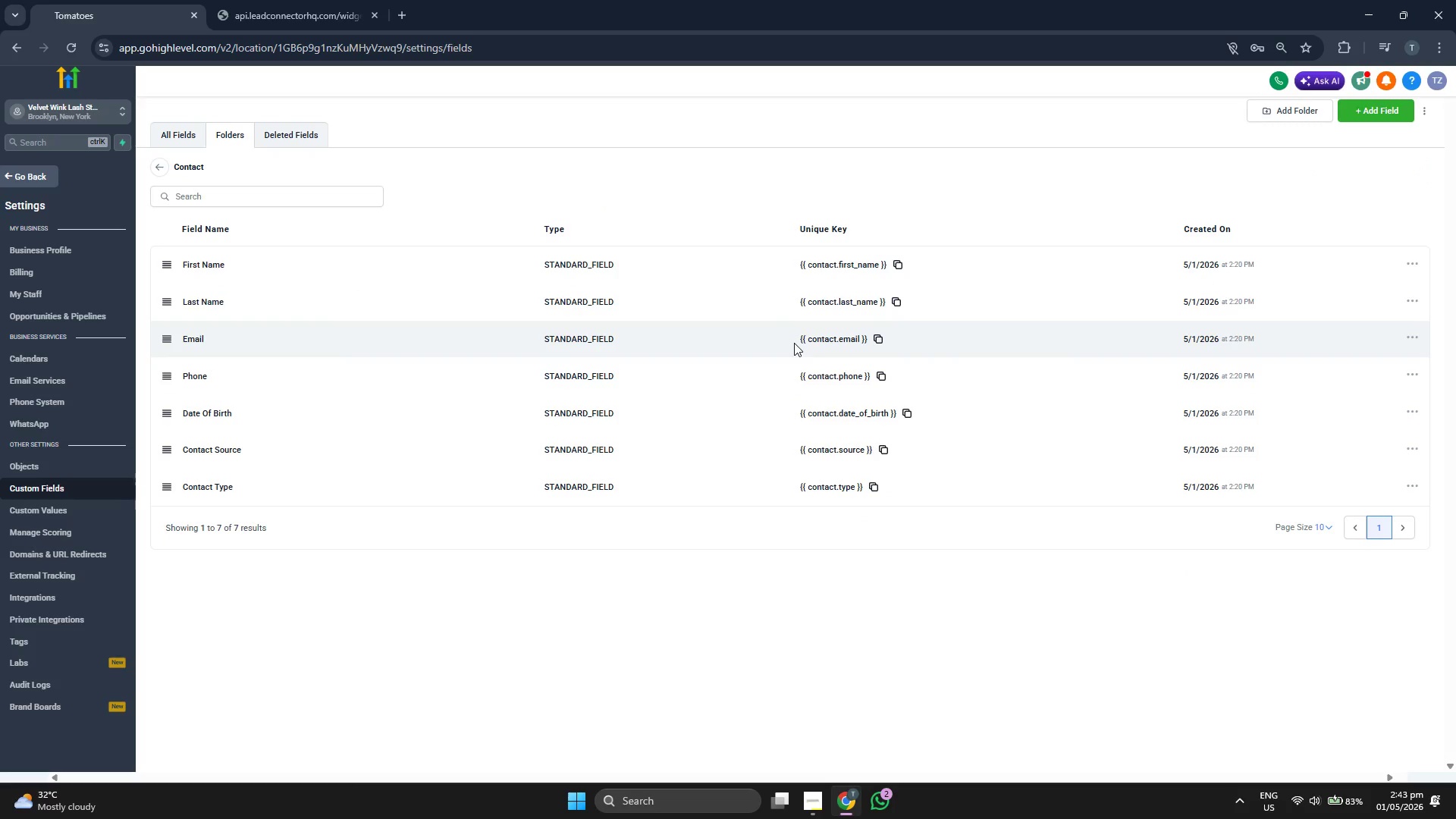 
left_click([156, 175])
 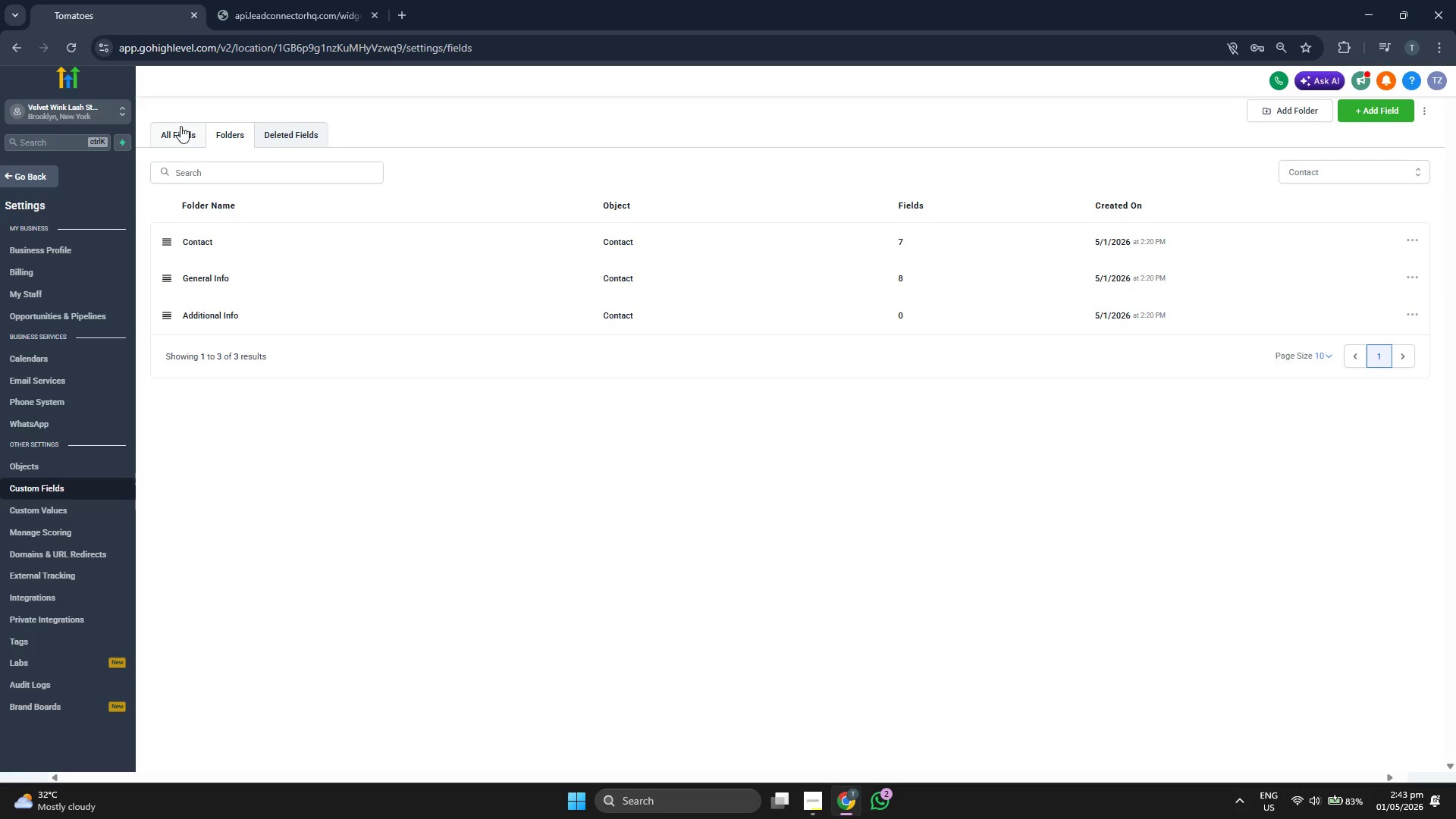 
left_click([180, 126])
 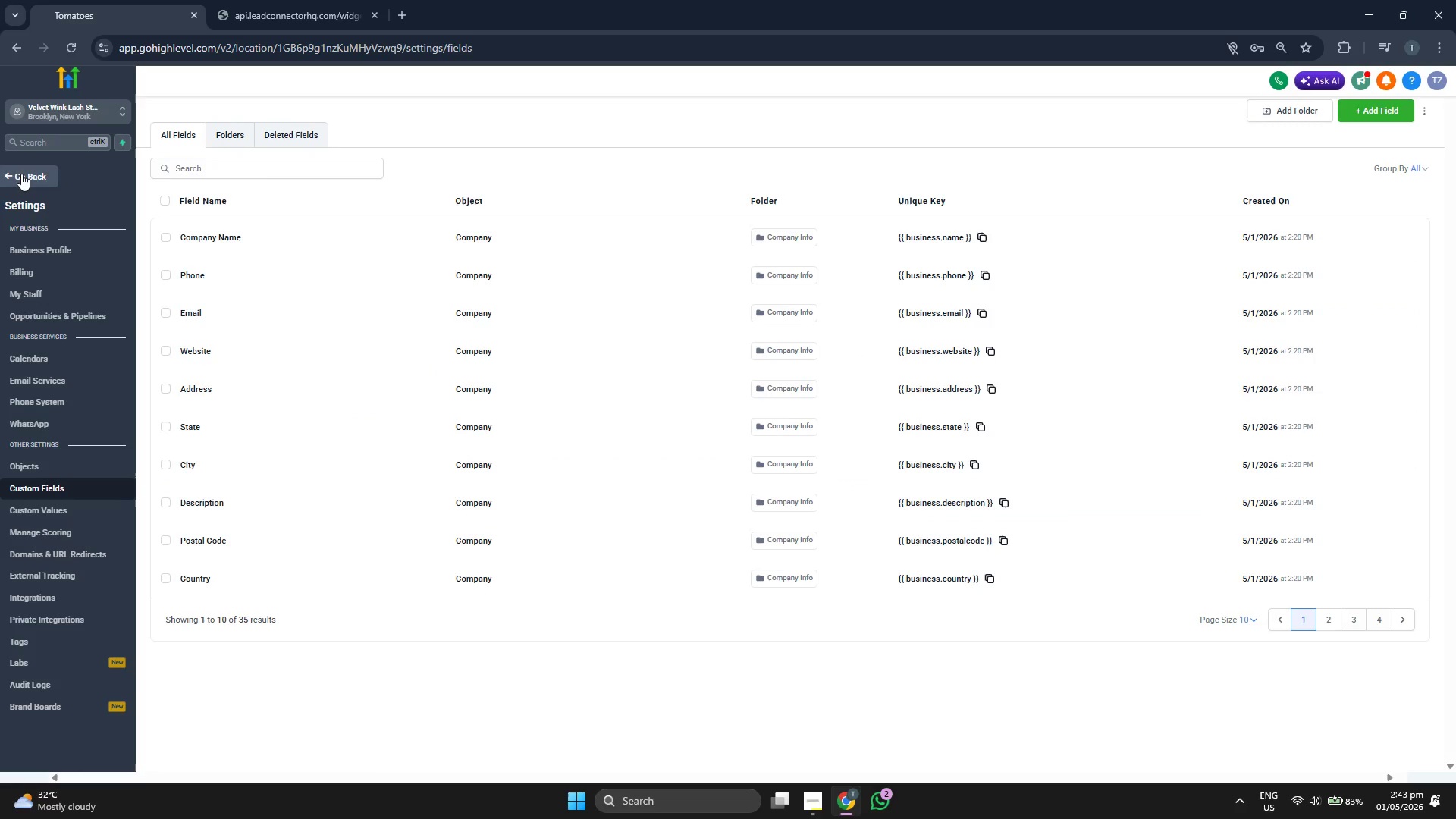 
left_click([24, 172])
 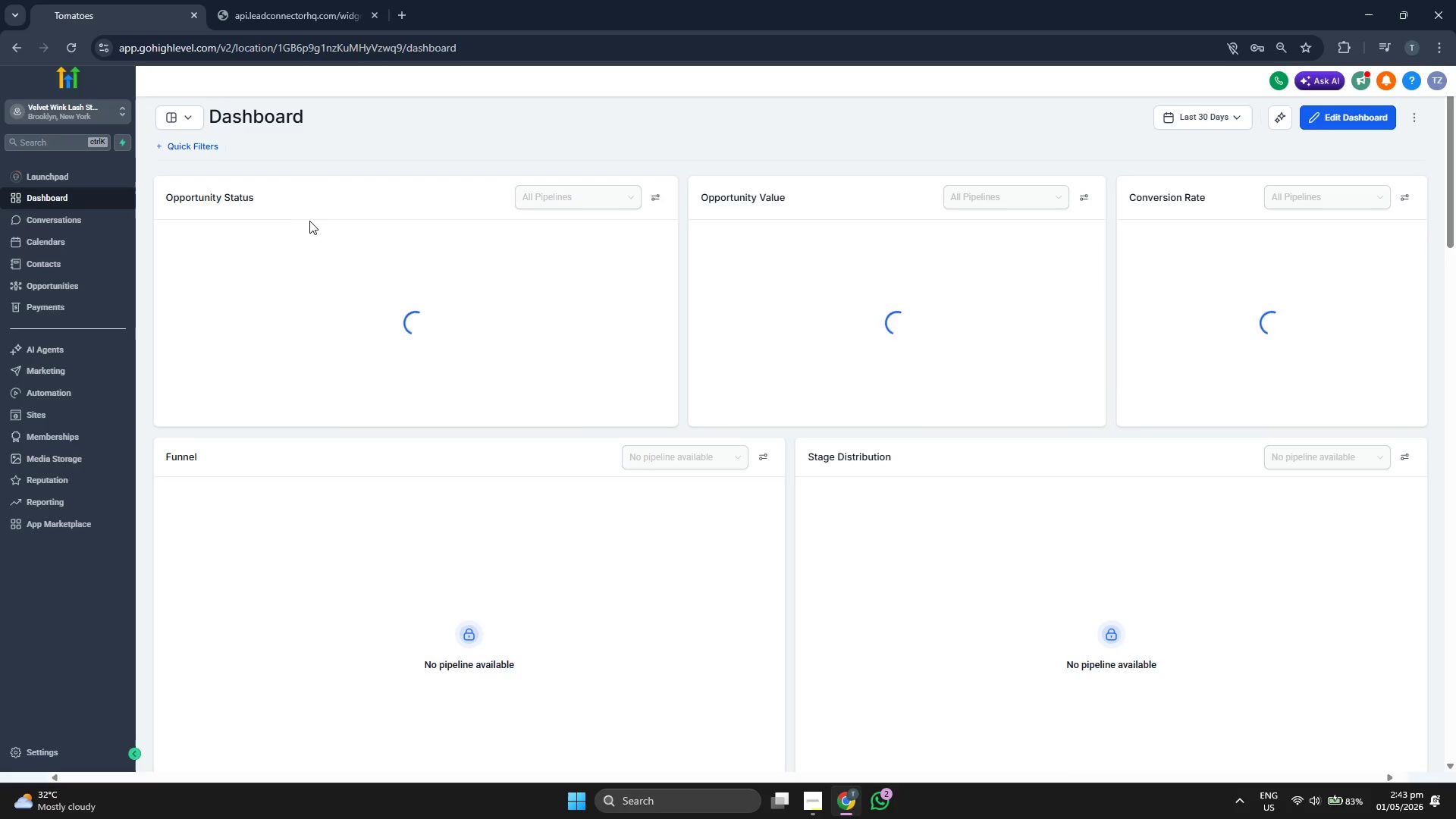 
scroll: coordinate [310, 233], scroll_direction: down, amount: 1.0
 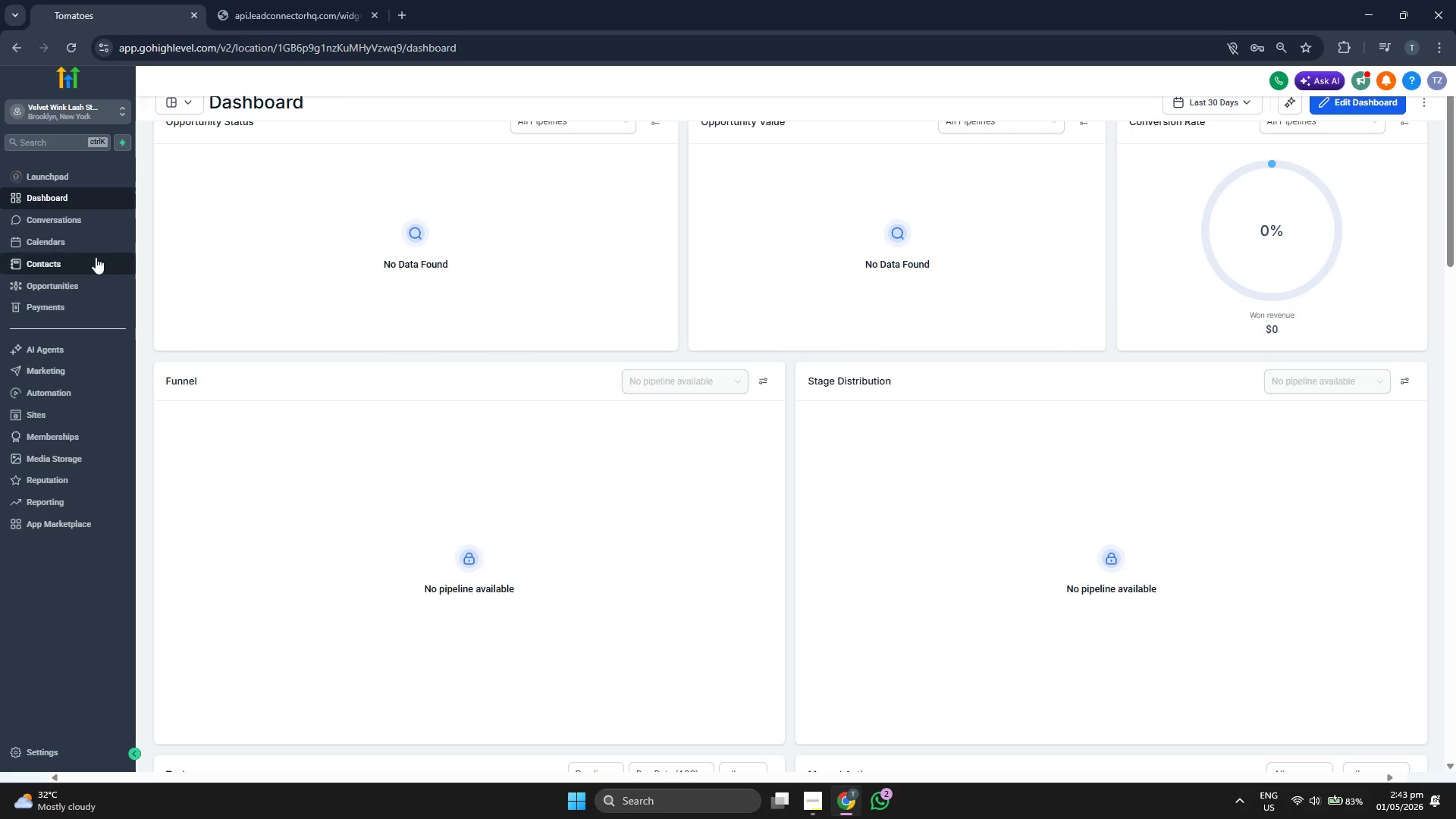 
left_click([90, 254])
 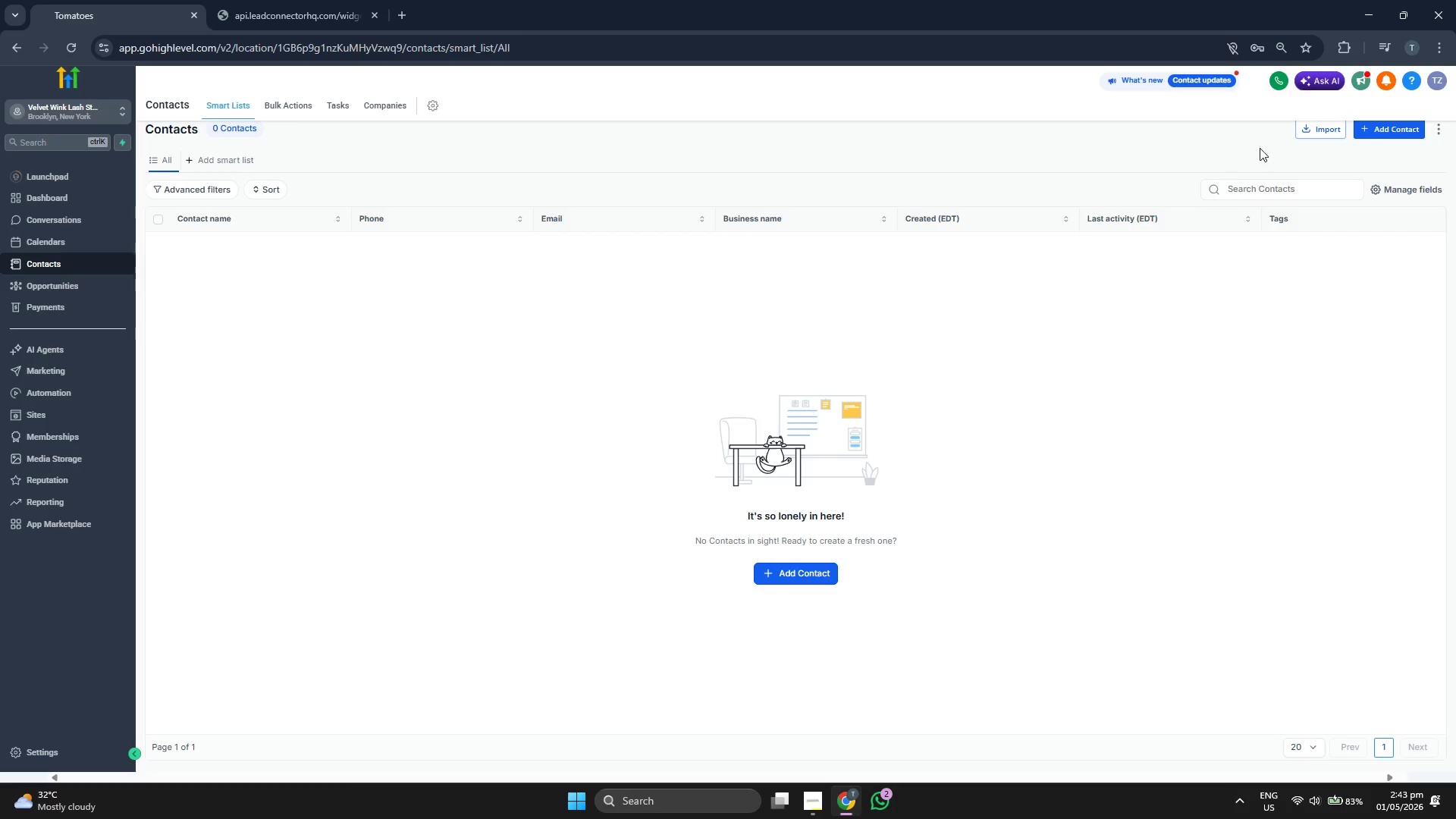 
wait(6.94)
 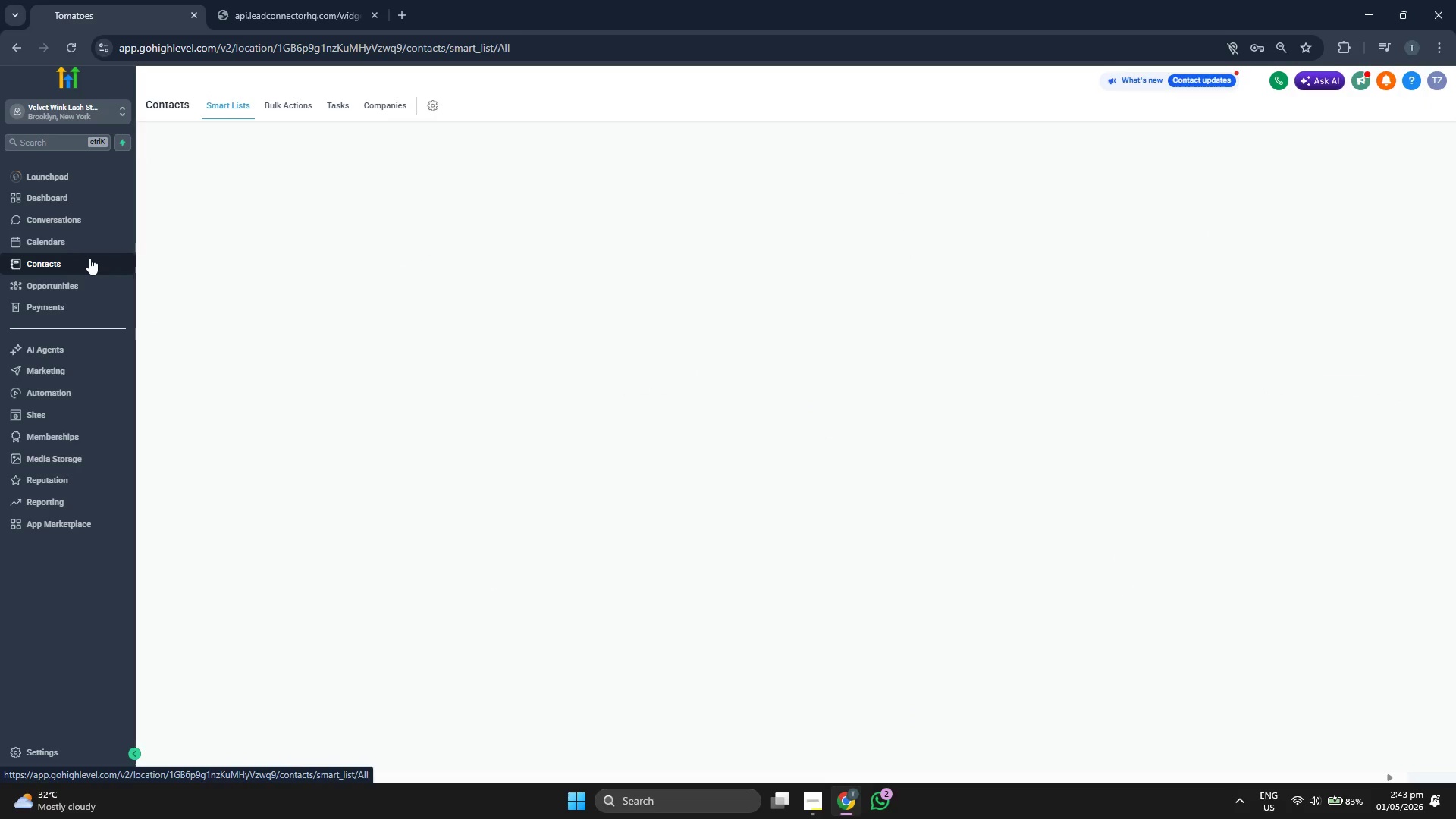 
left_click([569, 796])
 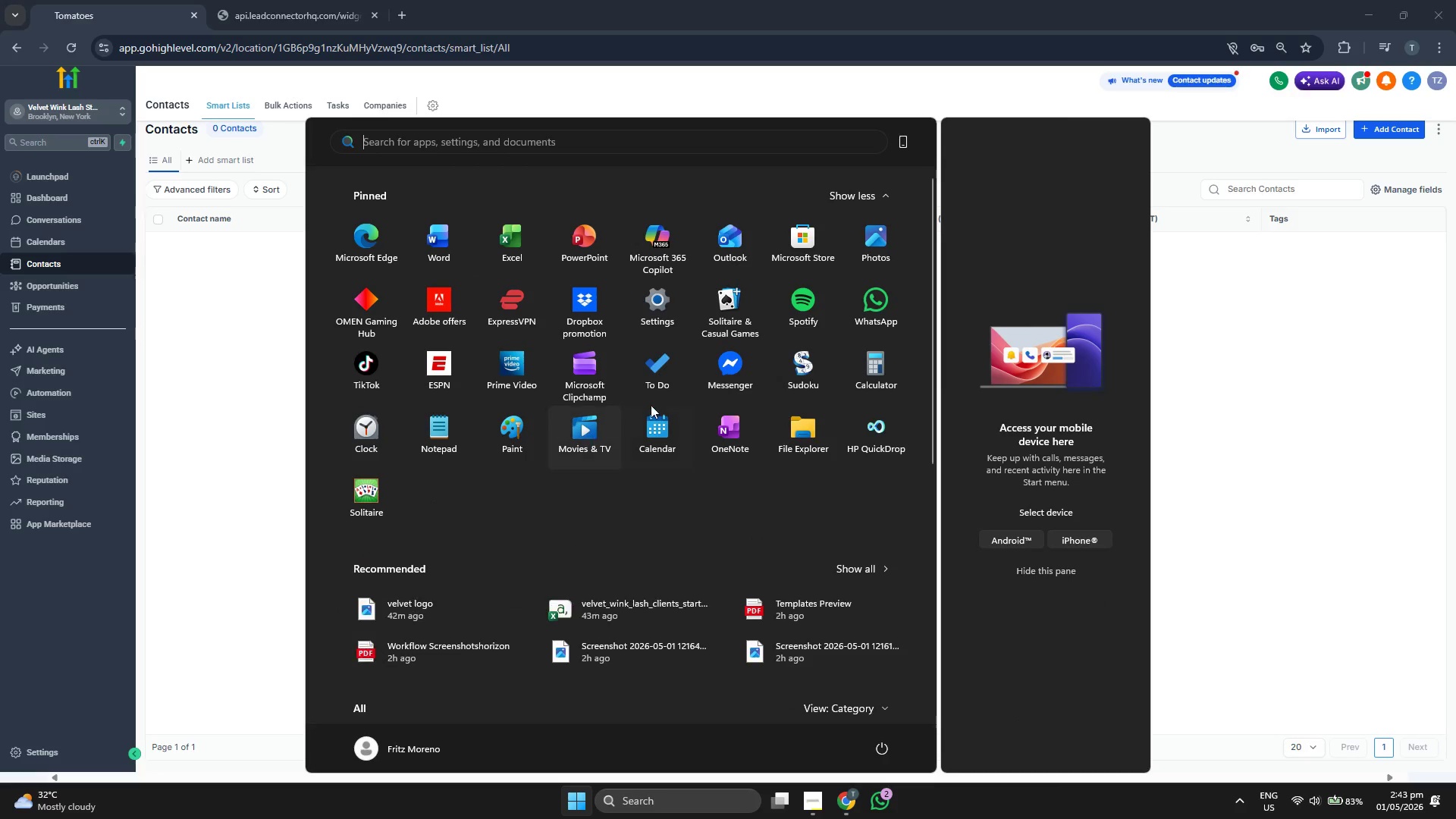 
left_click([817, 450])
 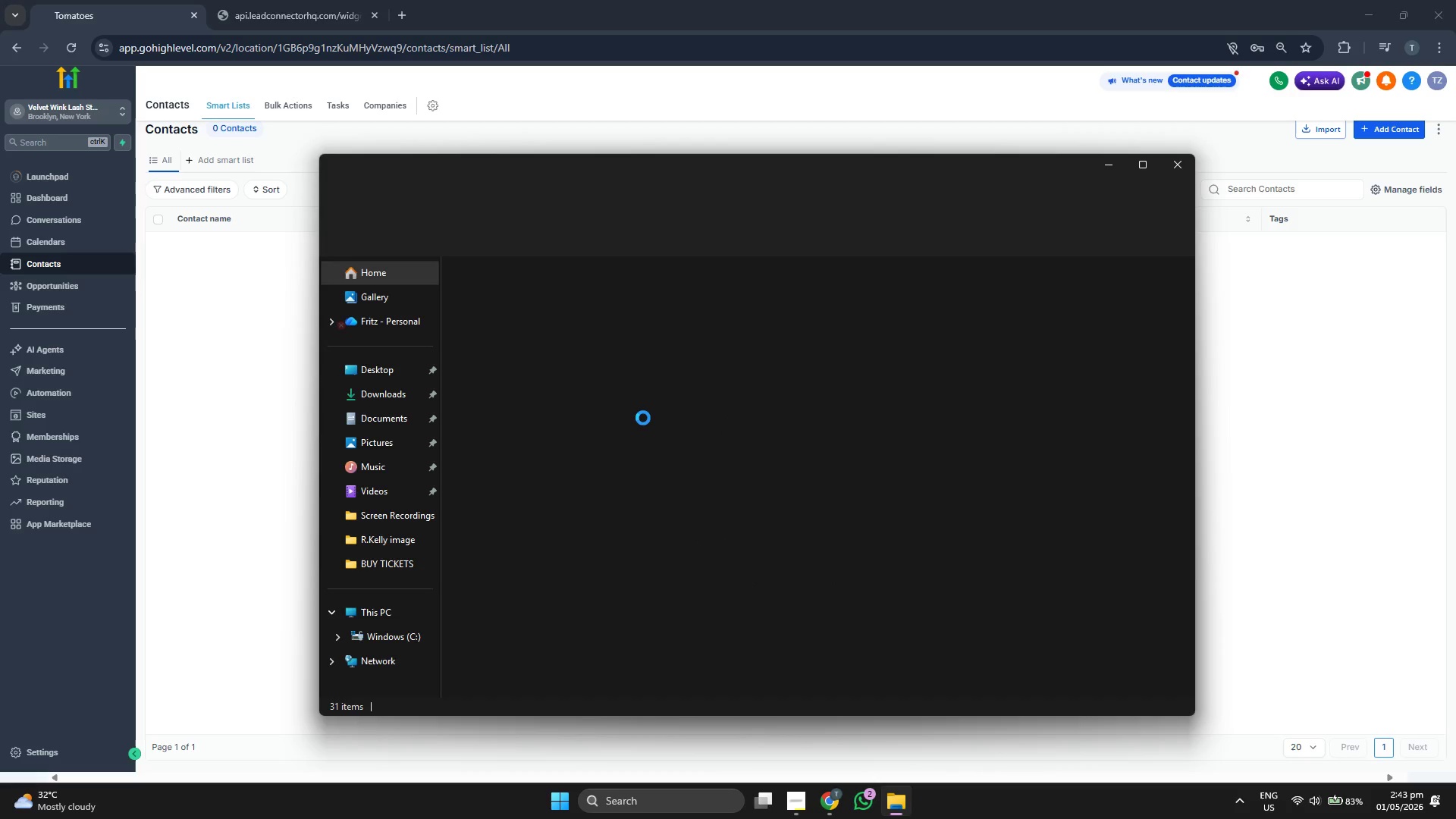 
left_click([387, 397])
 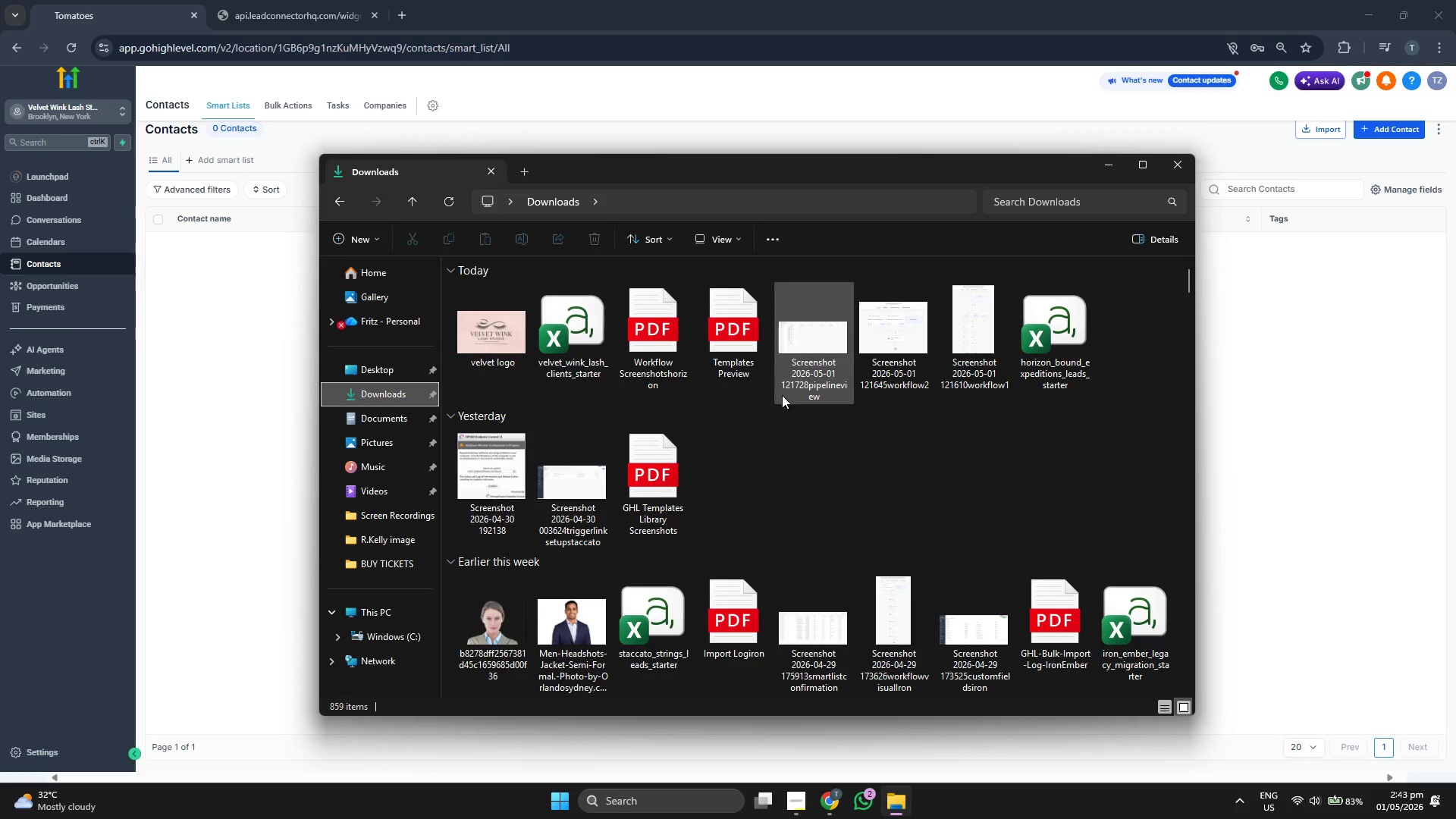 
double_click([590, 337])
 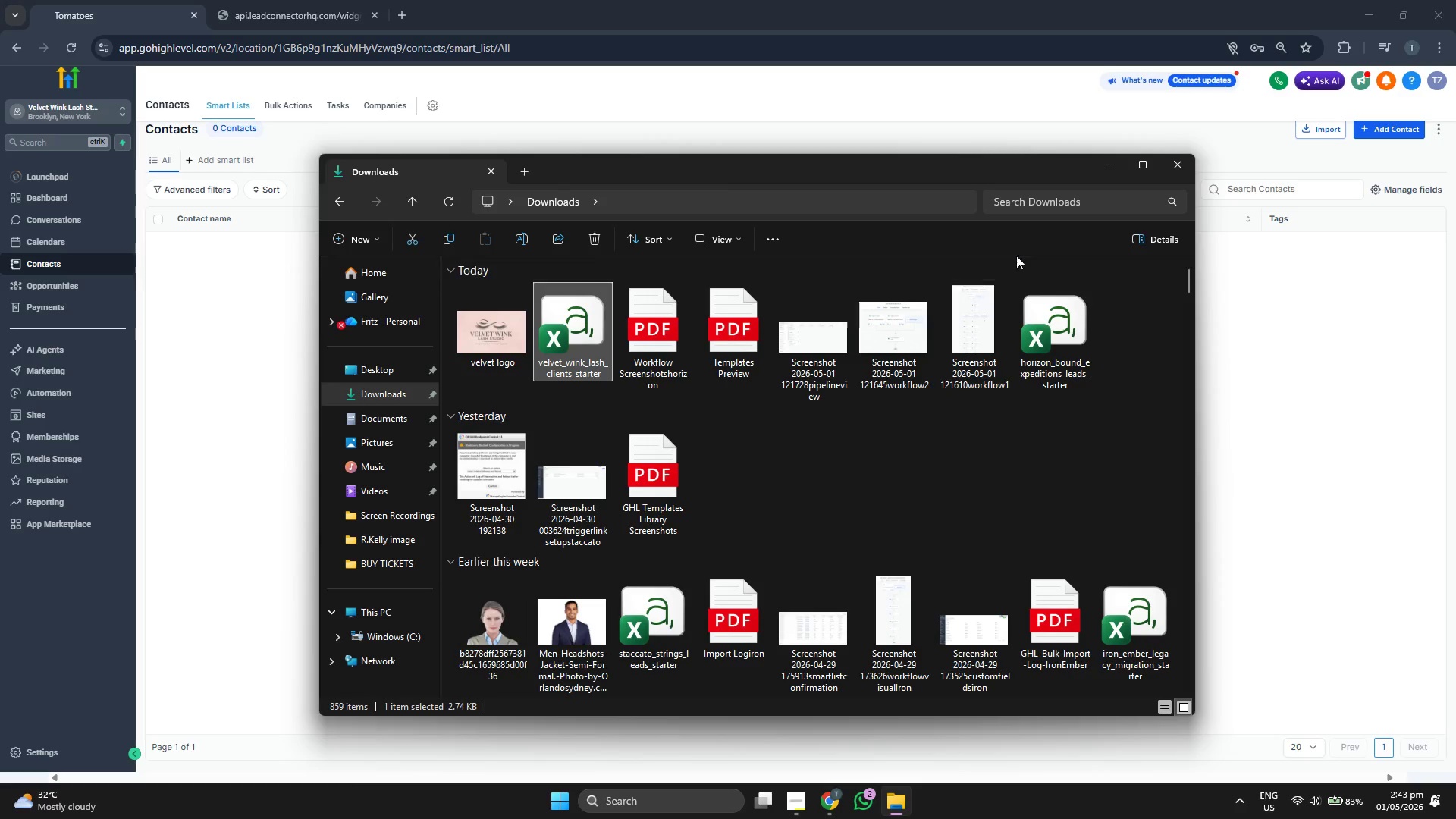 
left_click([1112, 168])
 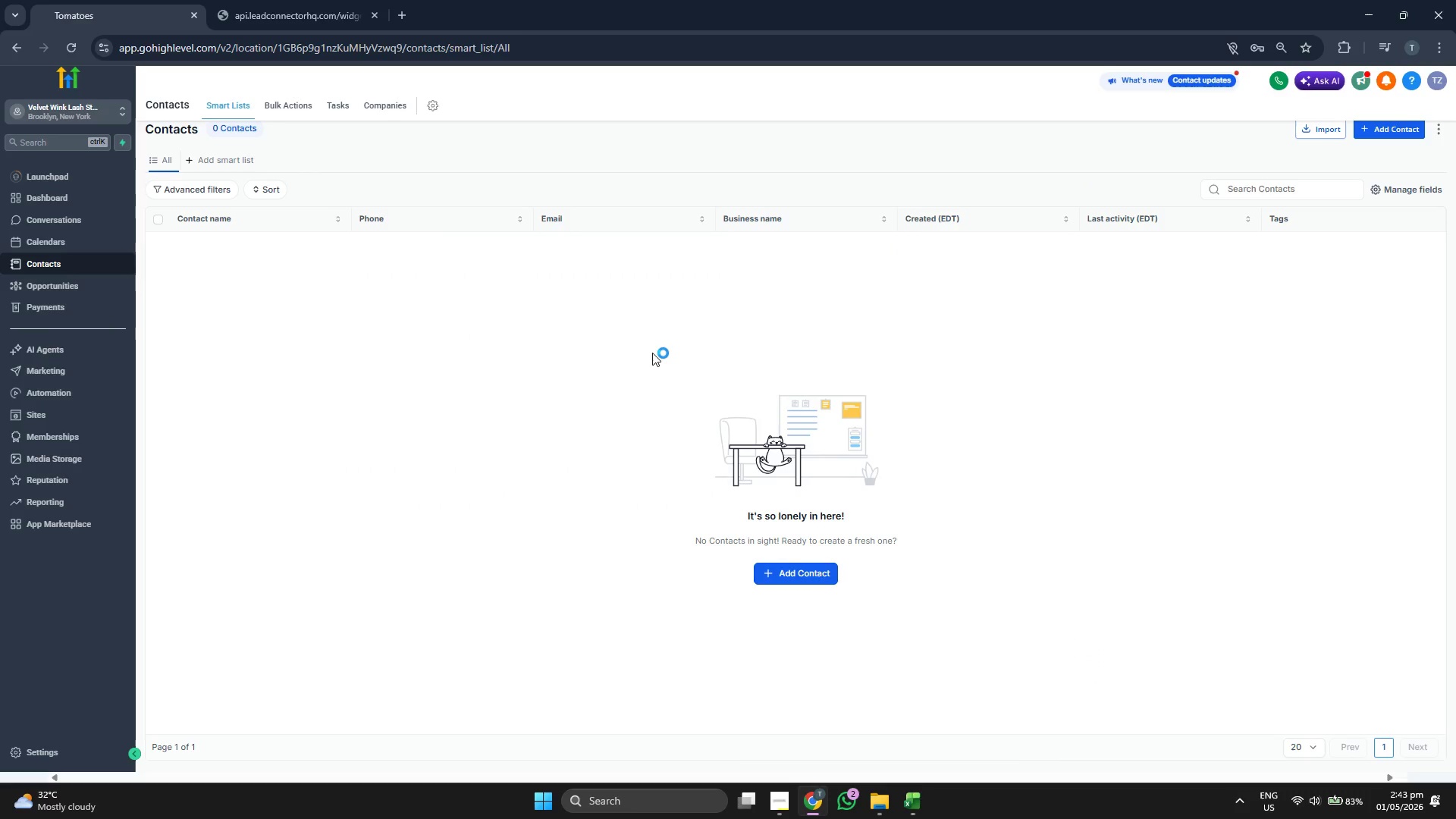 
wait(10.75)
 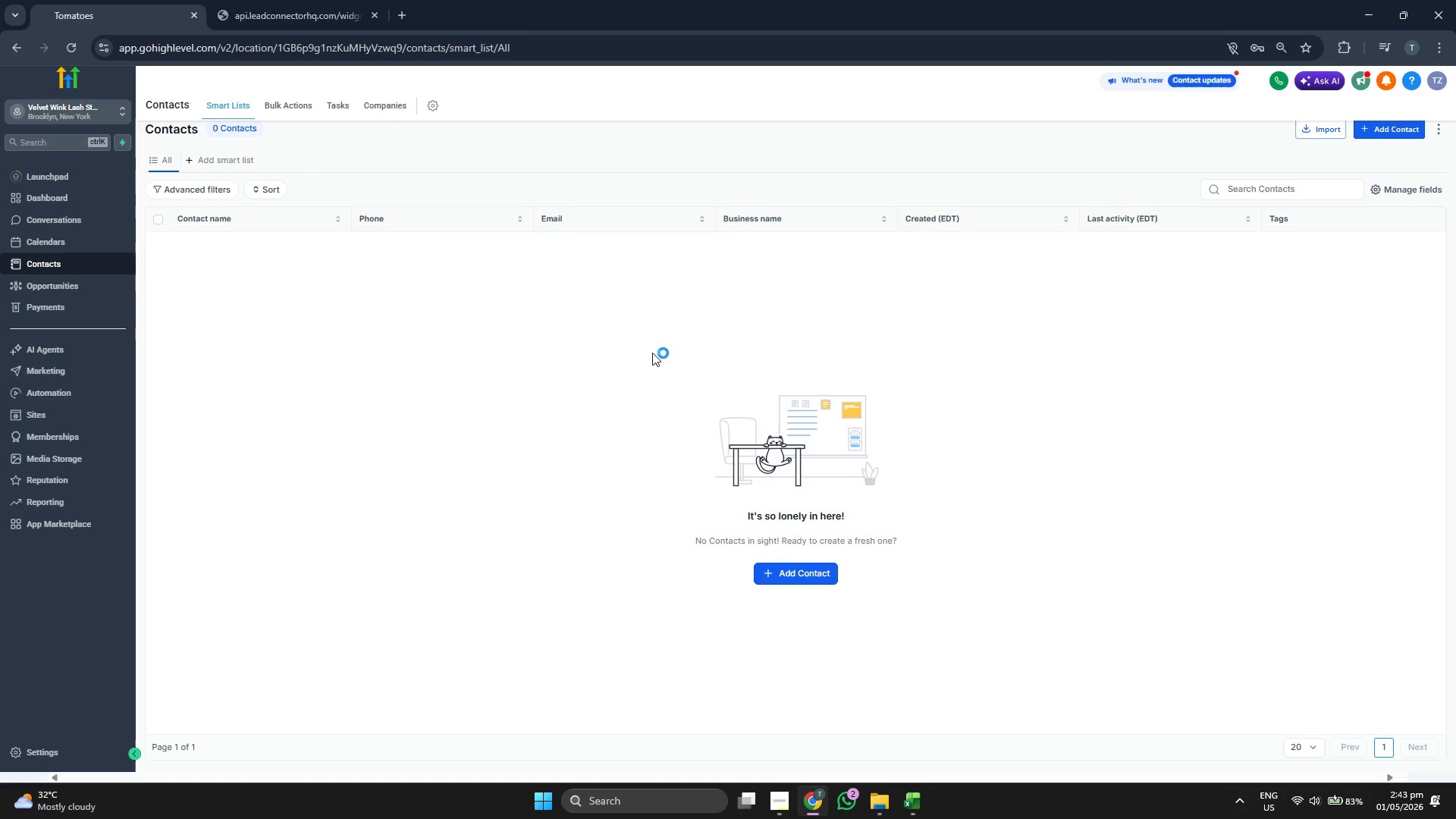 
left_click([921, 790])
 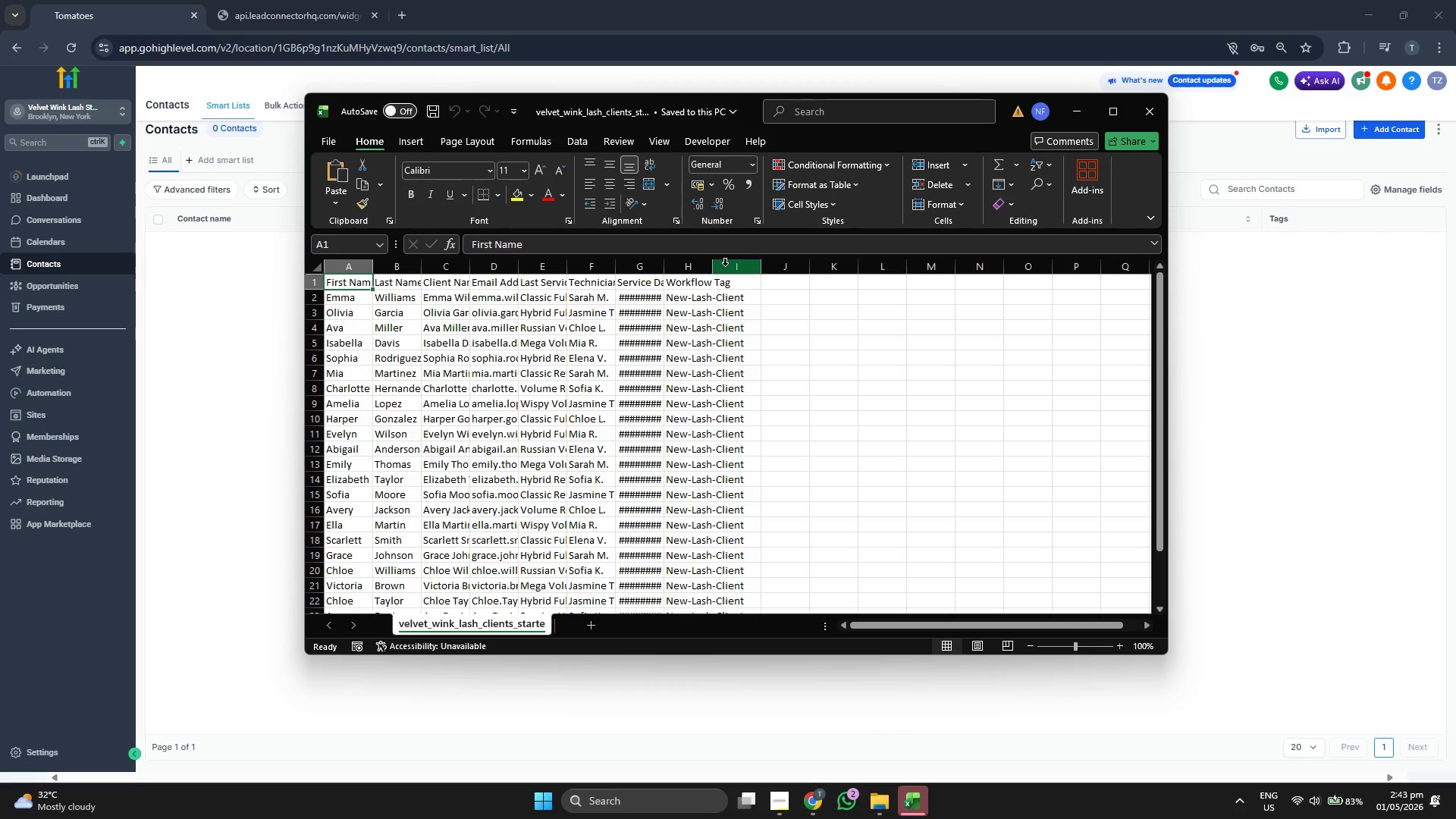 
left_click_drag(start_coordinate=[715, 265], to_coordinate=[761, 271])
 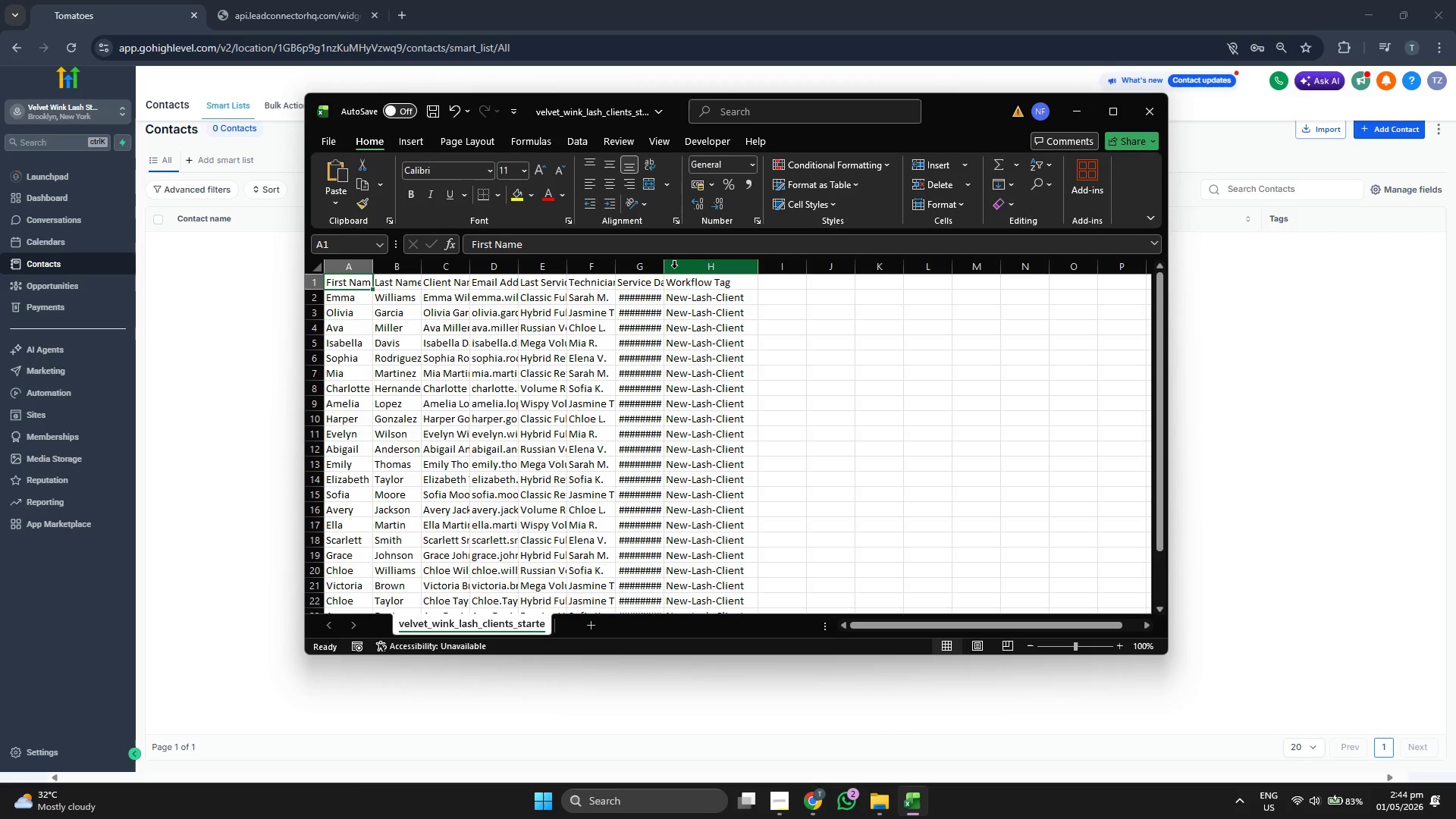 
left_click_drag(start_coordinate=[665, 267], to_coordinate=[751, 271])
 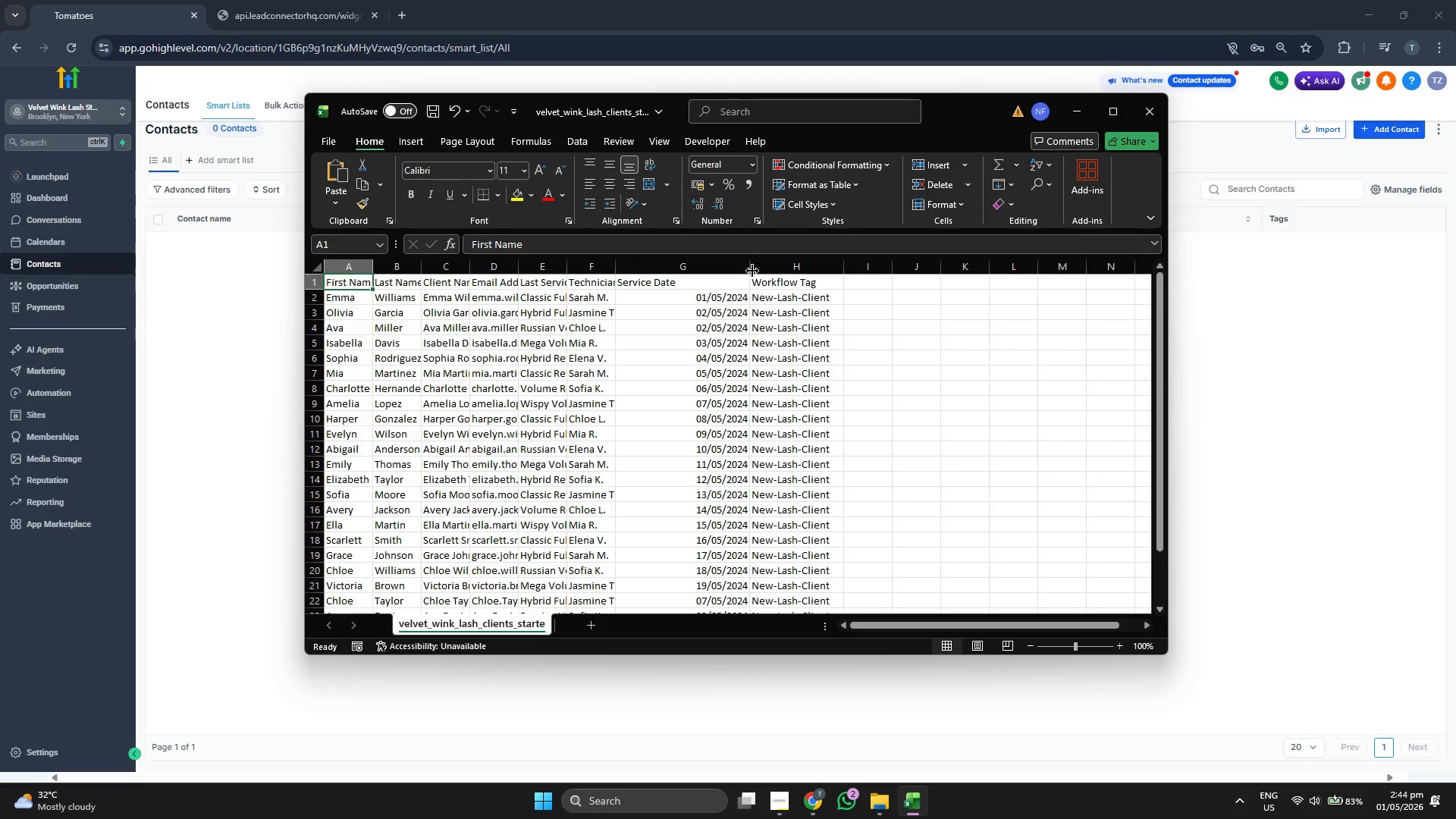 
left_click_drag(start_coordinate=[752, 269], to_coordinate=[709, 271])
 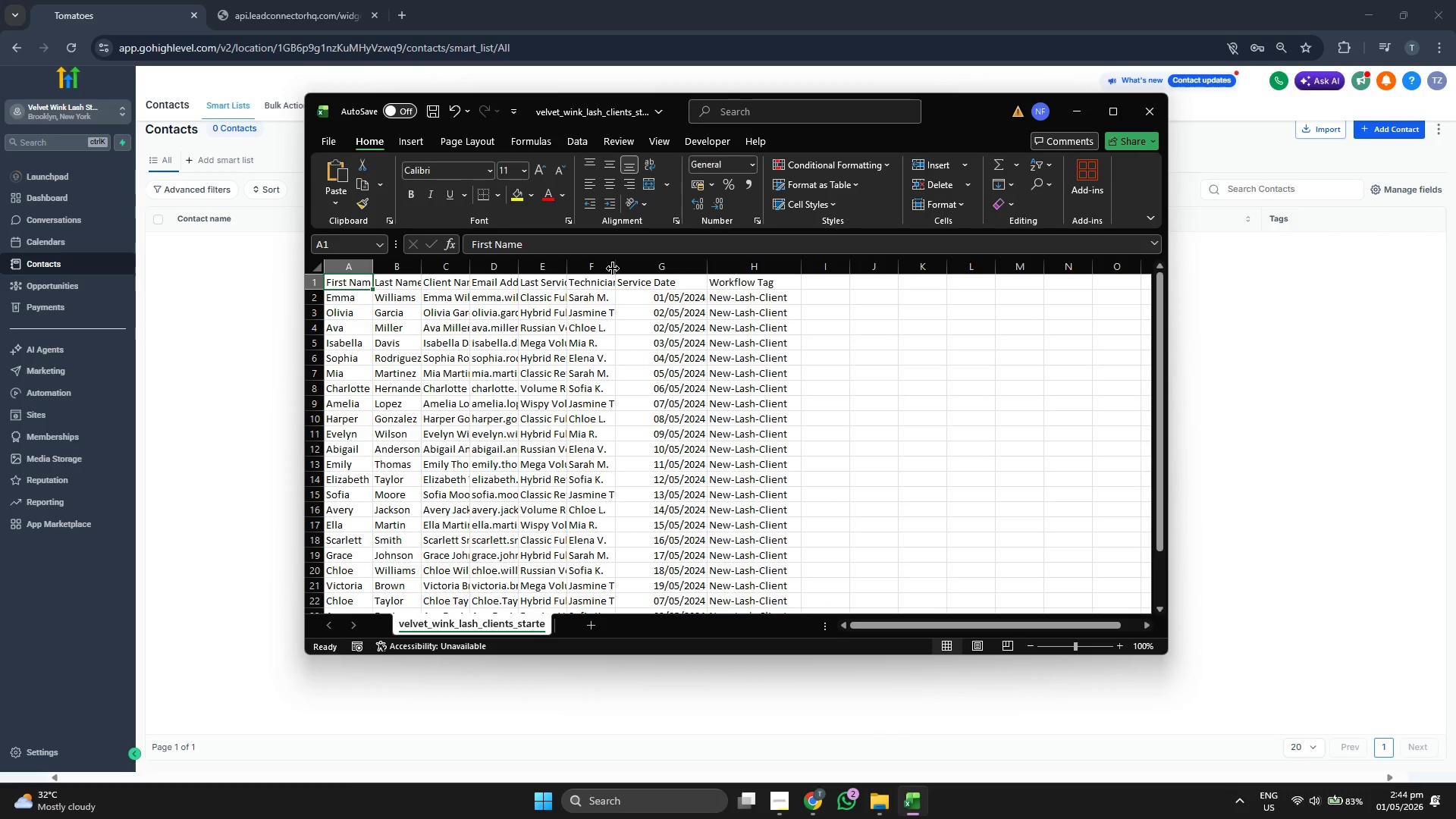 
left_click_drag(start_coordinate=[614, 268], to_coordinate=[653, 268])
 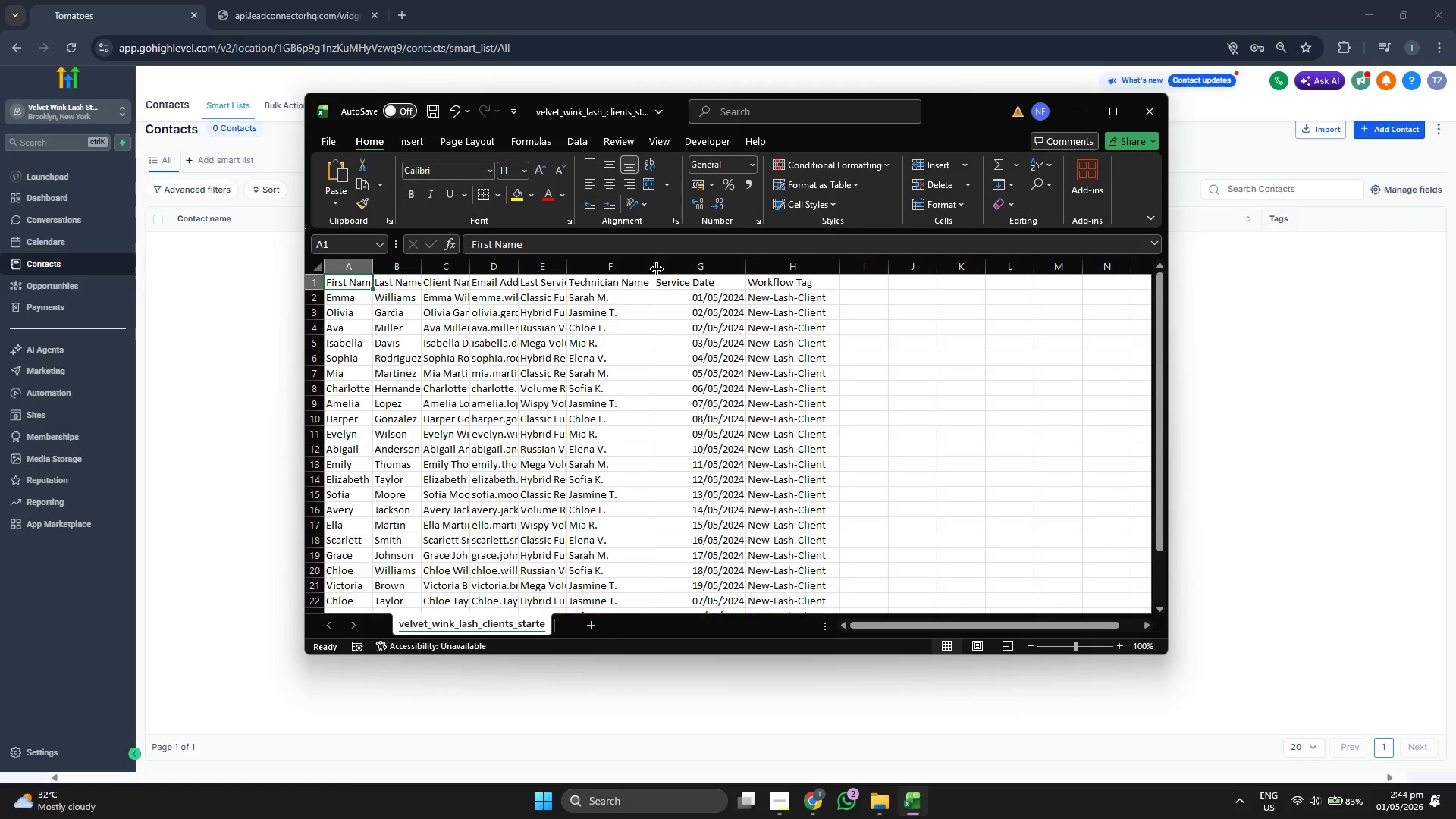 
left_click_drag(start_coordinate=[656, 269], to_coordinate=[673, 269])
 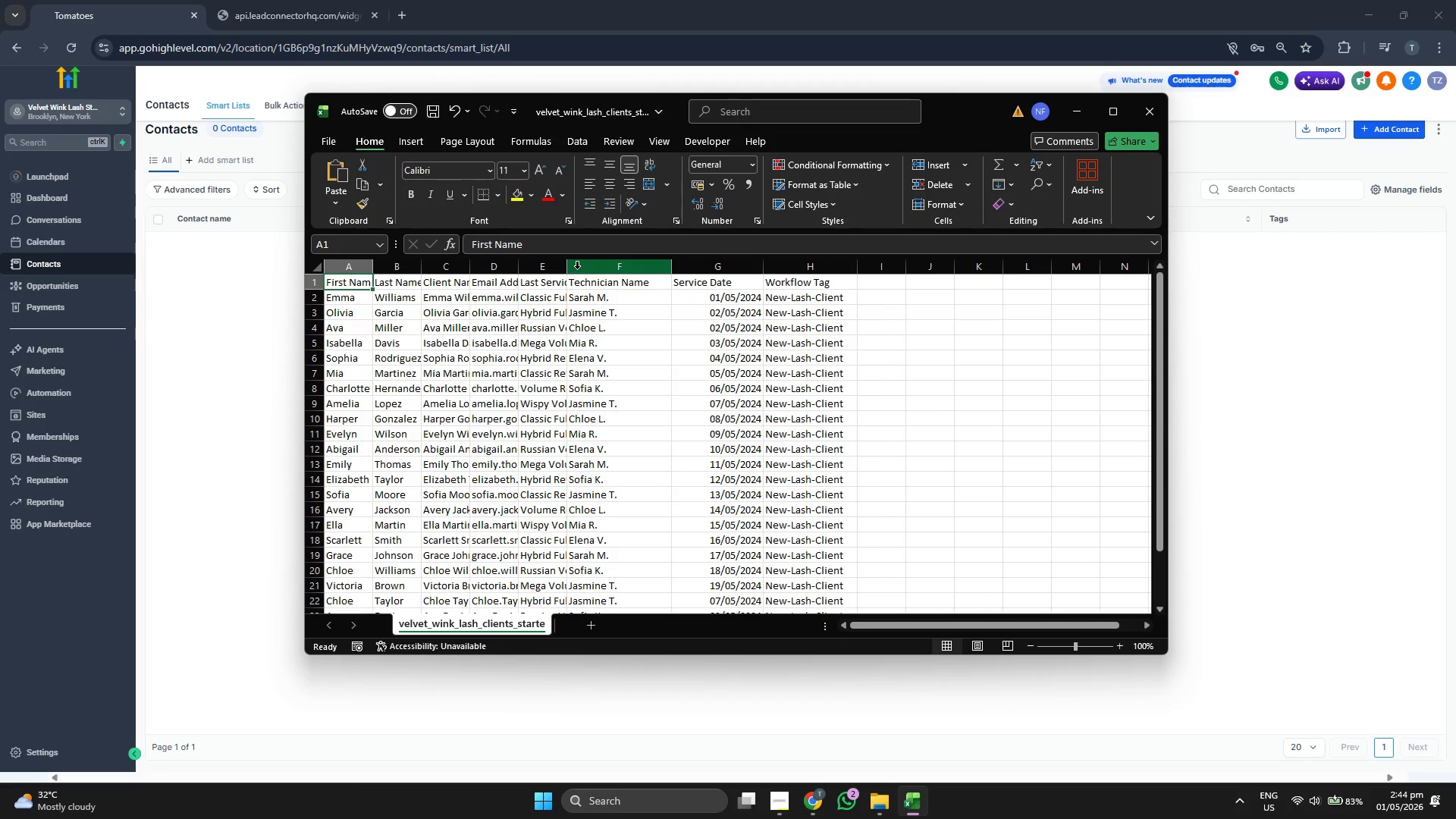 
left_click_drag(start_coordinate=[571, 268], to_coordinate=[616, 269])
 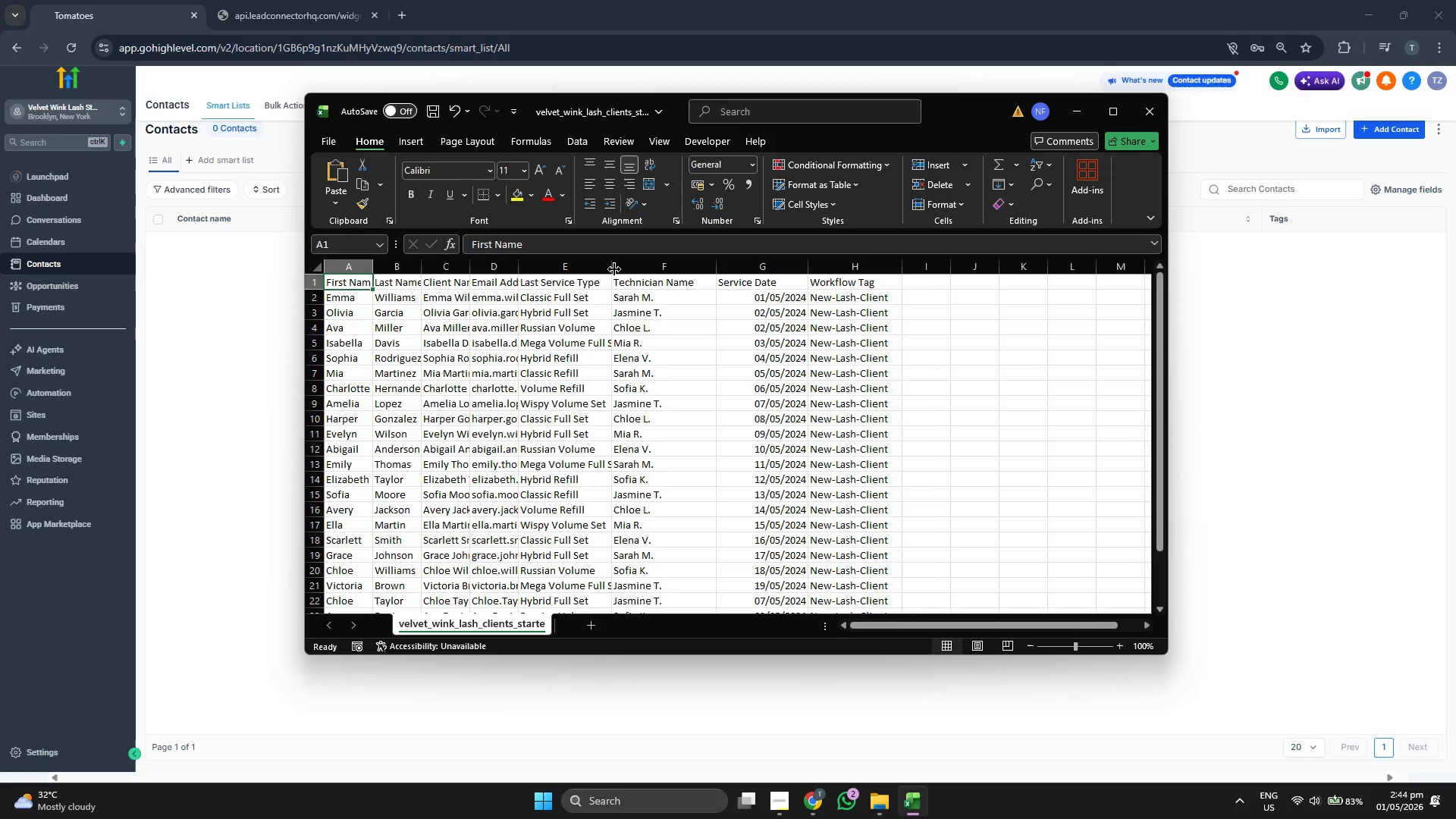 
left_click_drag(start_coordinate=[612, 269], to_coordinate=[623, 269])
 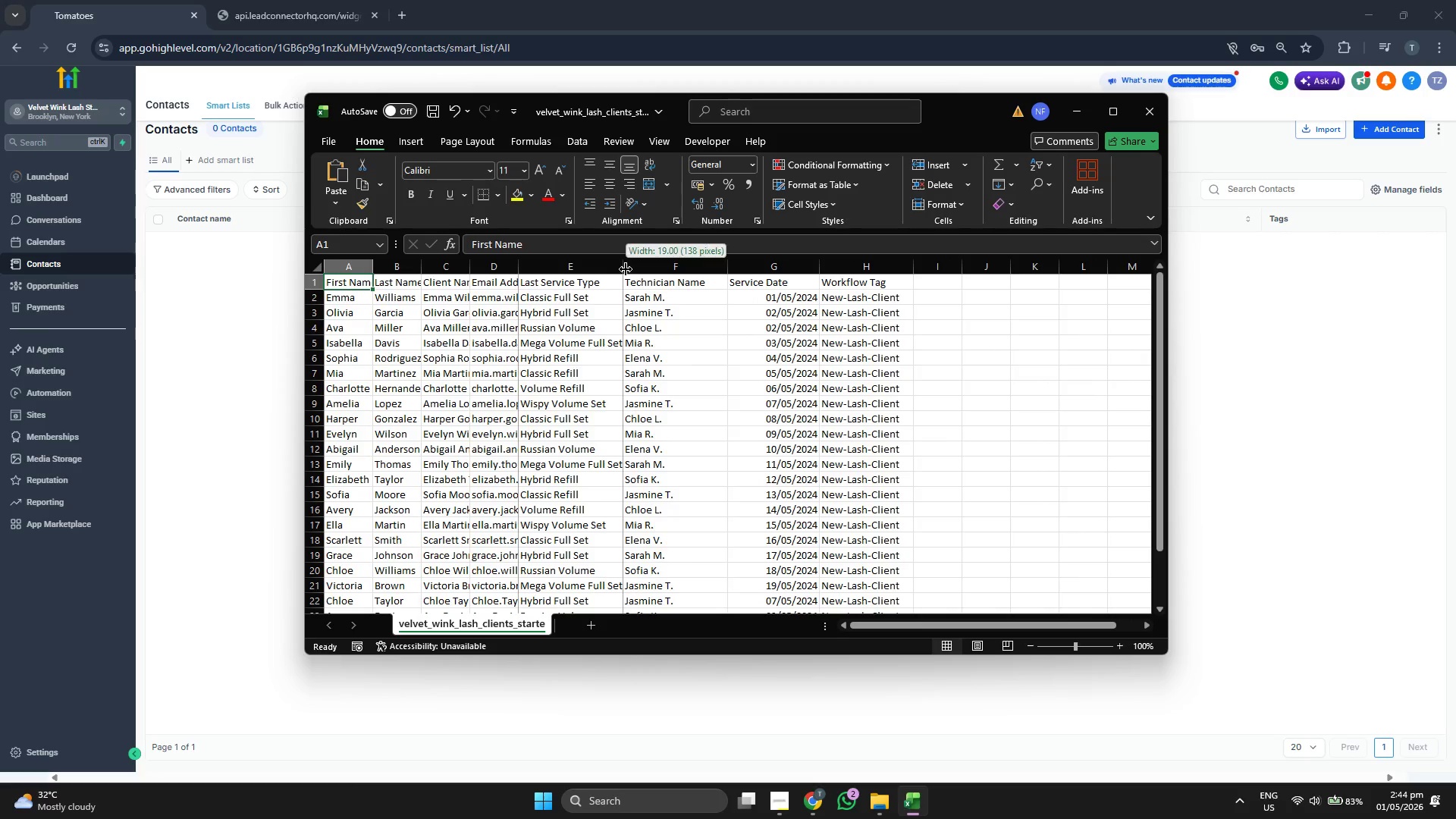 
left_click_drag(start_coordinate=[626, 269], to_coordinate=[653, 272])
 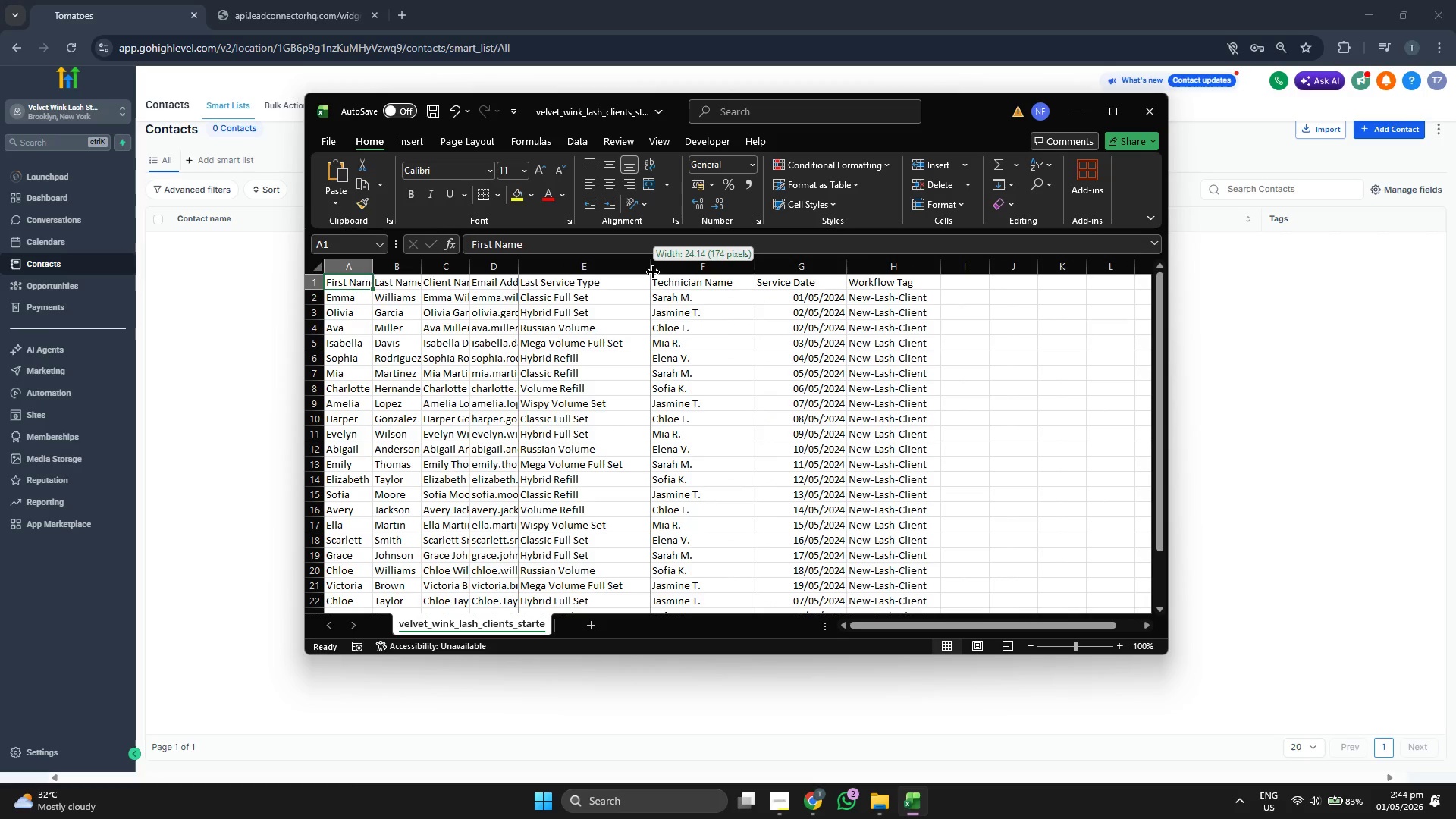 
left_click_drag(start_coordinate=[653, 272], to_coordinate=[637, 273])
 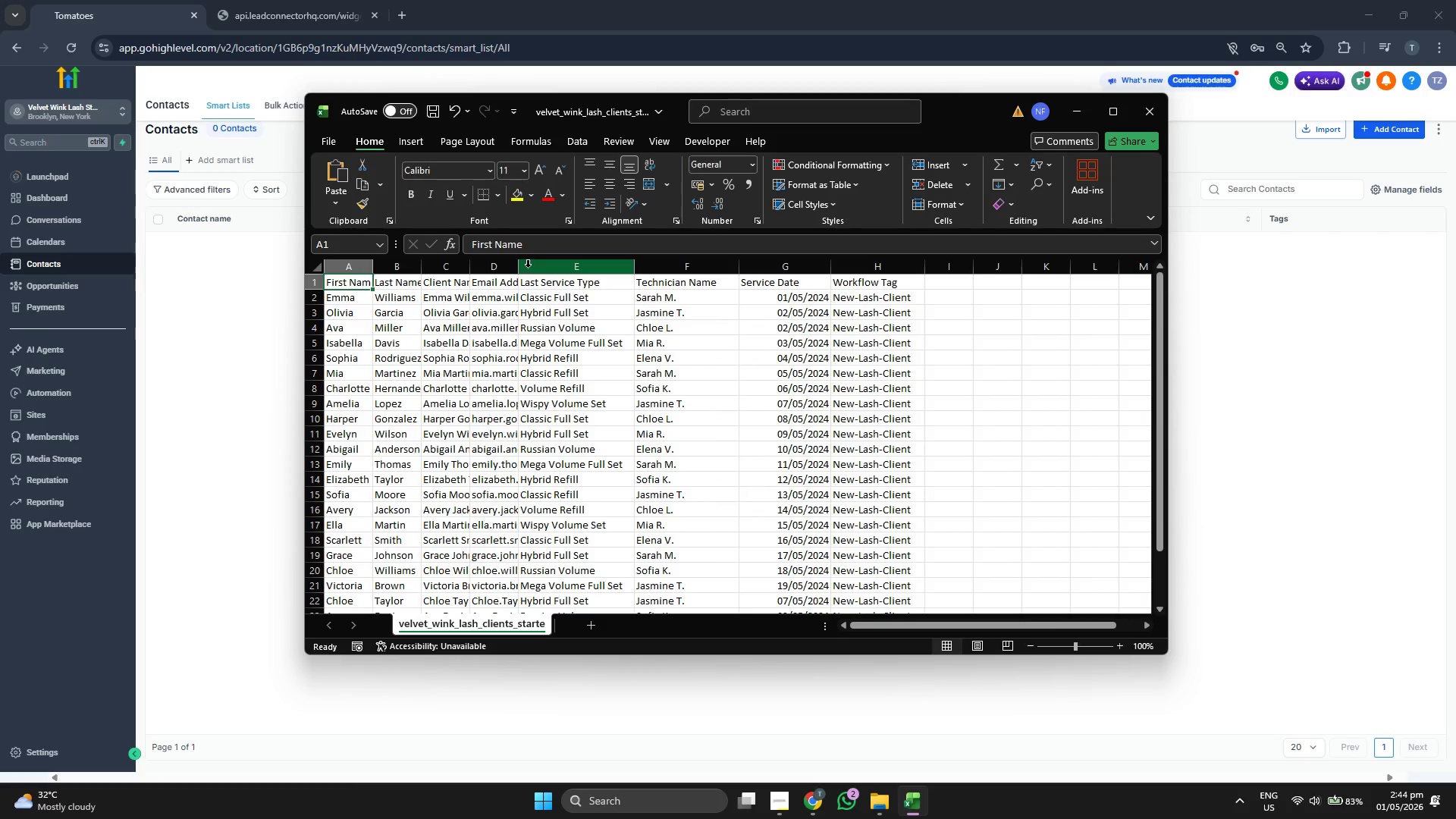 
left_click_drag(start_coordinate=[519, 267], to_coordinate=[548, 271])
 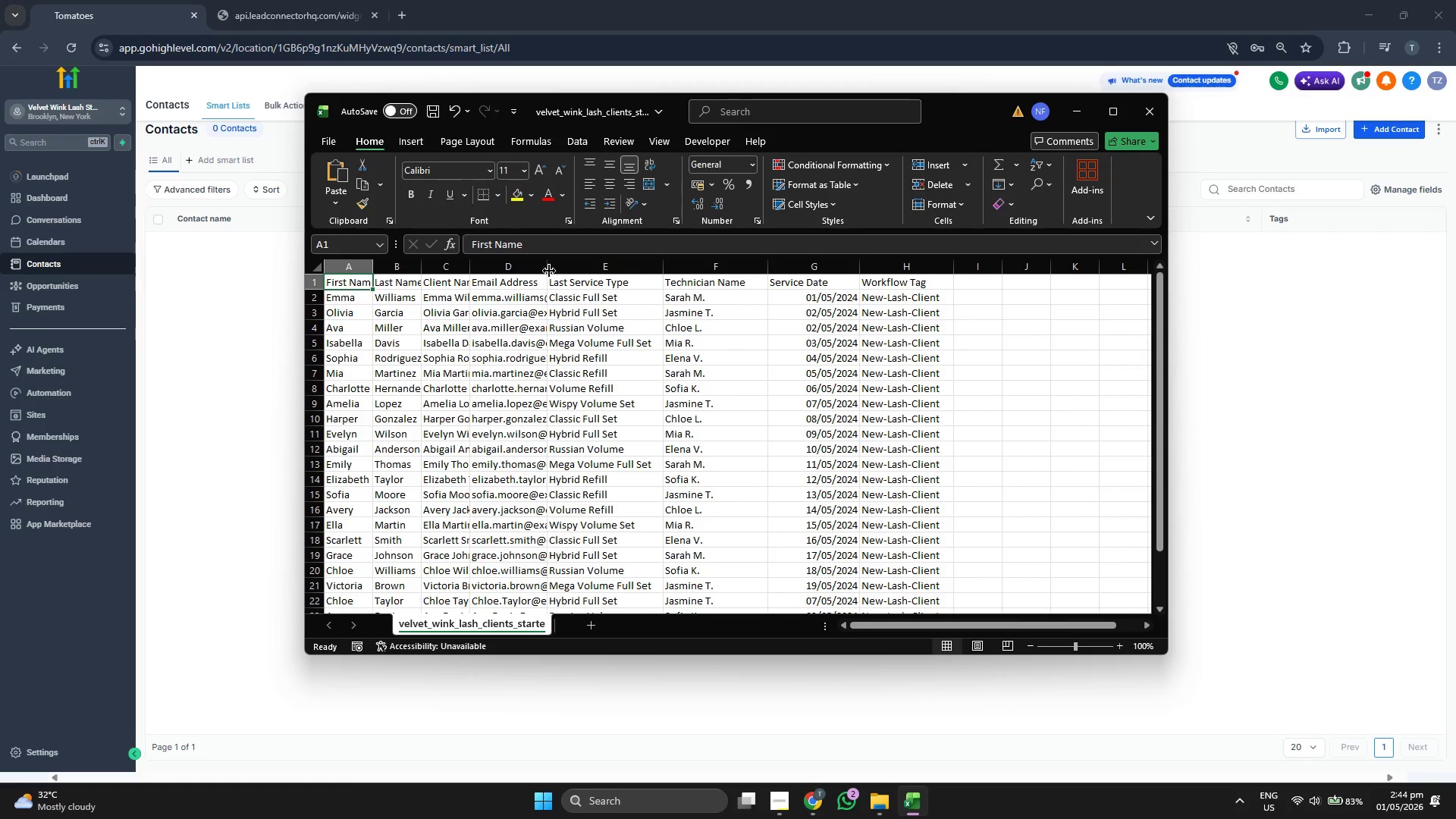 
left_click_drag(start_coordinate=[549, 271], to_coordinate=[582, 271])
 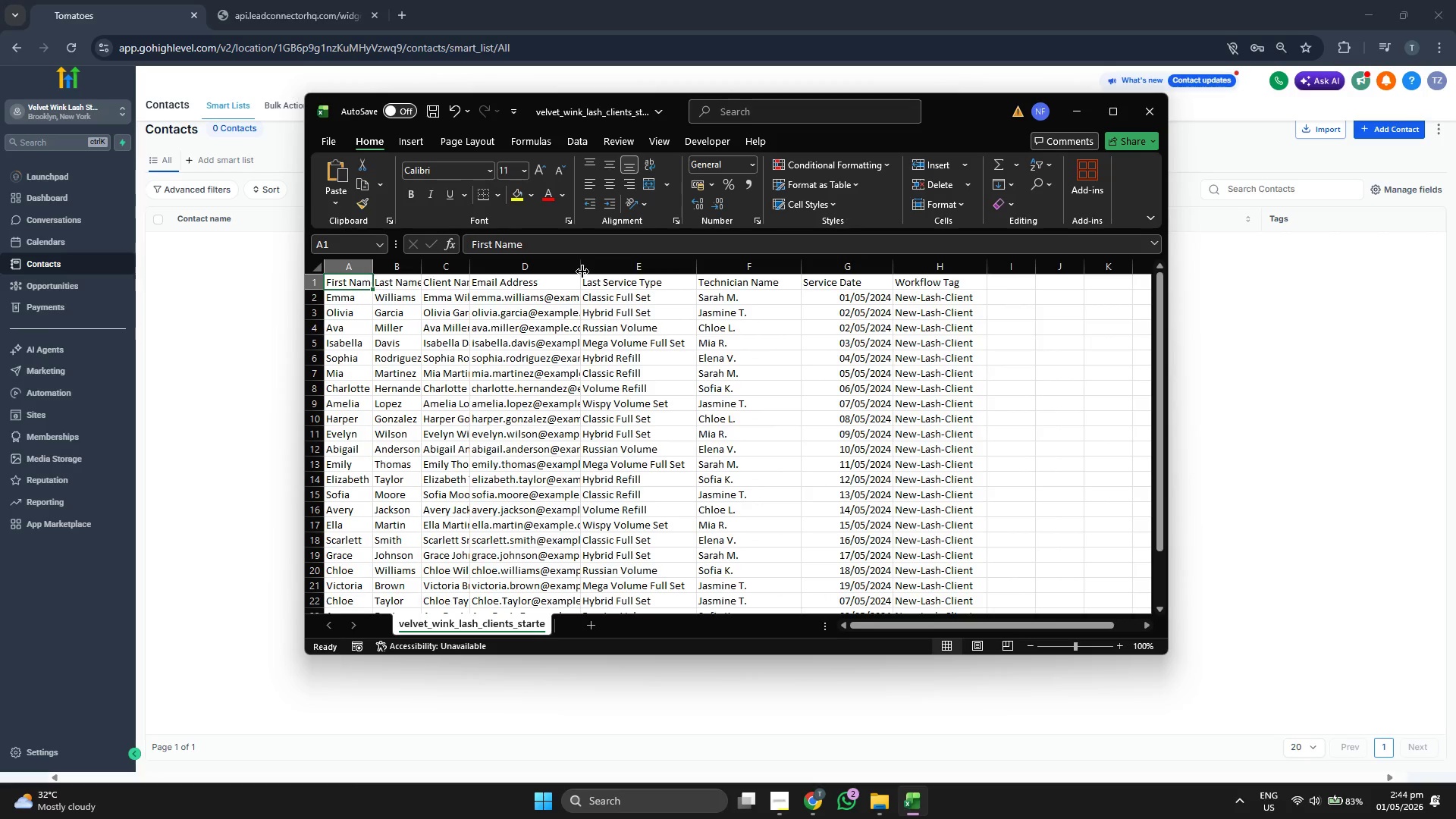 
left_click_drag(start_coordinate=[582, 271], to_coordinate=[613, 273])
 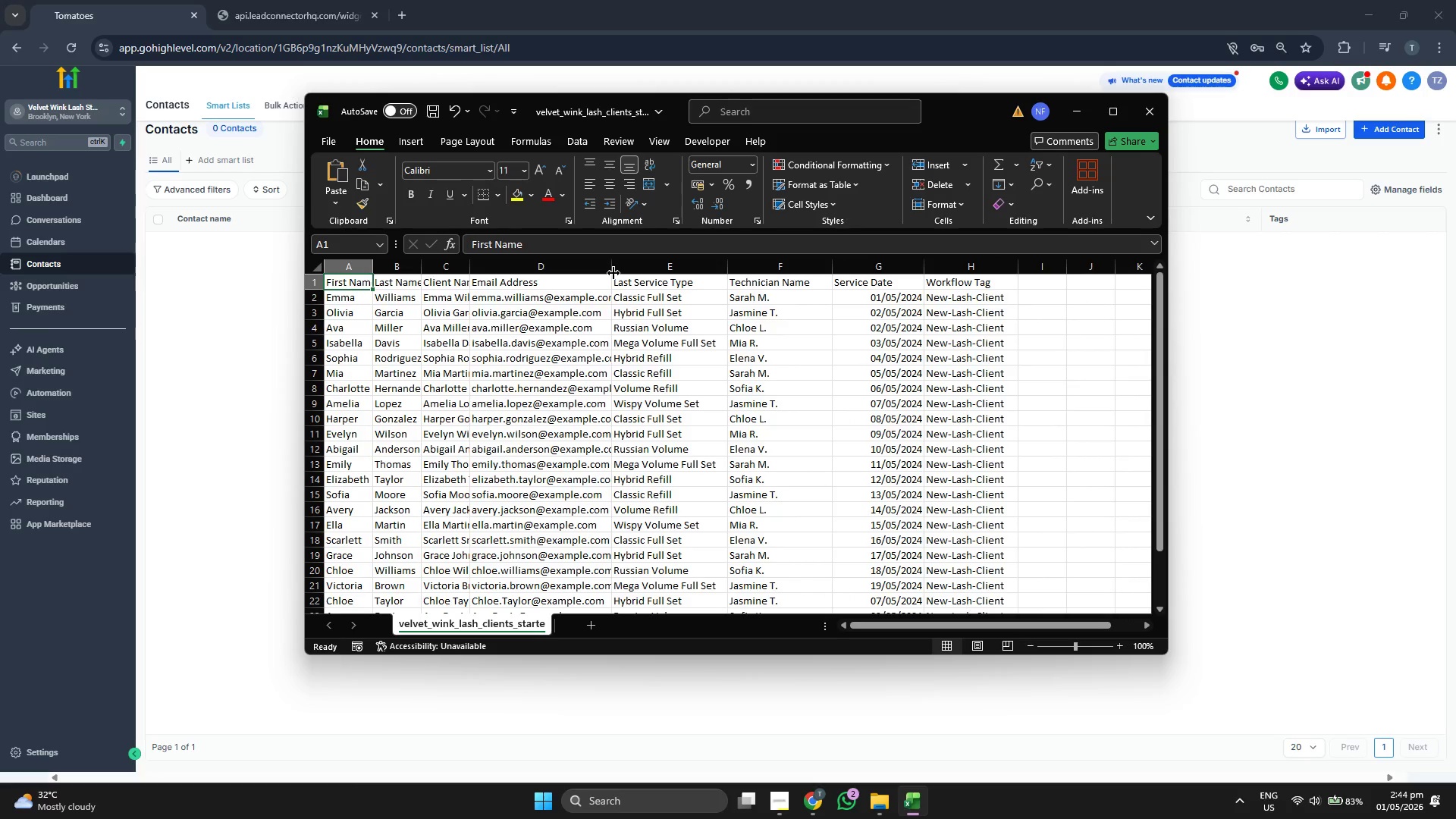 
left_click_drag(start_coordinate=[613, 273], to_coordinate=[630, 273])
 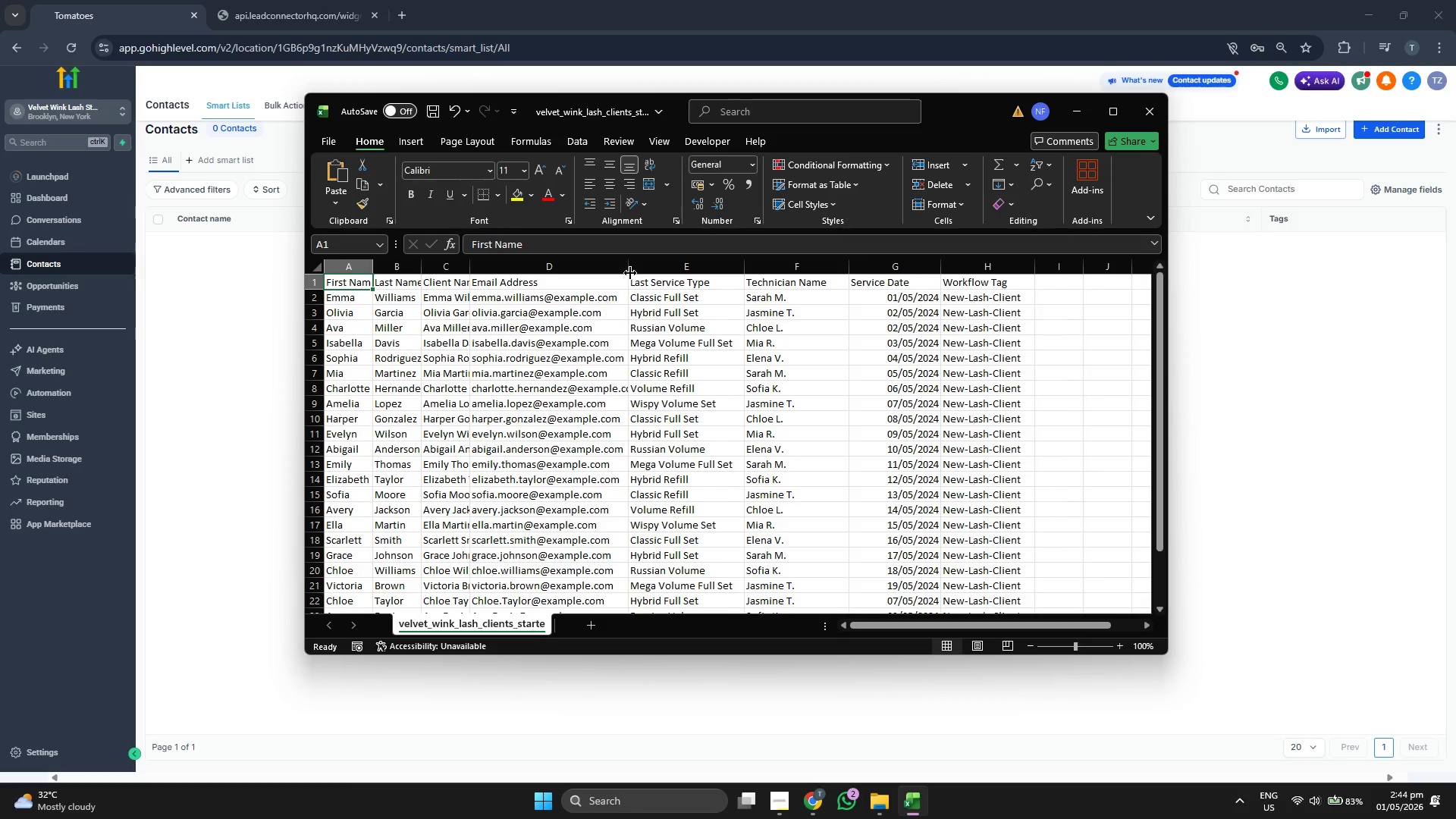 
left_click_drag(start_coordinate=[630, 273], to_coordinate=[651, 274])
 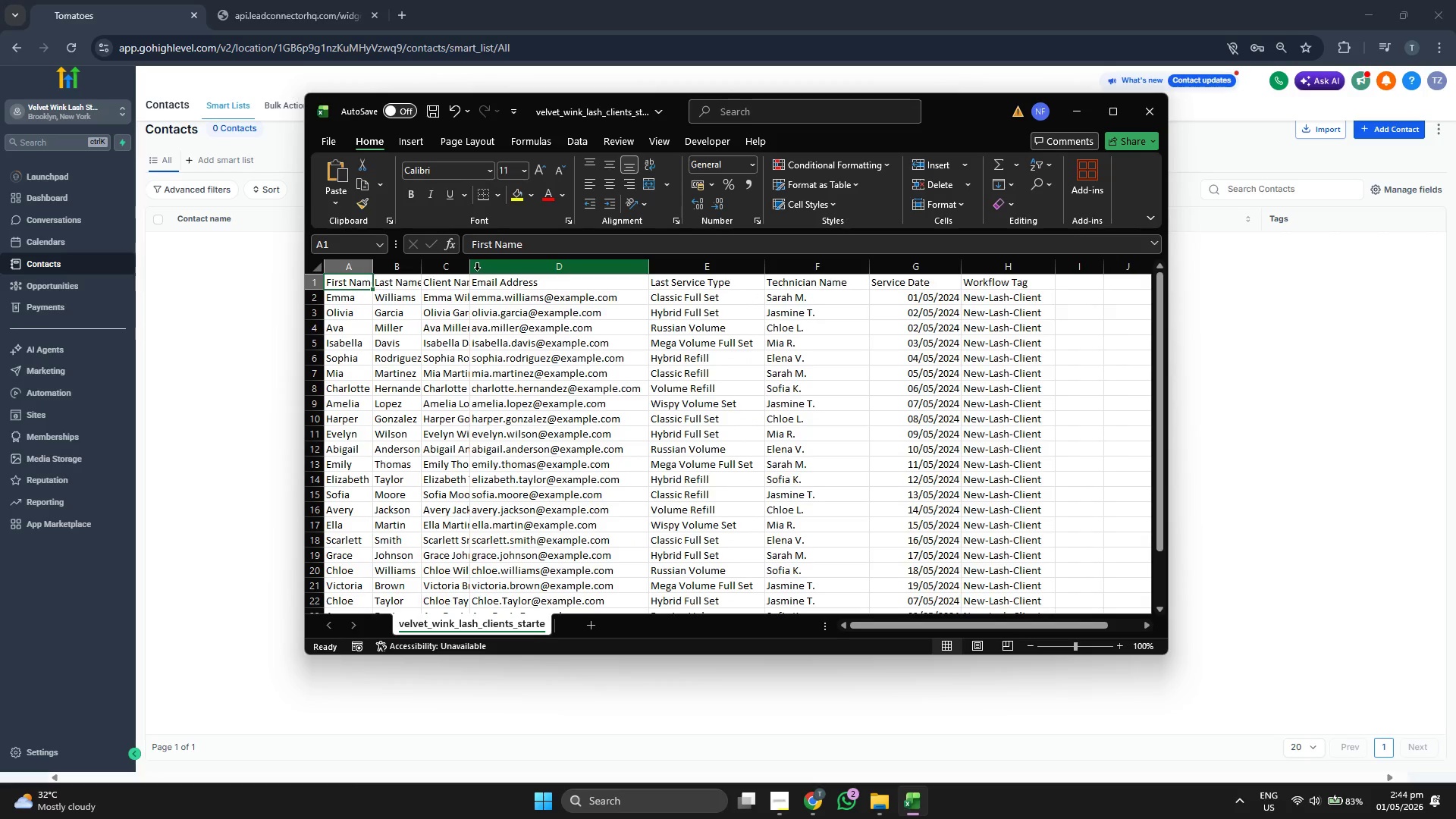 
left_click_drag(start_coordinate=[474, 270], to_coordinate=[506, 273])
 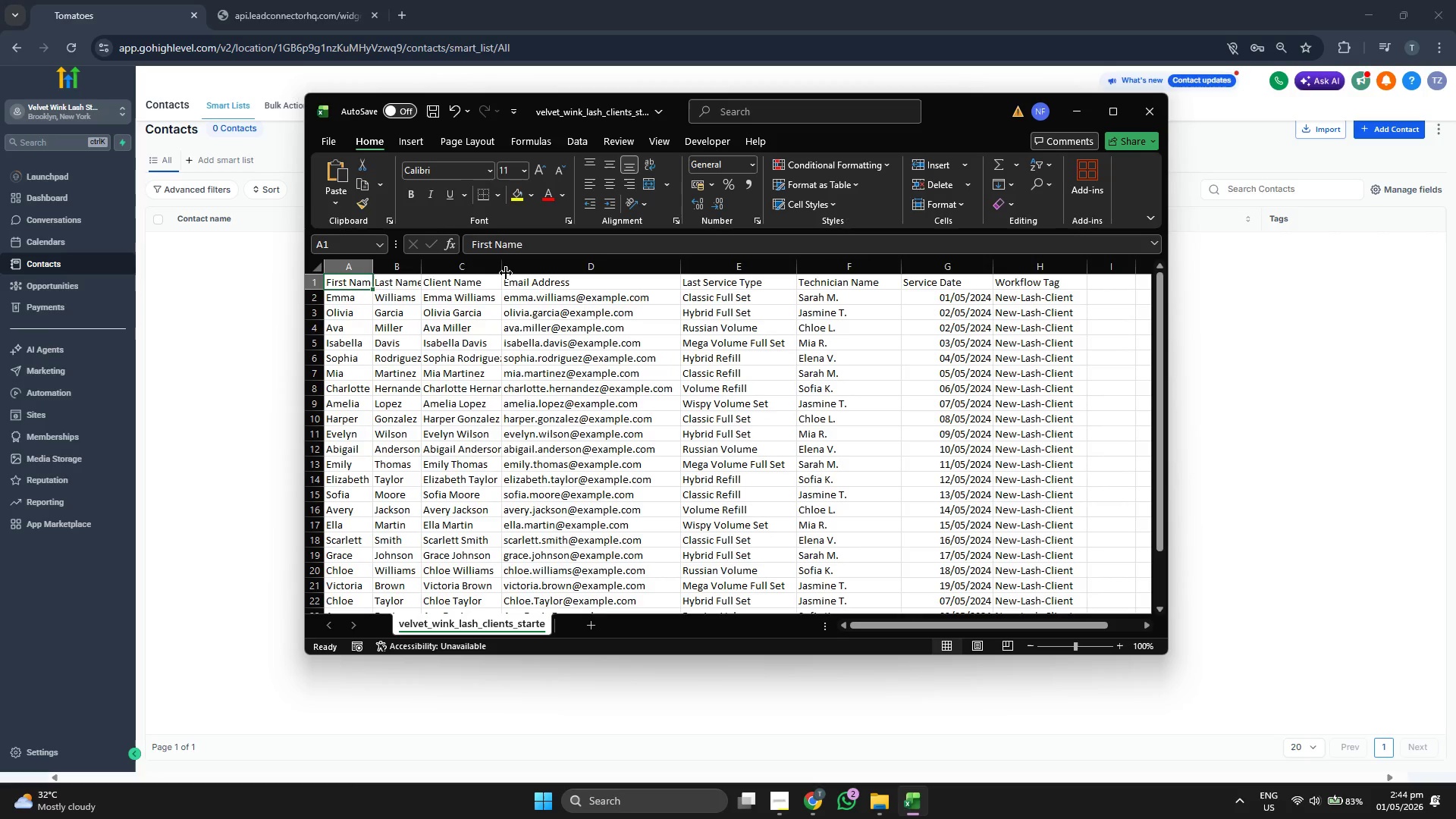 
left_click_drag(start_coordinate=[506, 273], to_coordinate=[533, 275])
 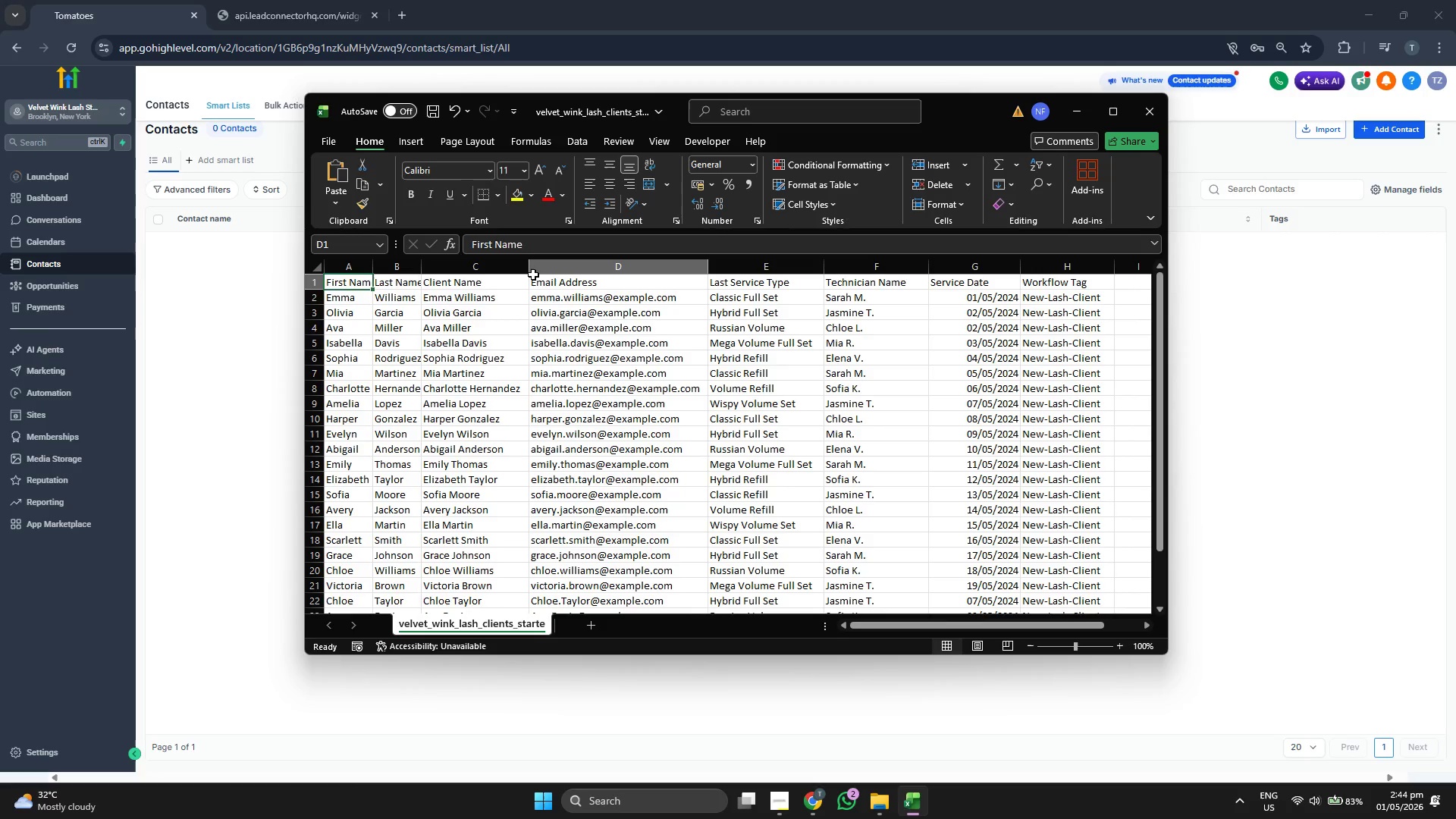 
left_click([533, 275])
 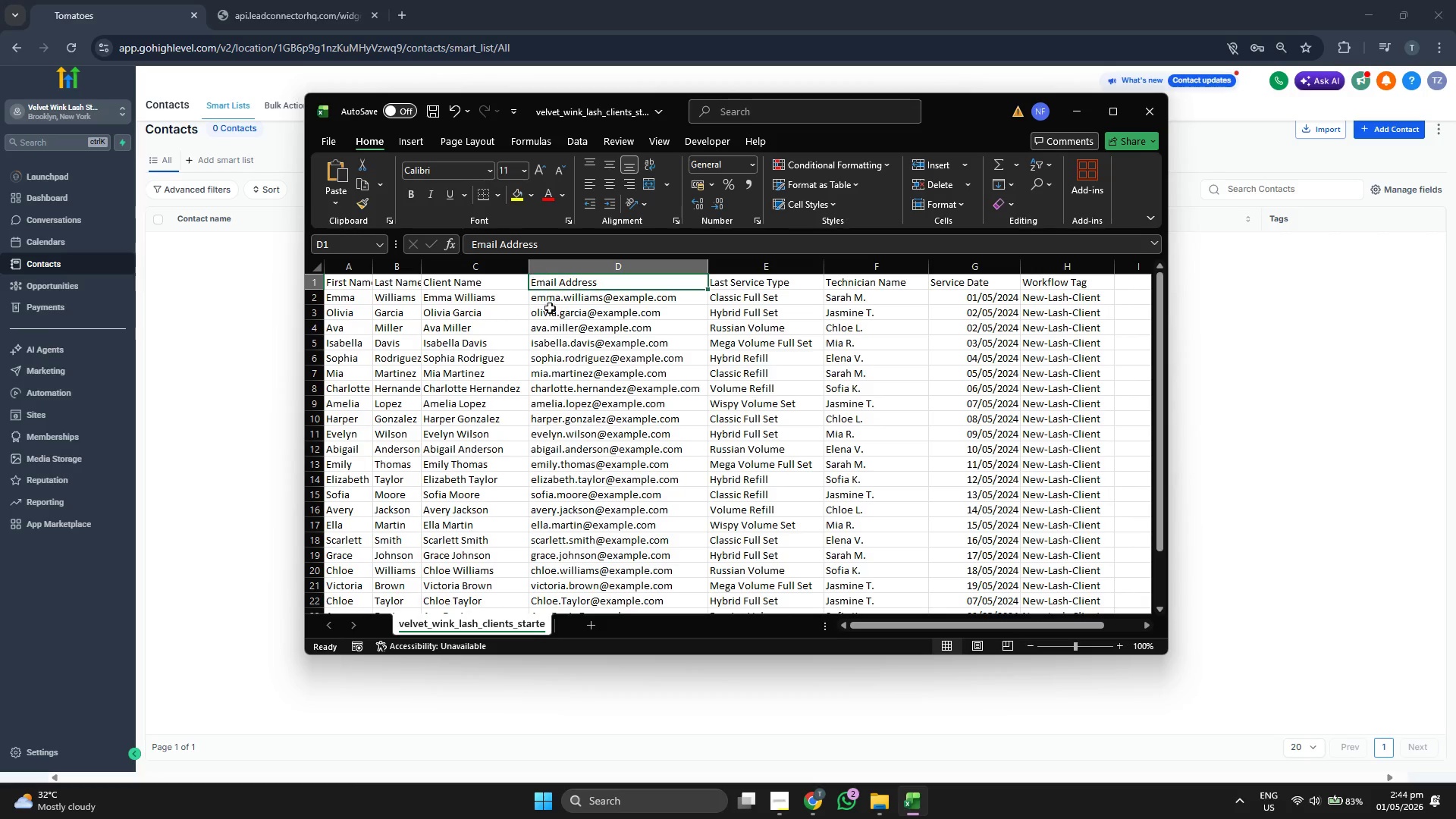 
left_click([556, 338])
 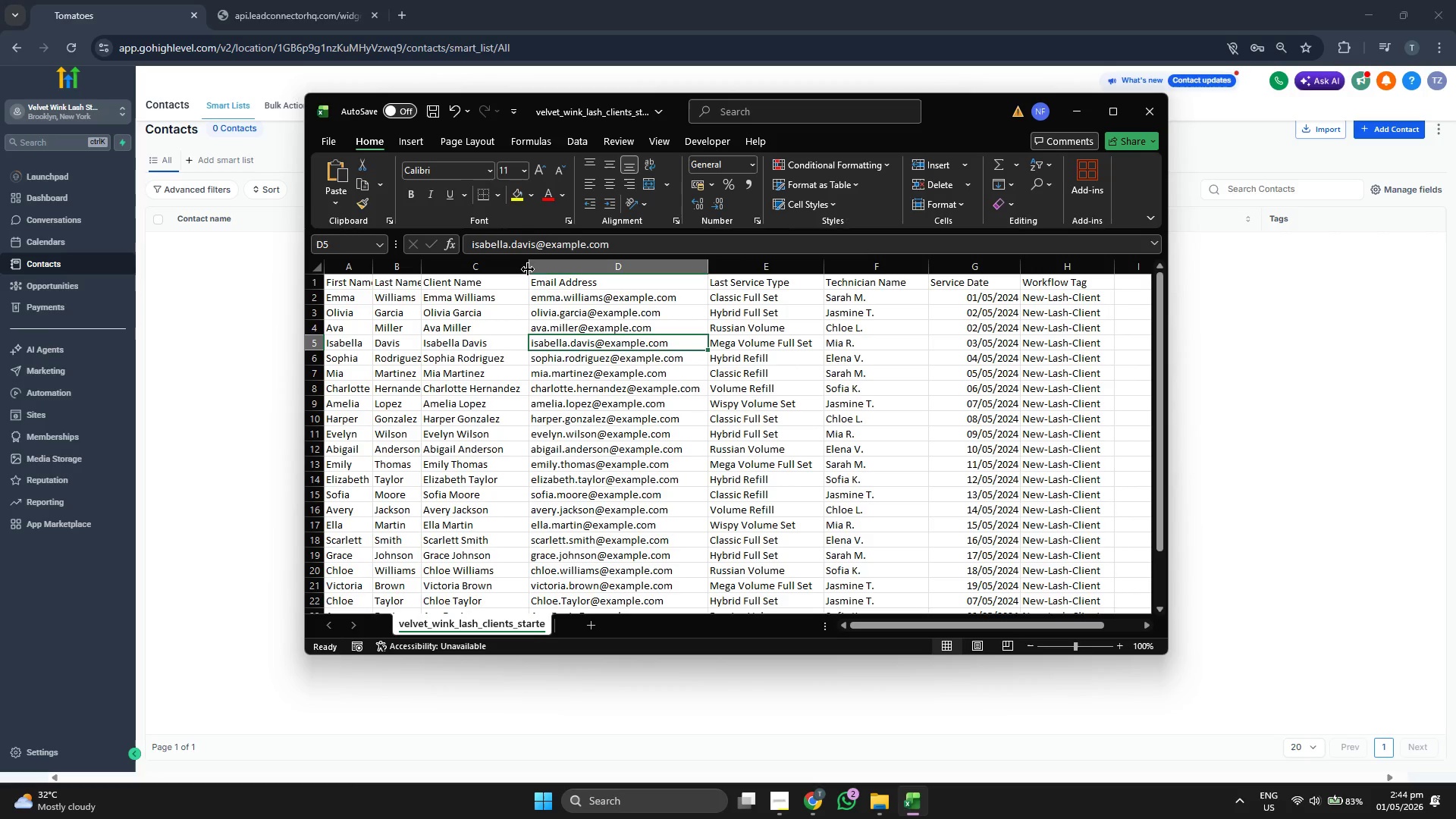 
left_click_drag(start_coordinate=[528, 265], to_coordinate=[532, 265])
 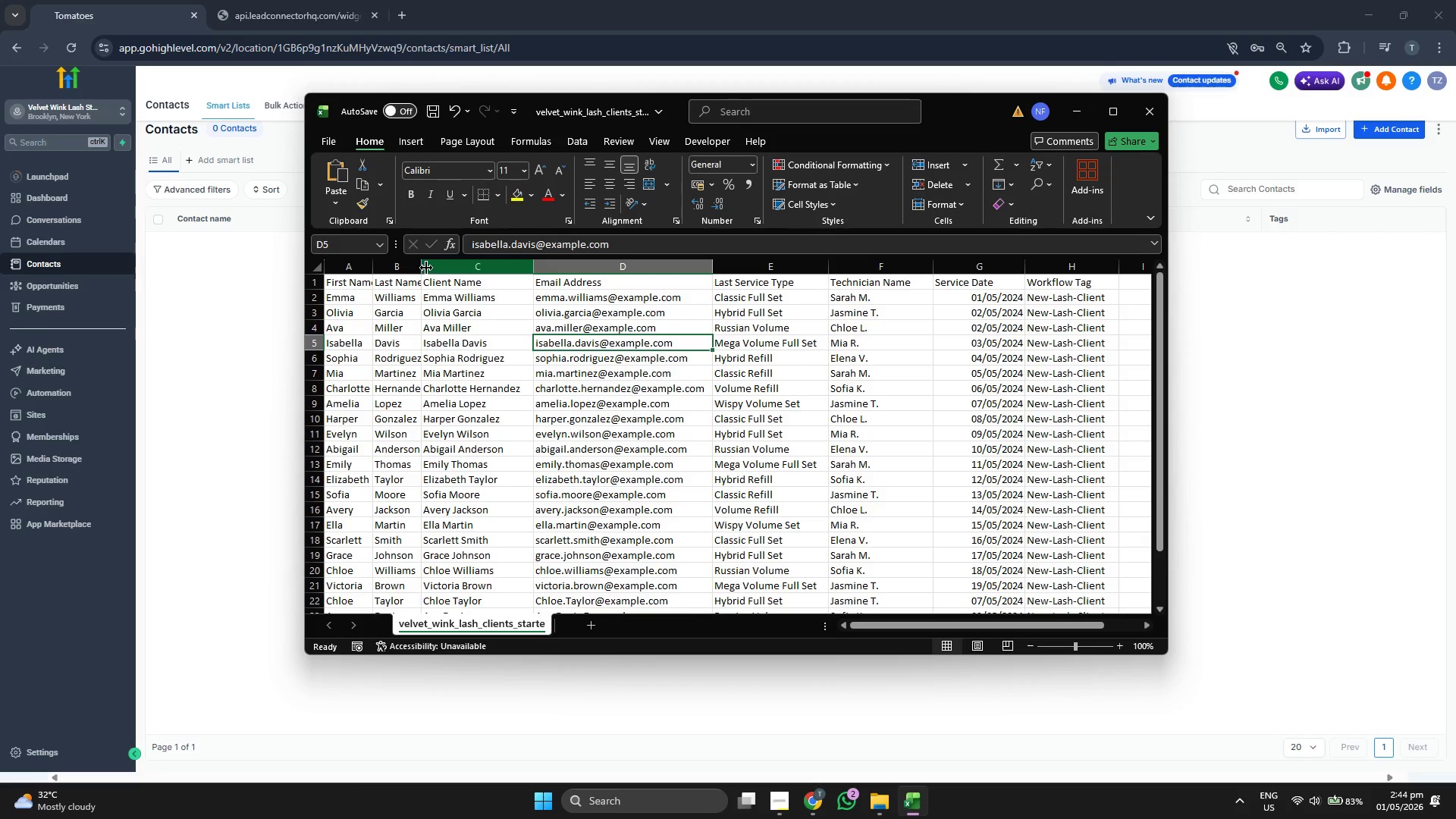 
left_click_drag(start_coordinate=[425, 268], to_coordinate=[458, 270])
 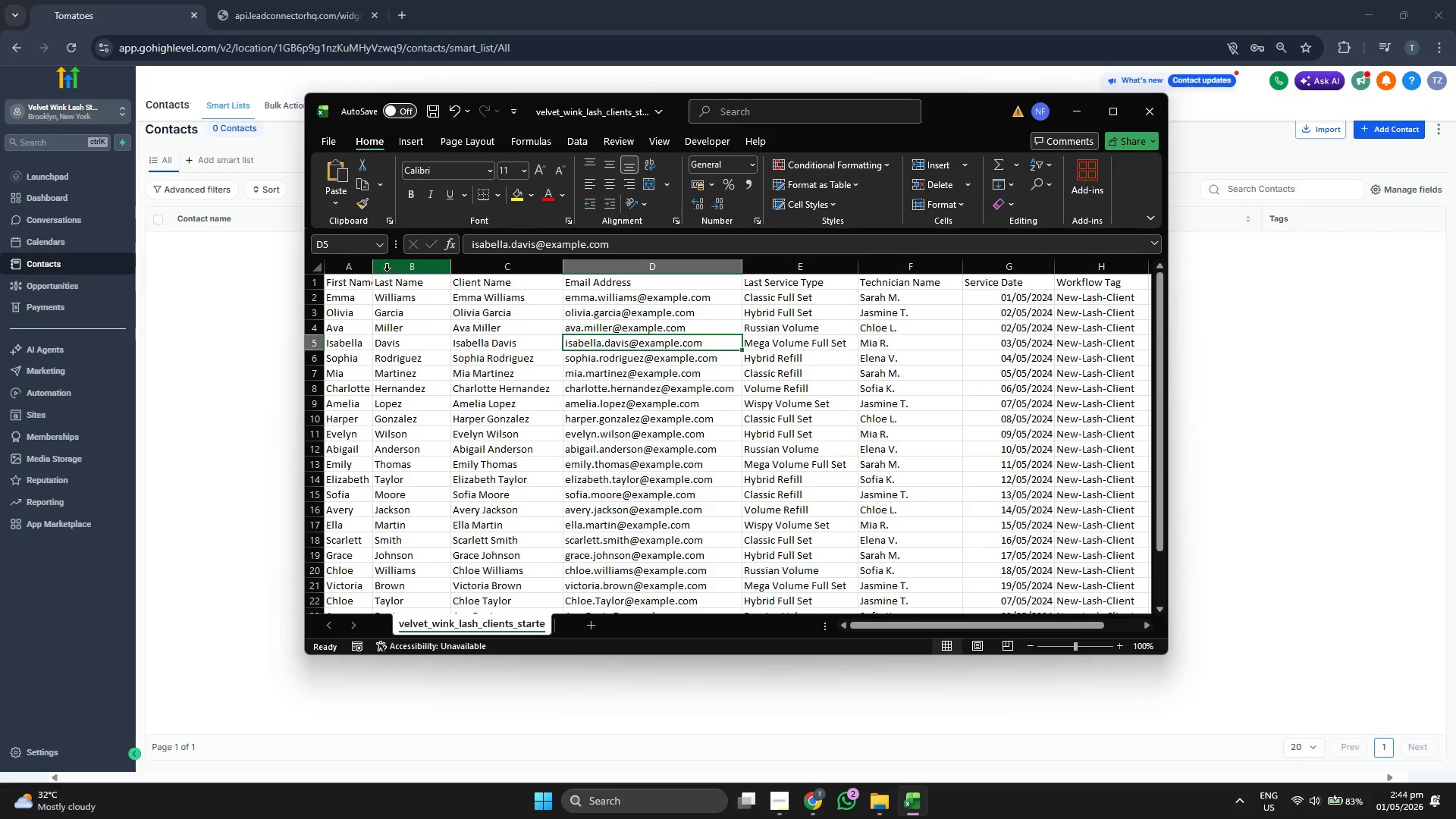 
left_click_drag(start_coordinate=[374, 268], to_coordinate=[399, 270])
 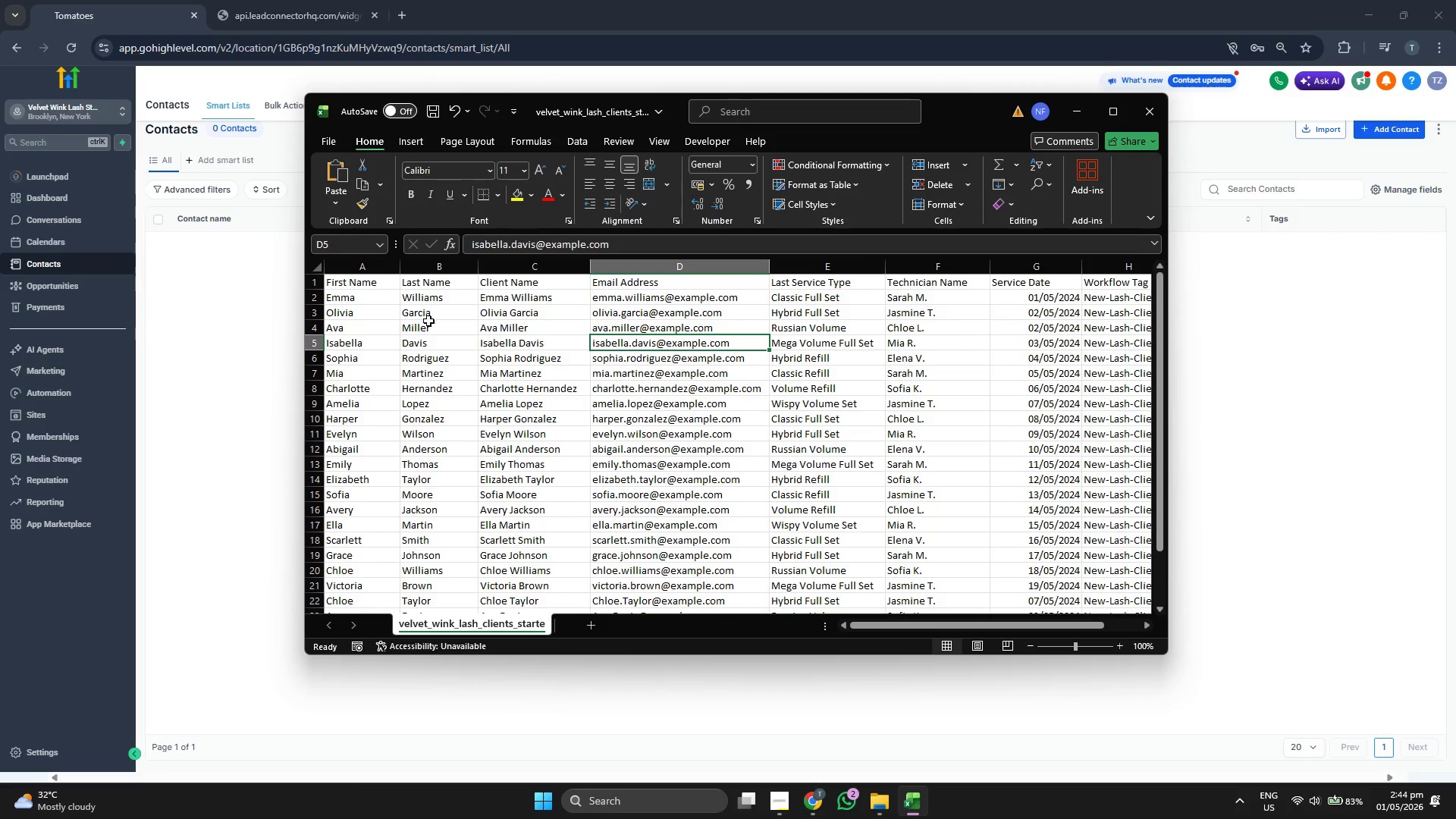 
scroll: coordinate [591, 413], scroll_direction: down, amount: 3.0
 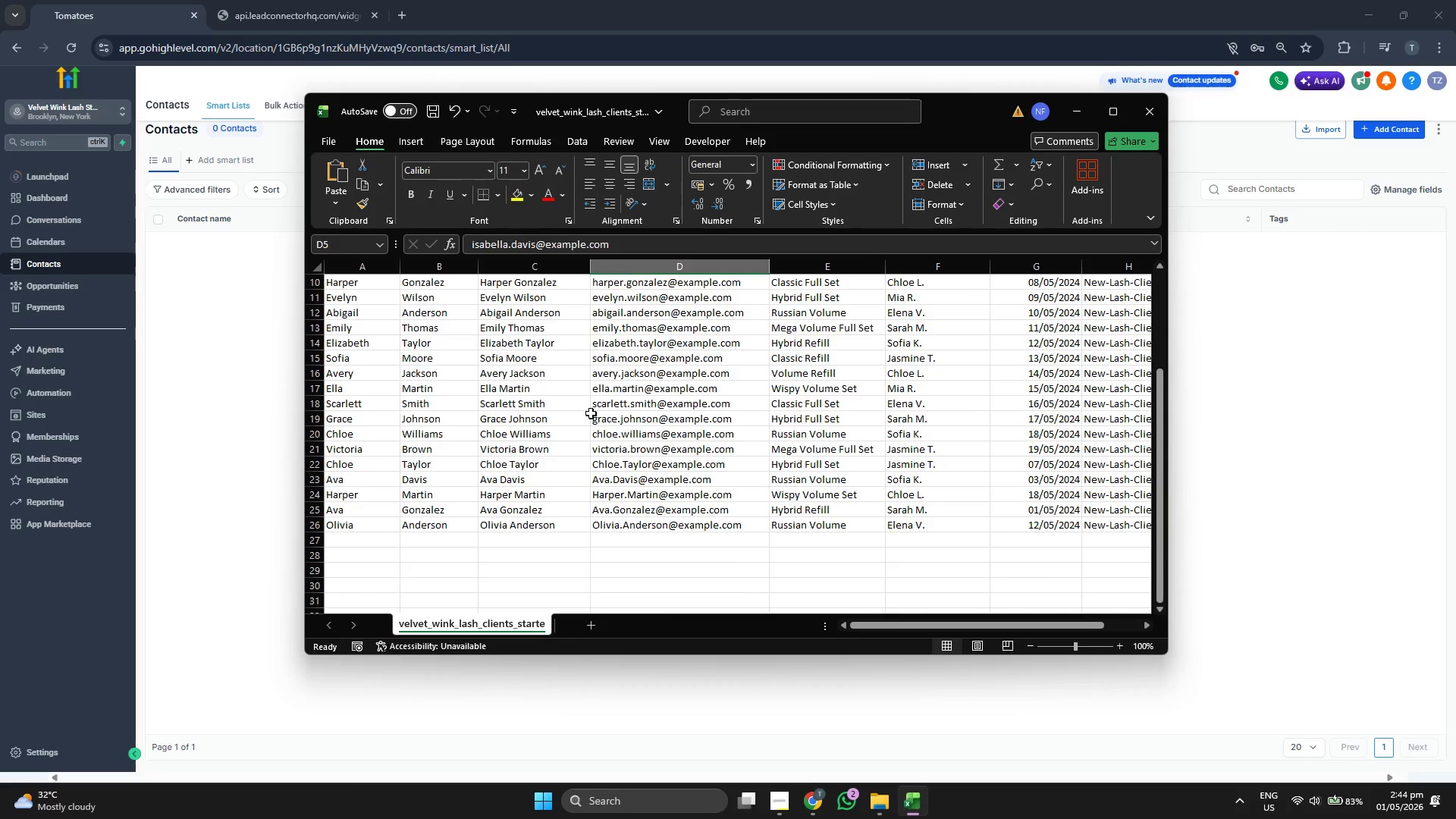 
scroll: coordinate [397, 340], scroll_direction: up, amount: 4.0
 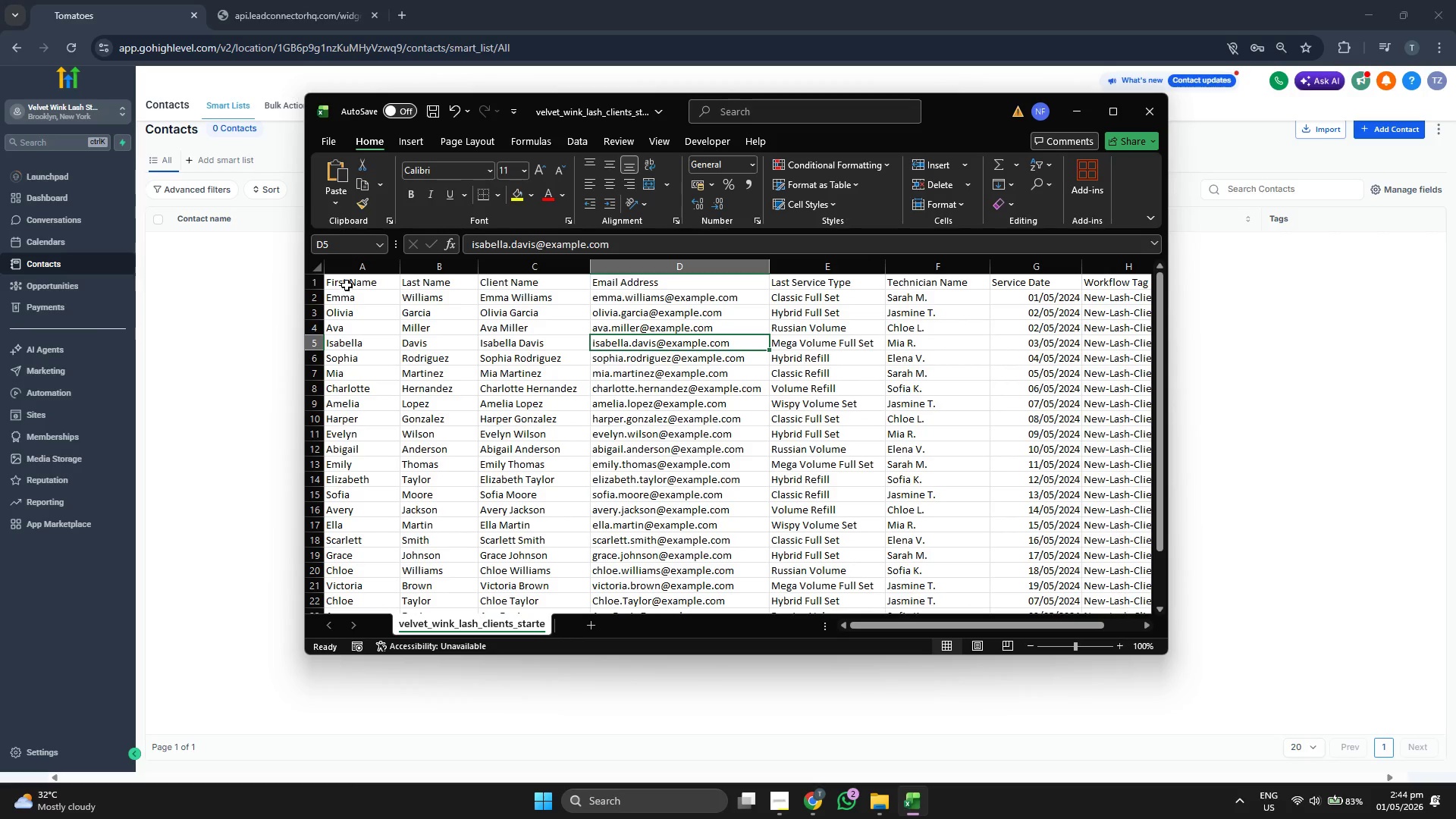 
left_click_drag(start_coordinate=[350, 283], to_coordinate=[1050, 569])
 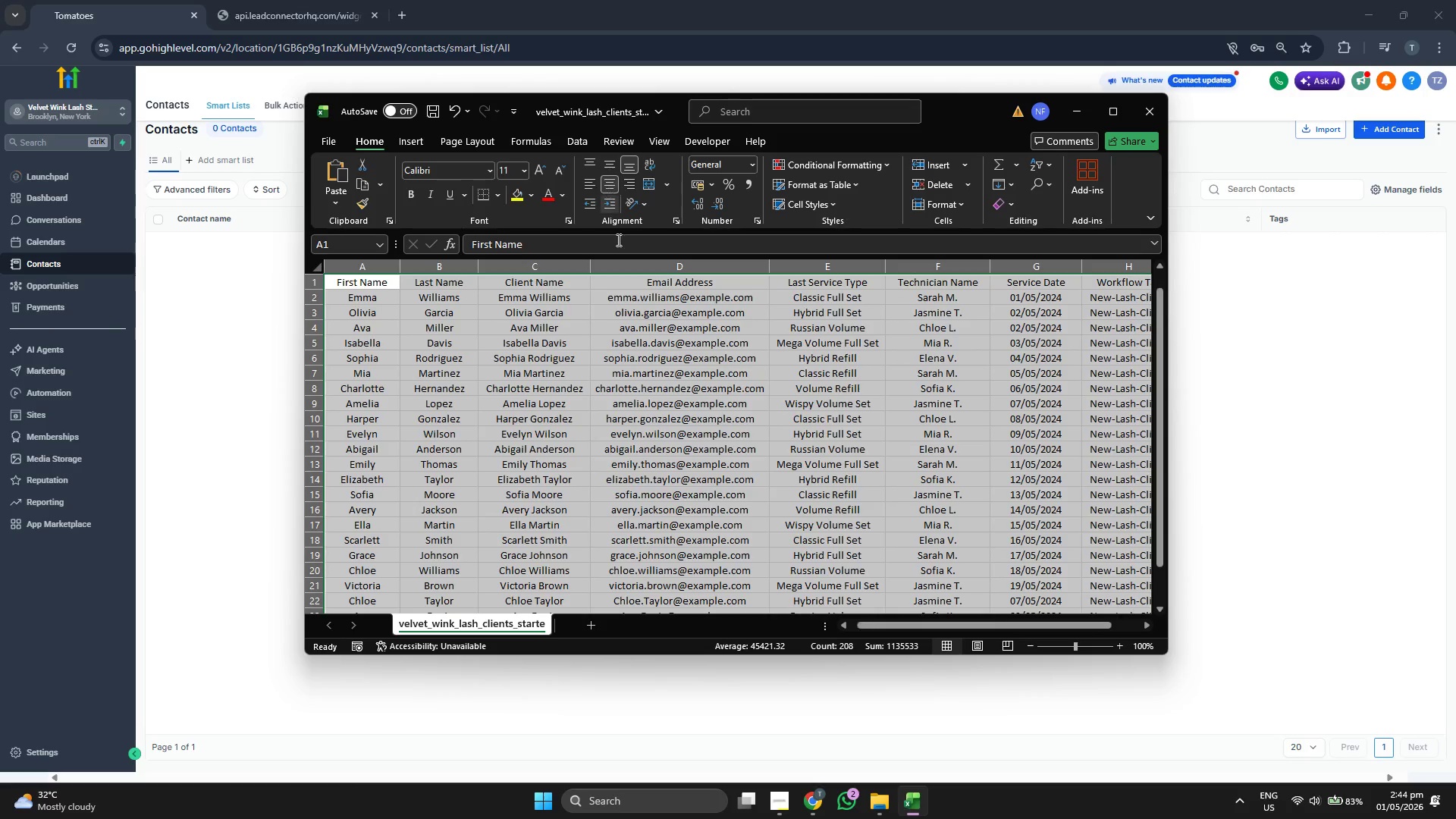 
double_click([714, 463])
 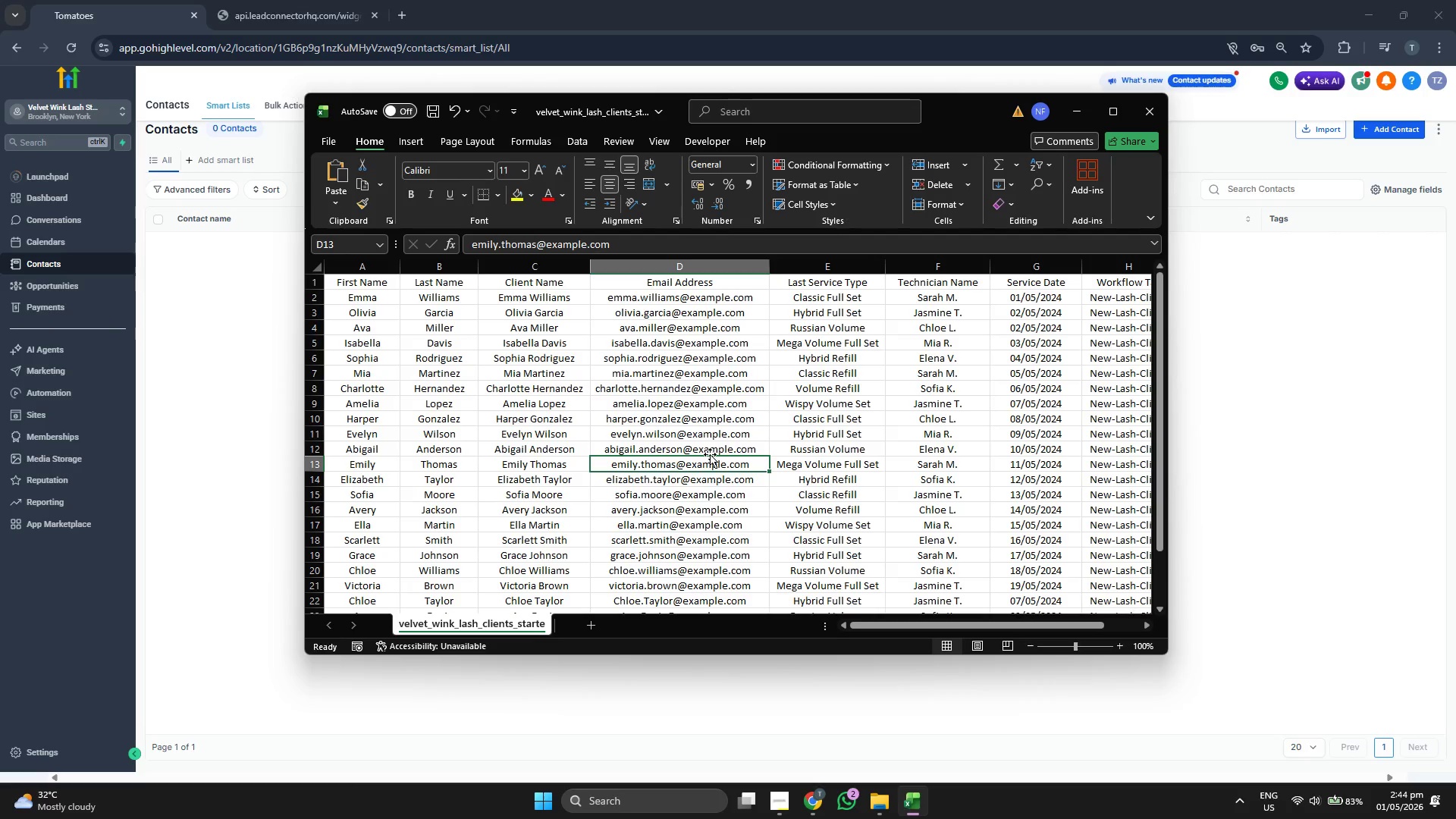 
scroll: coordinate [710, 454], scroll_direction: up, amount: 2.0
 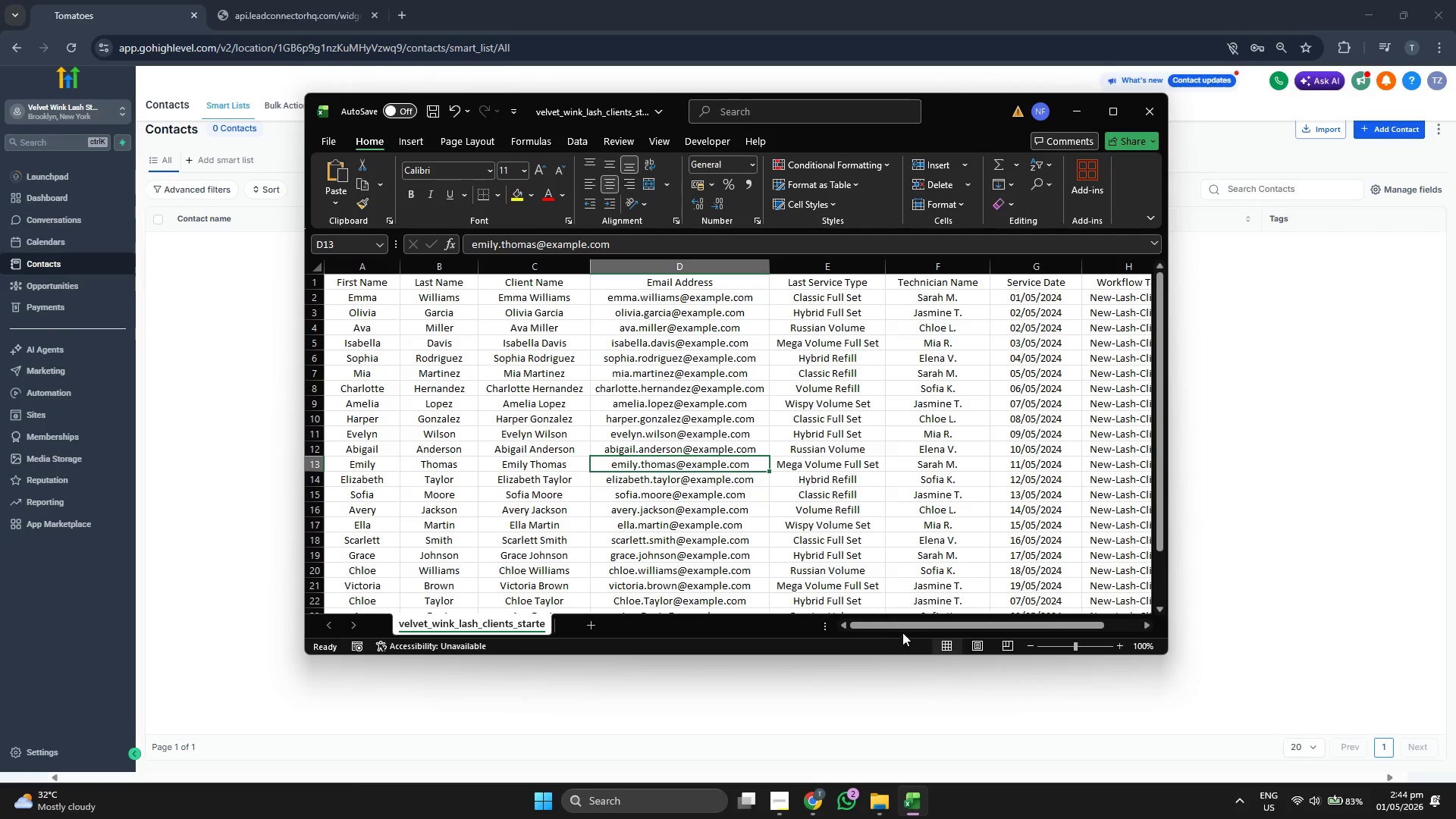 
left_click_drag(start_coordinate=[903, 628], to_coordinate=[971, 628])
 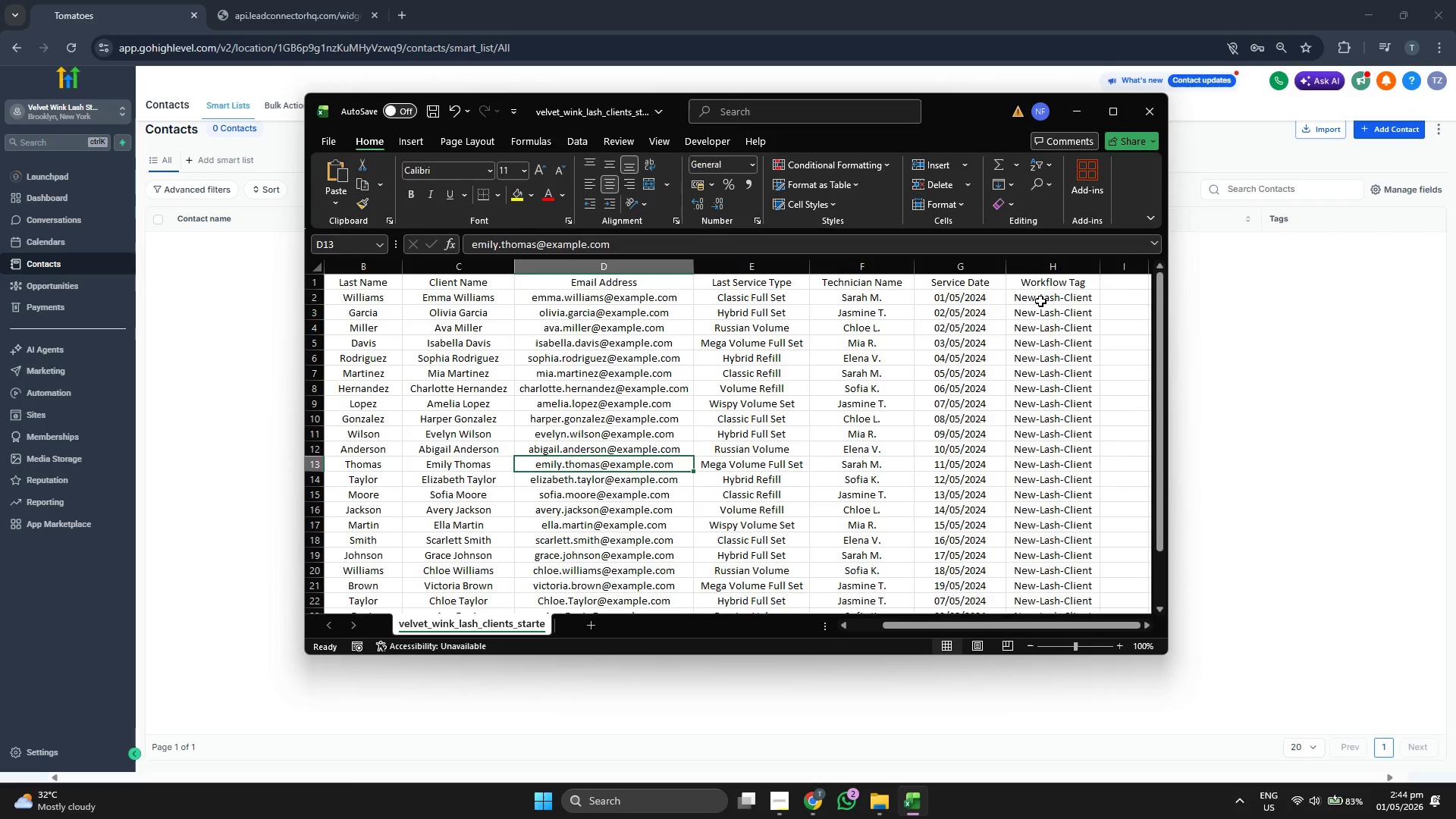 
double_click([1040, 300])
 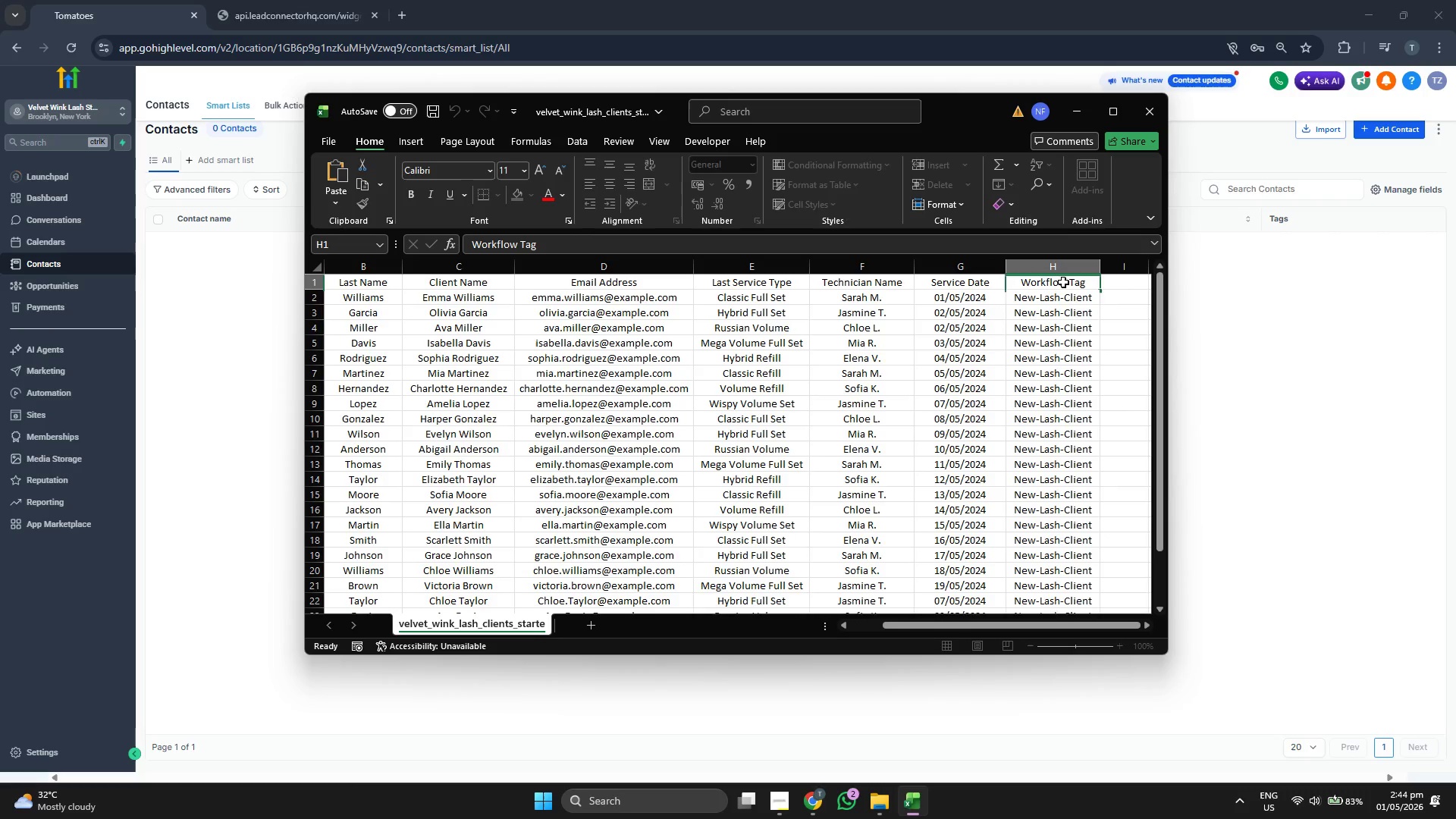 
double_click([1063, 282])
 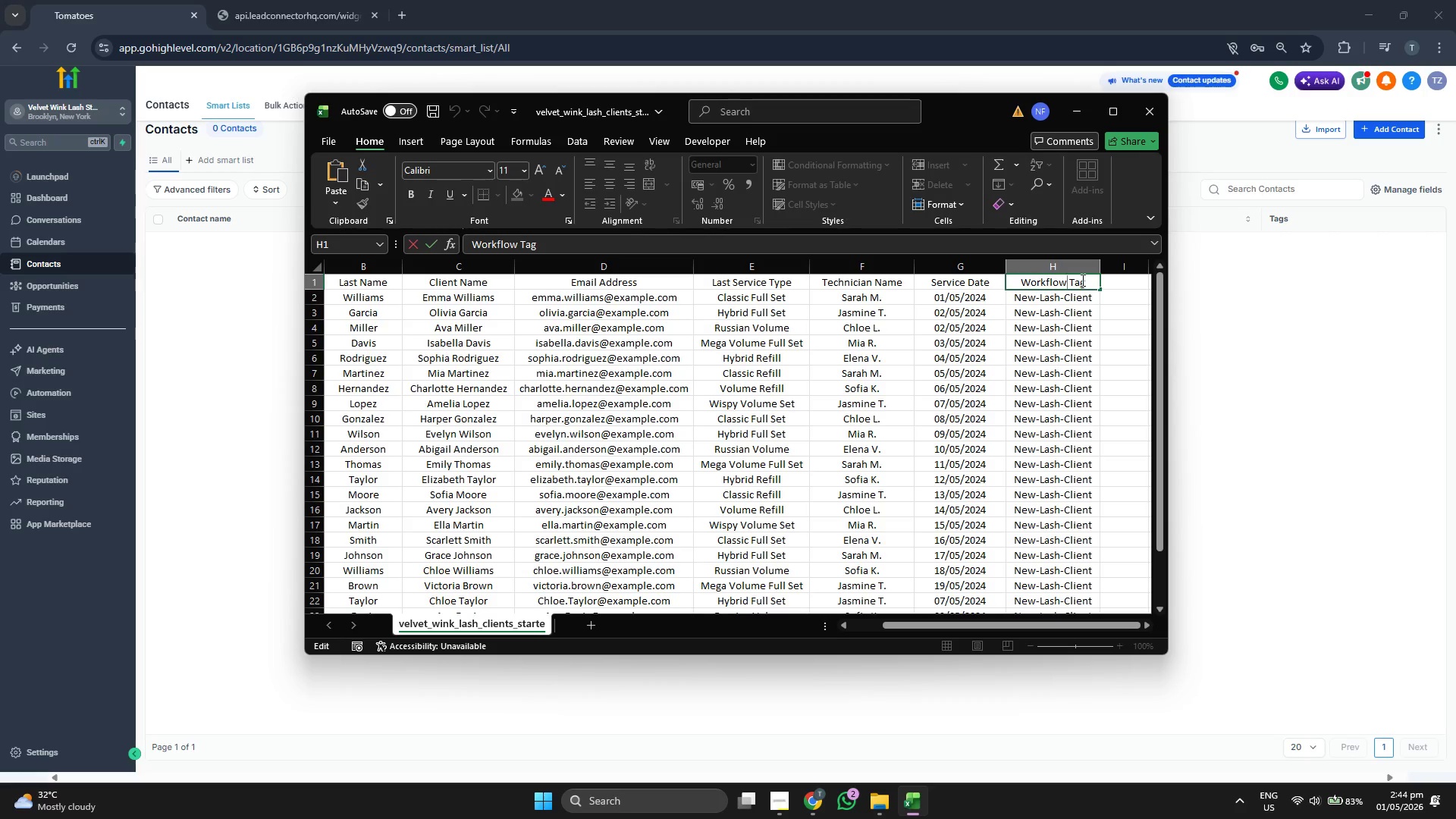 
key(Backspace)
 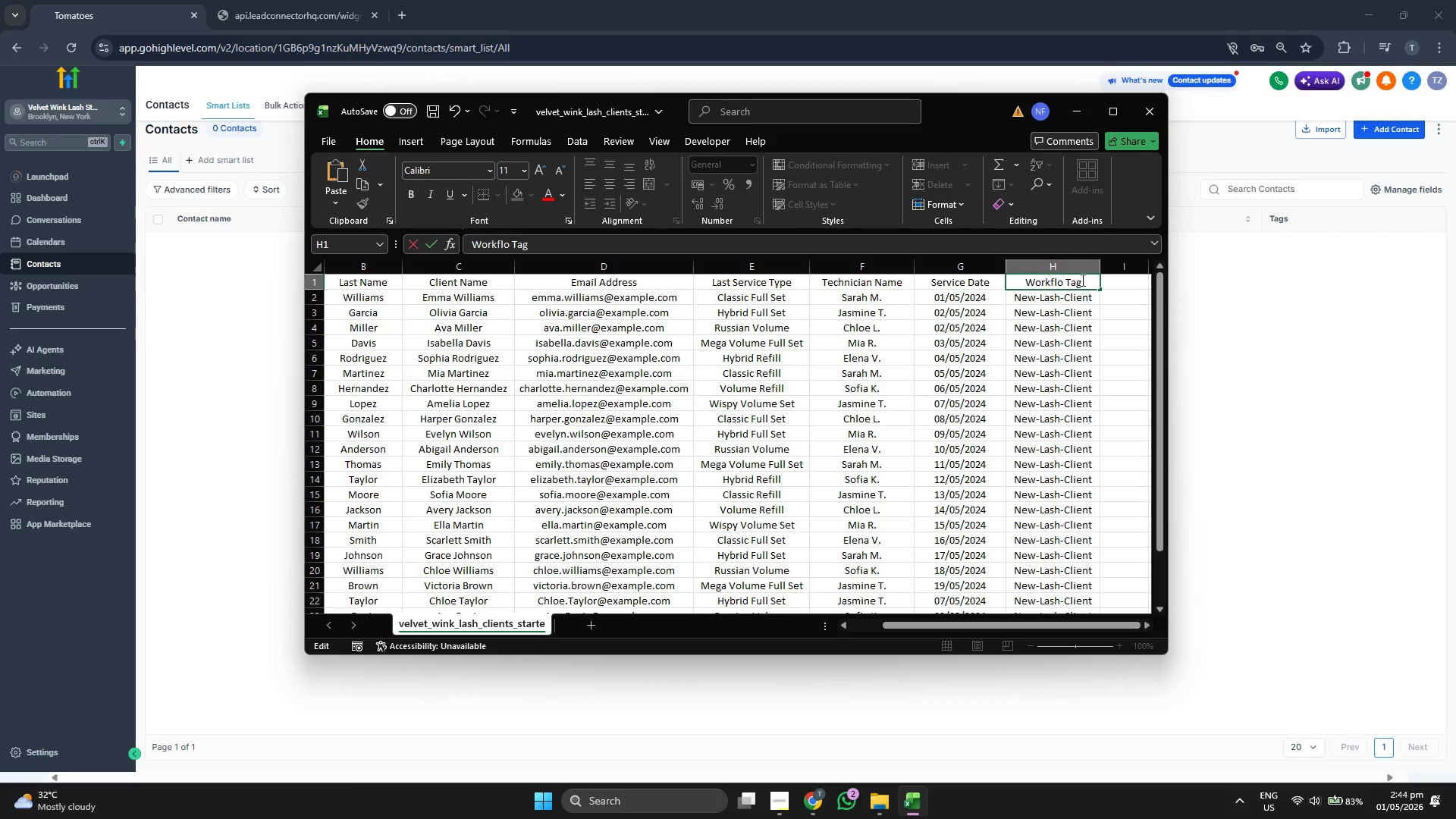 
key(Backspace)
 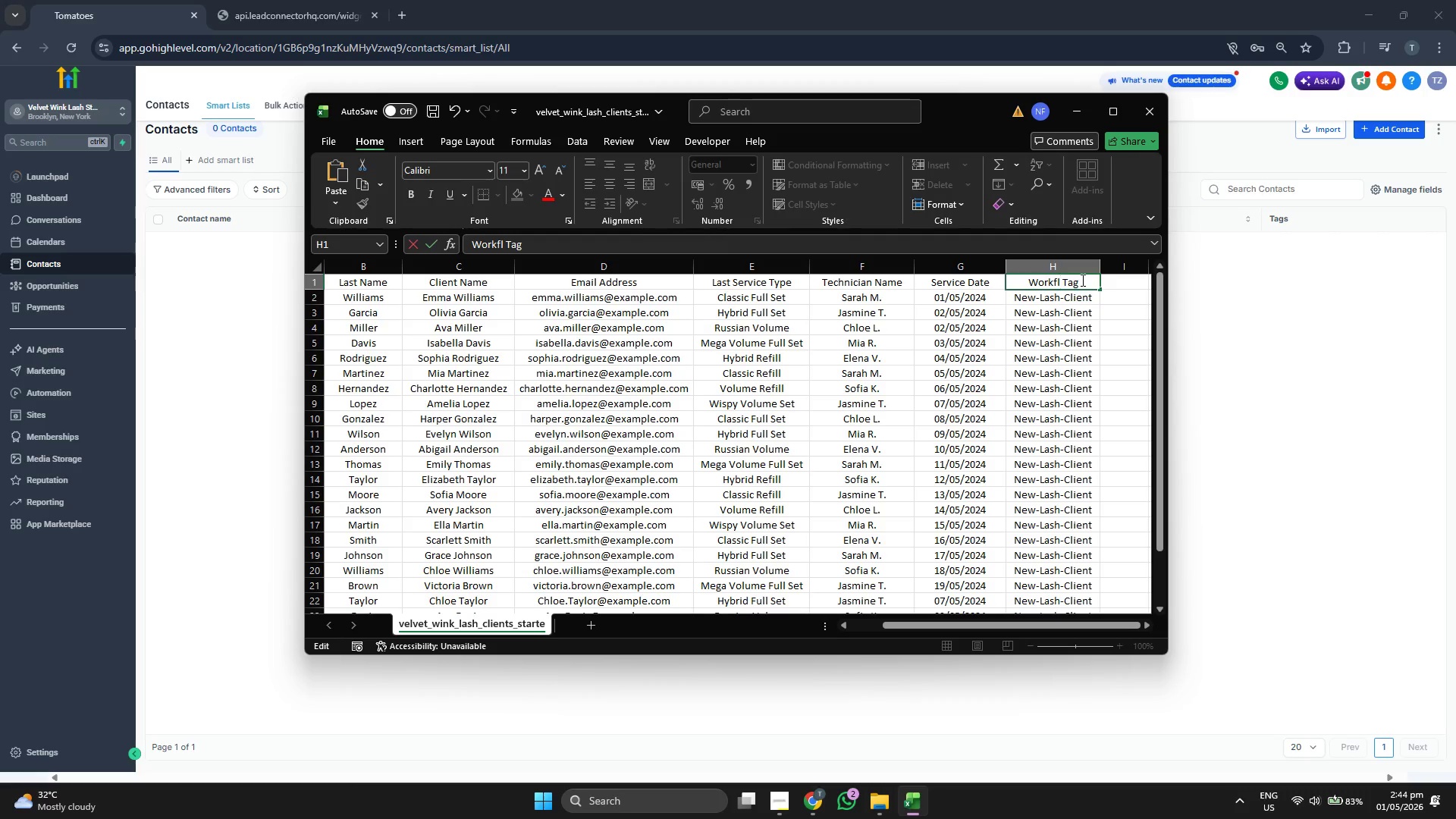 
key(Backspace)
 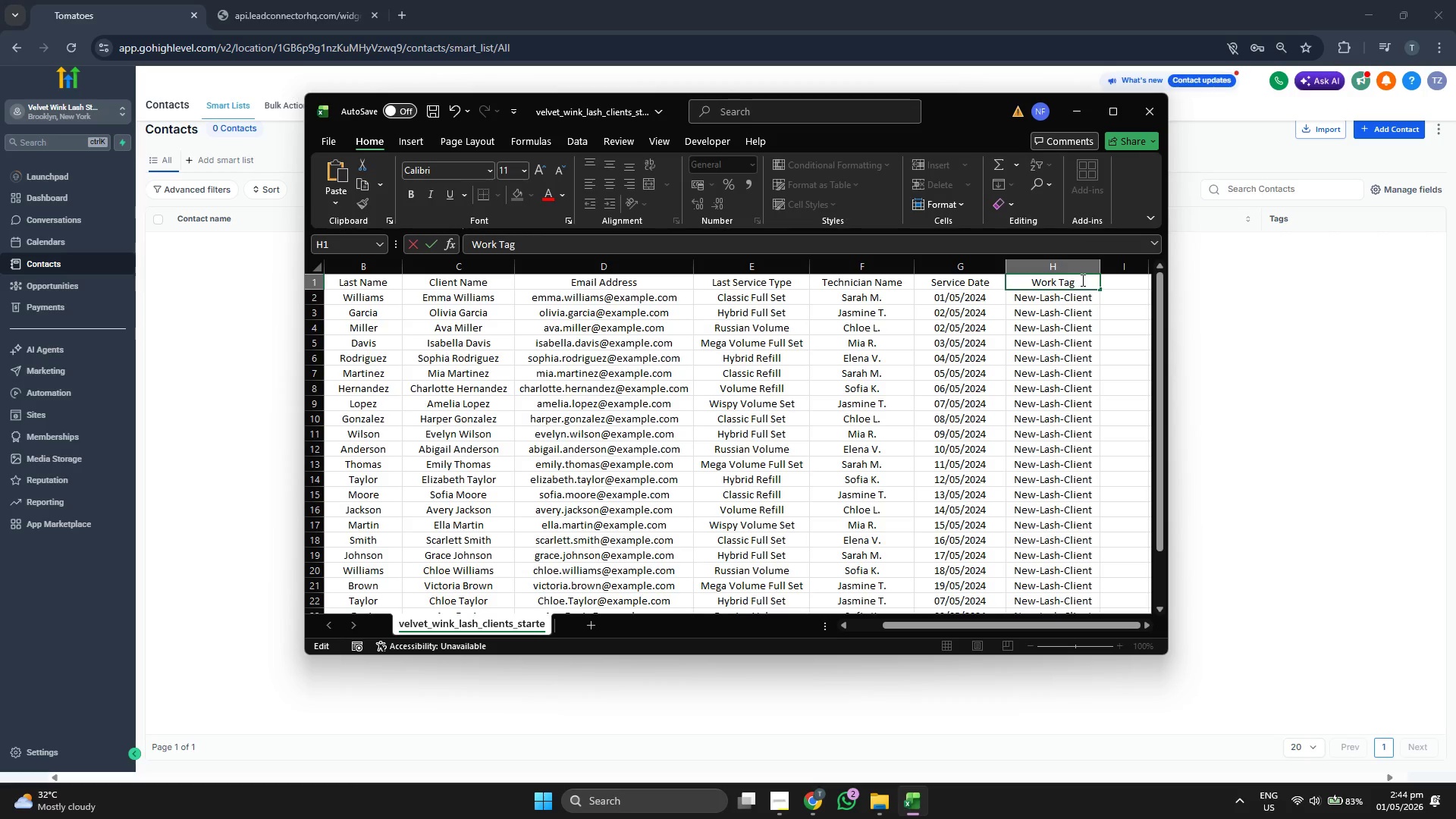 
key(Backspace)
 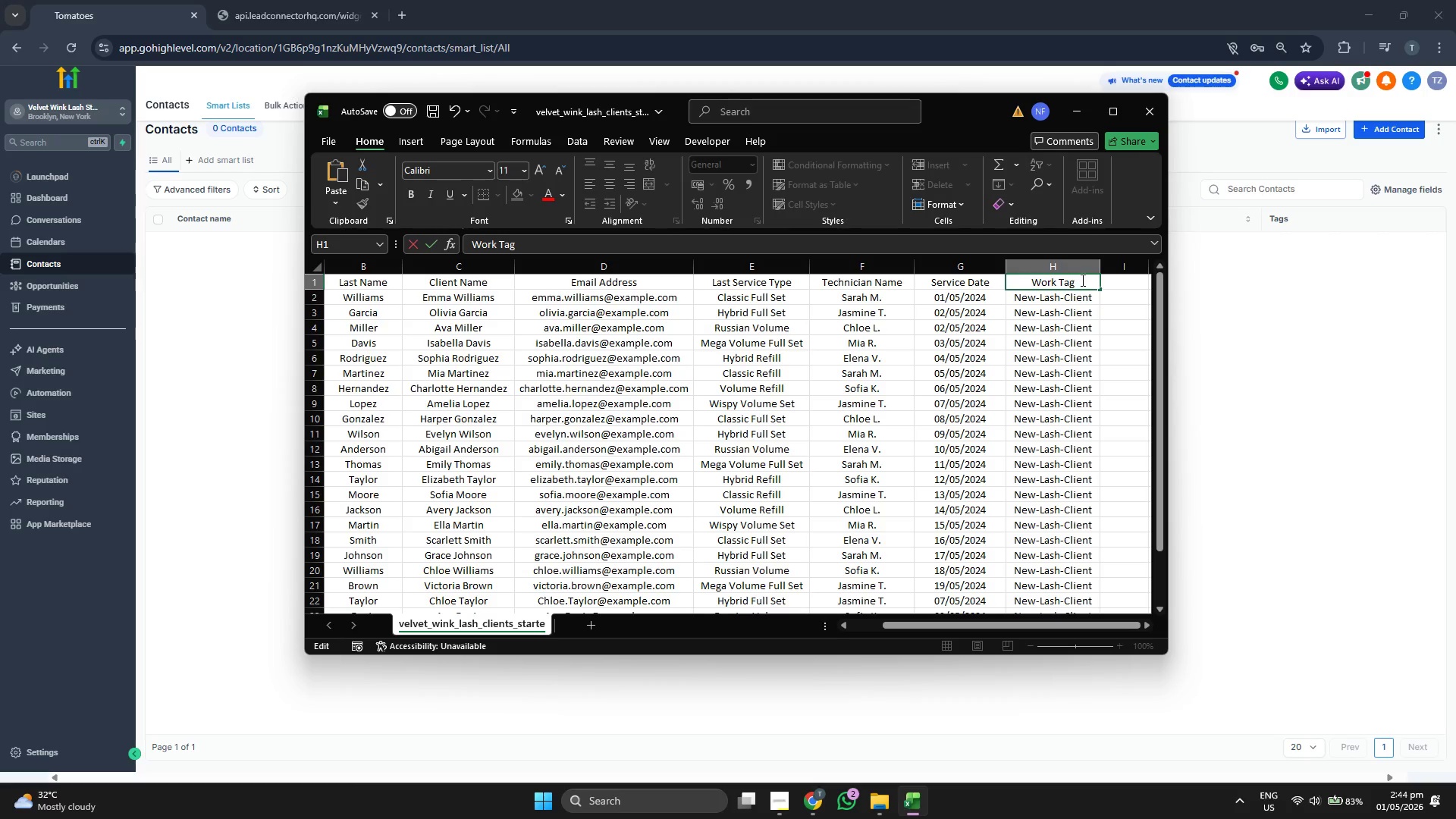 
key(Backspace)
 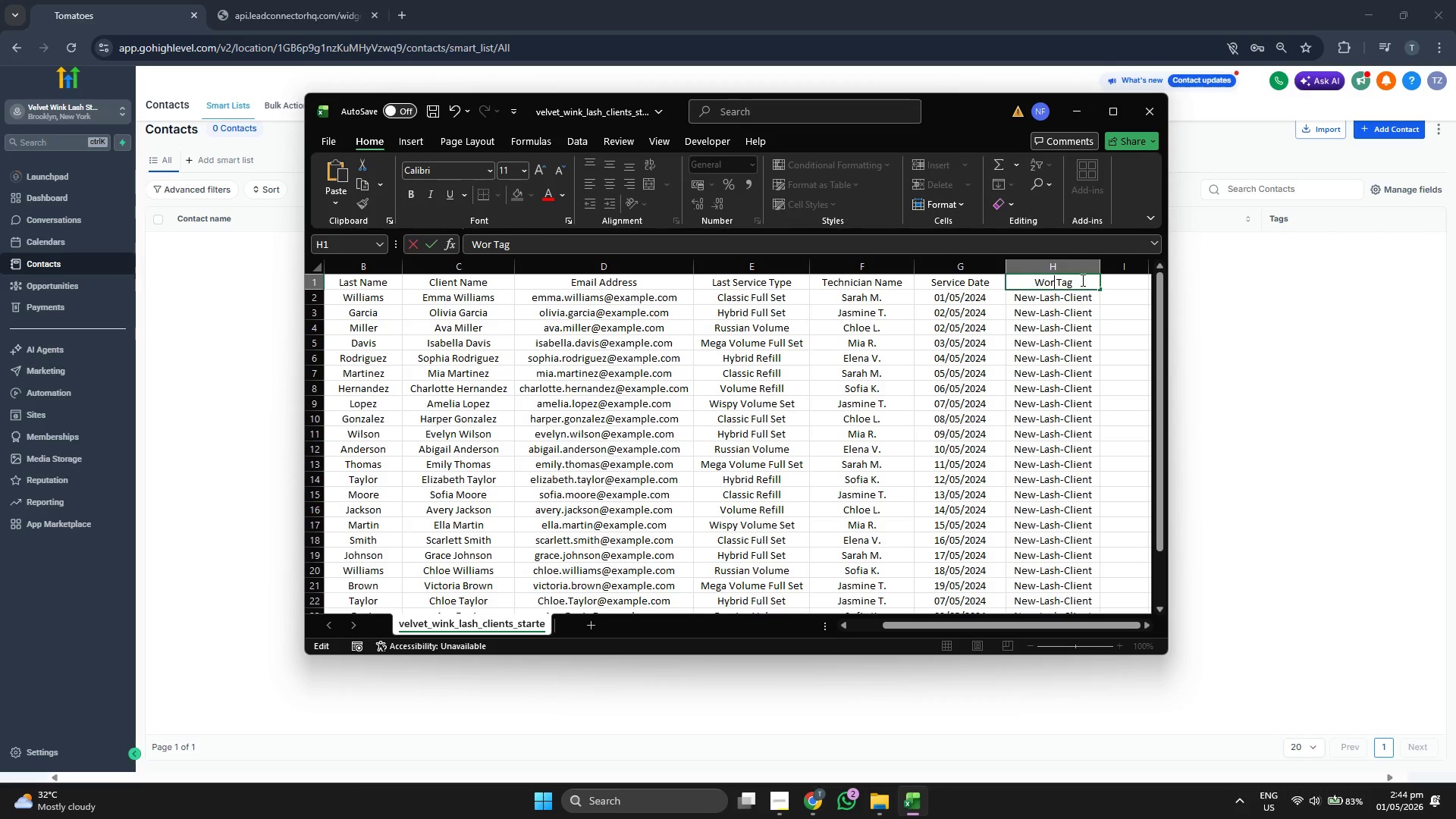 
key(Backspace)
 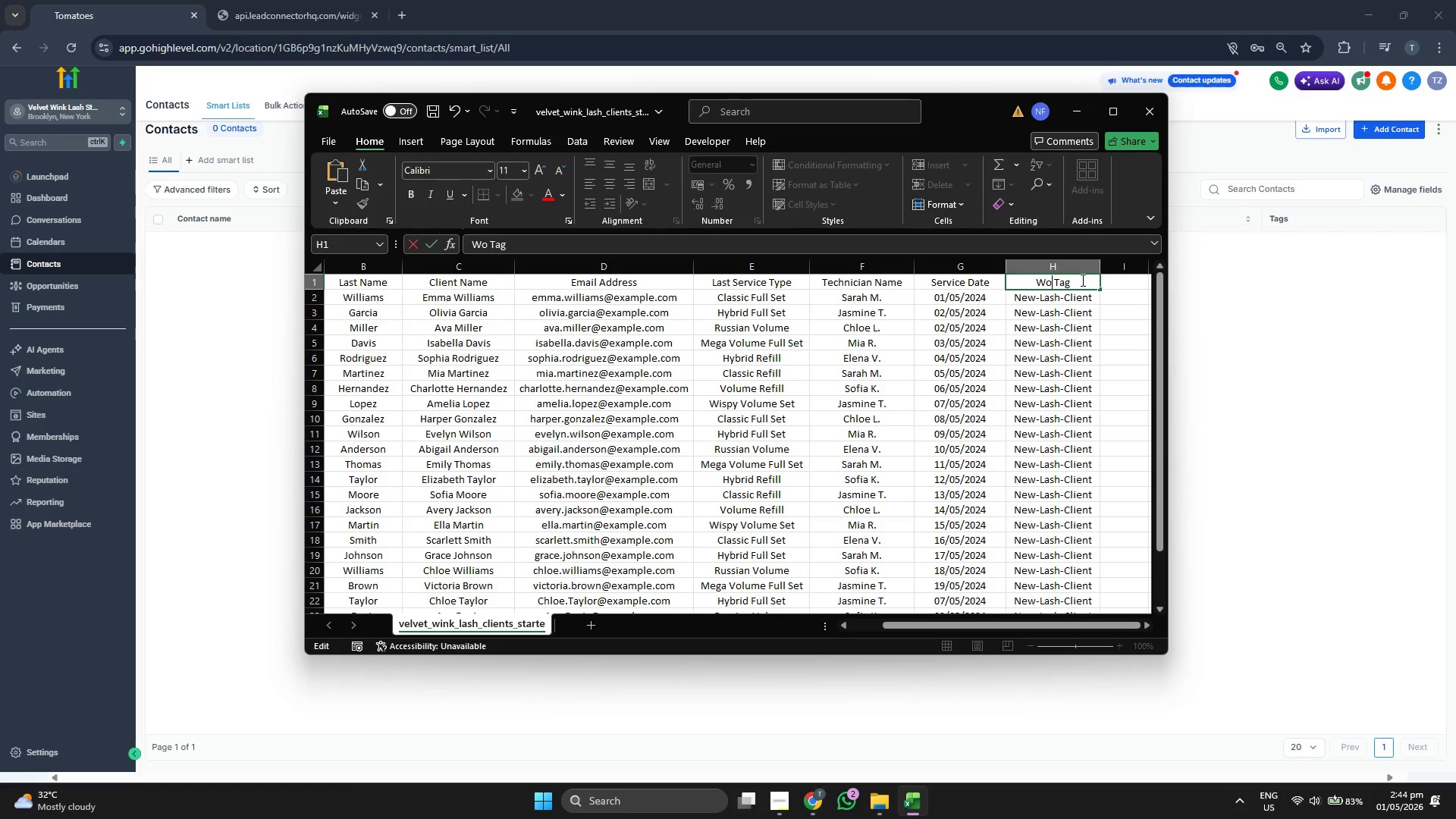 
key(Backspace)
 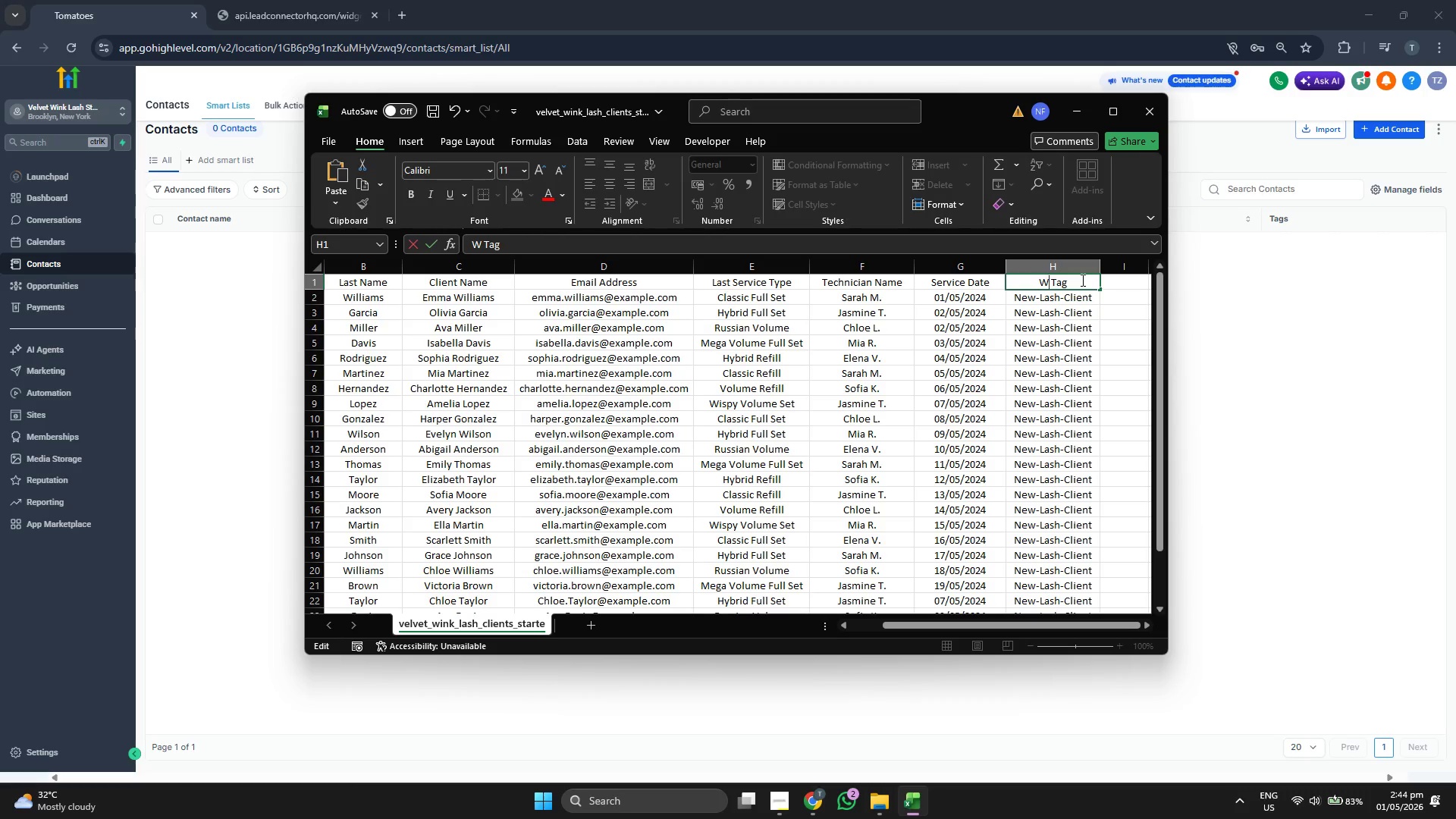 
key(Backspace)
 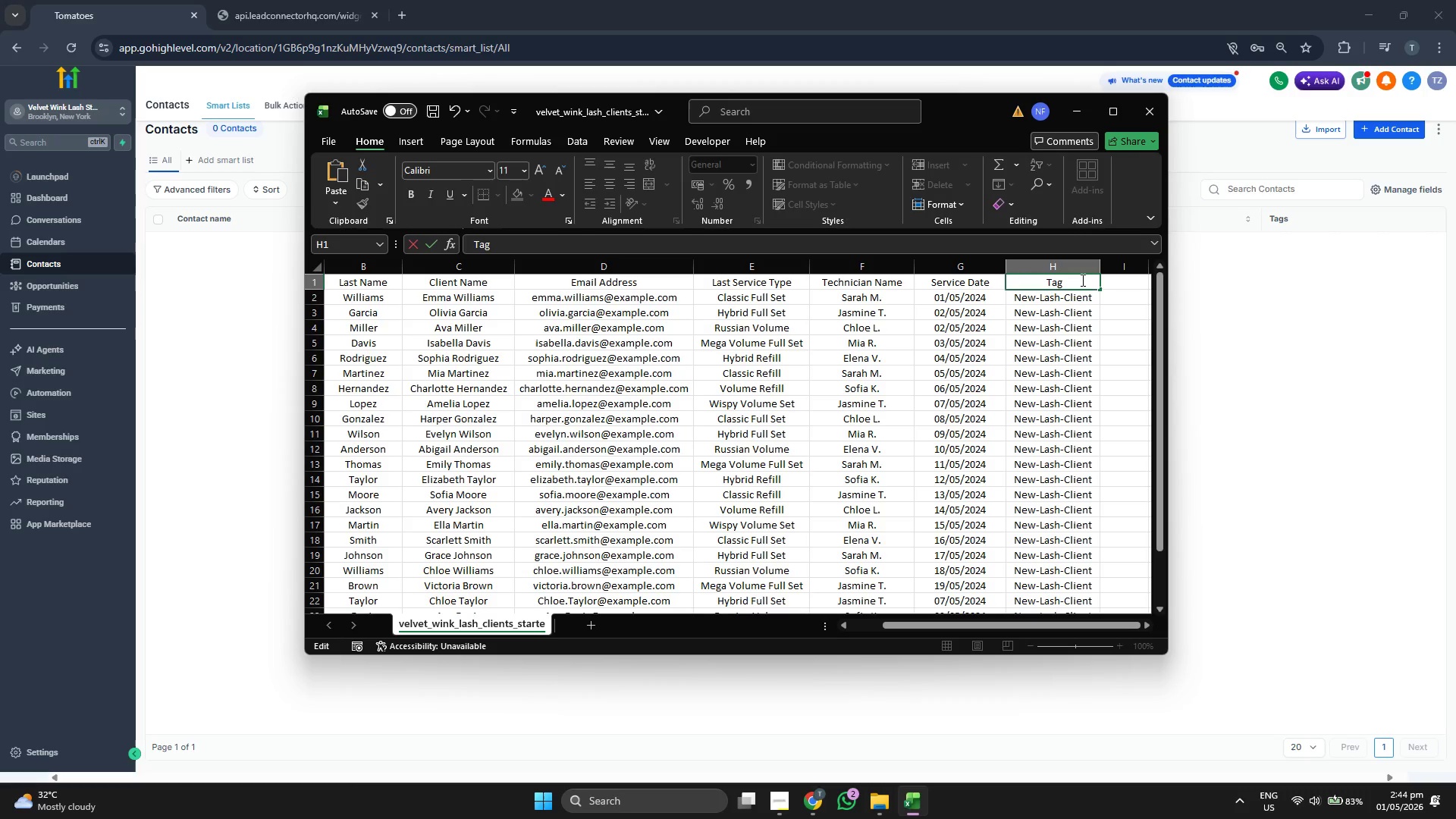 
key(Backspace)
 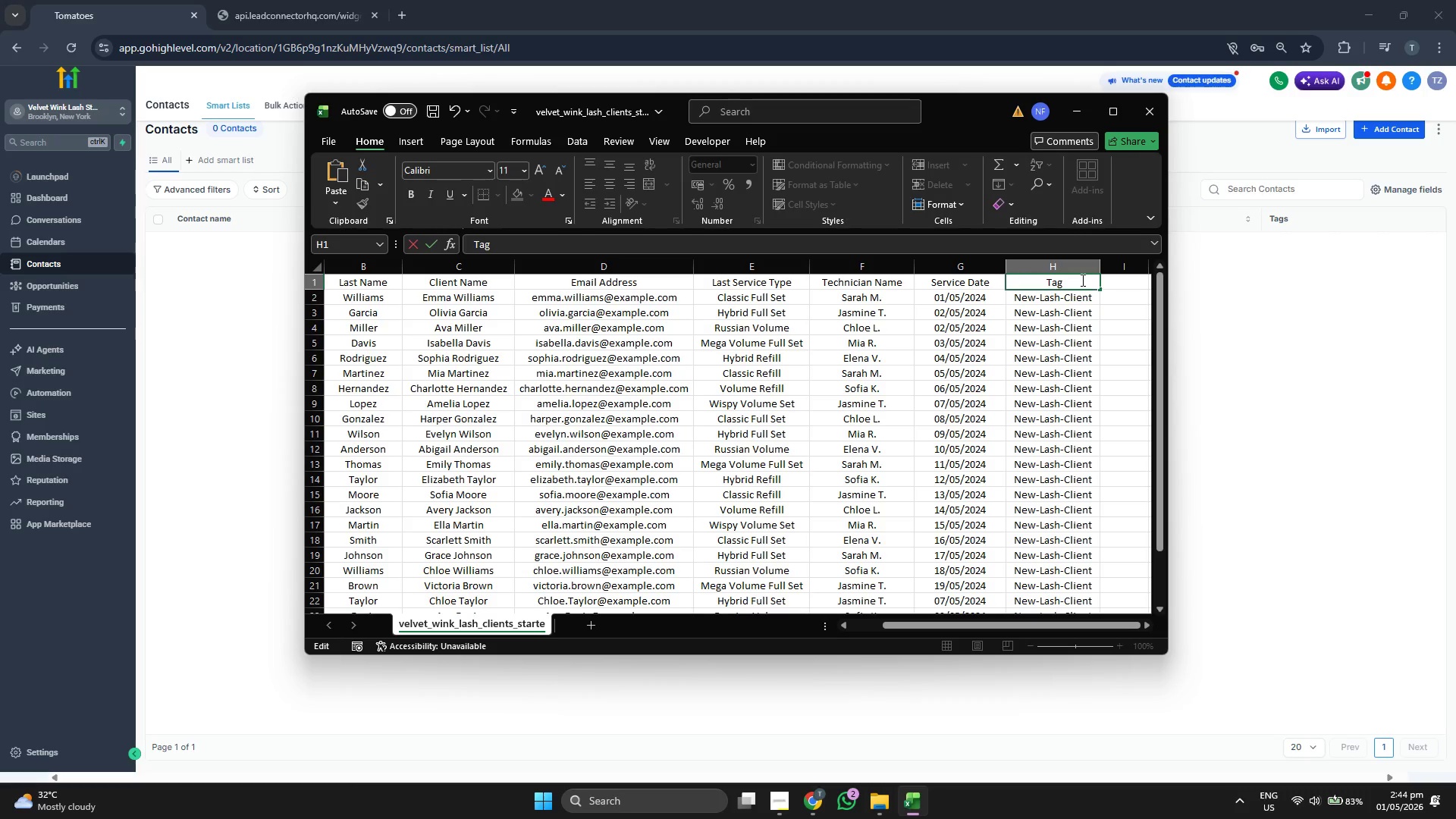 
key(ArrowRight)
 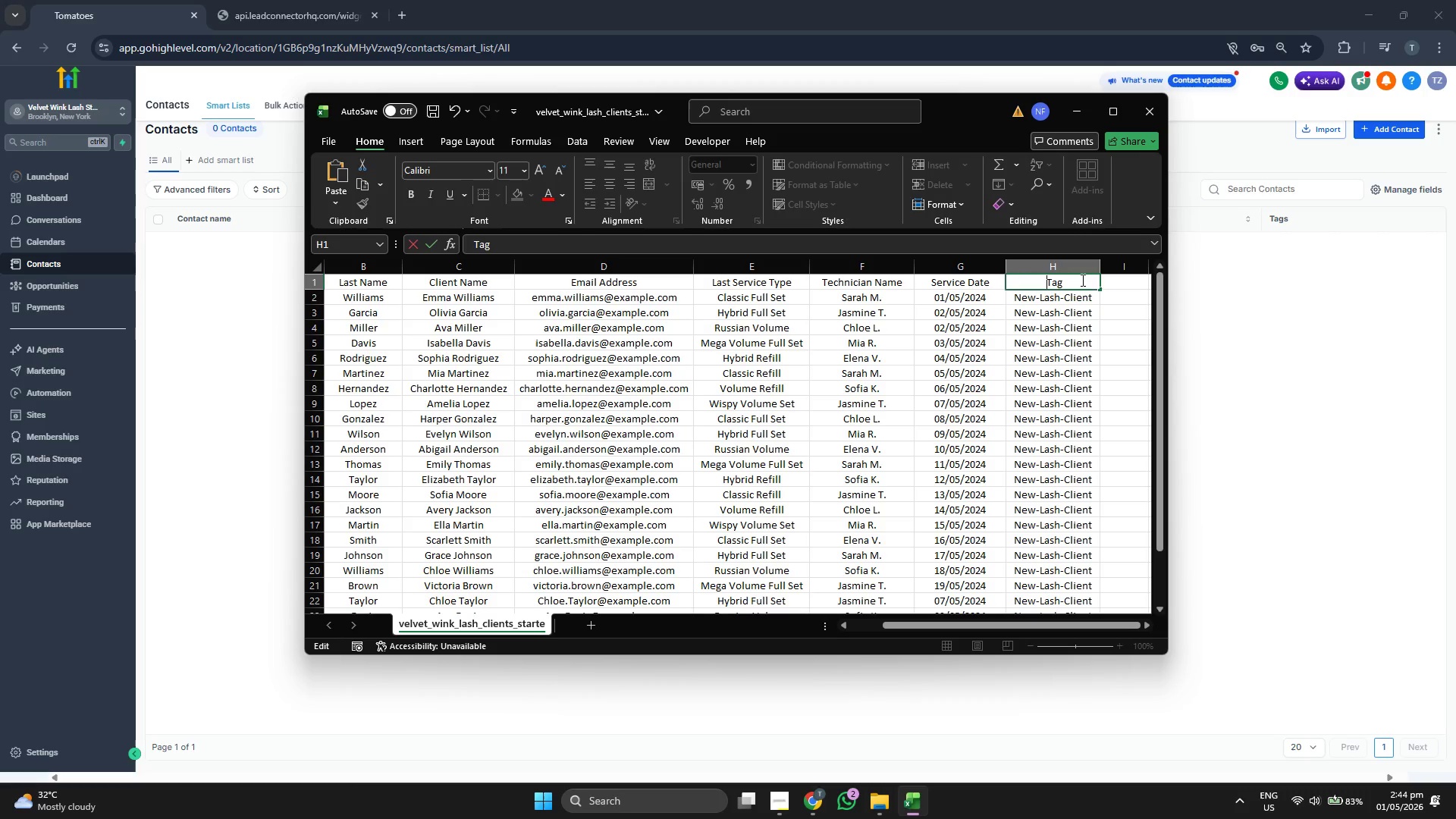 
key(Backspace)
 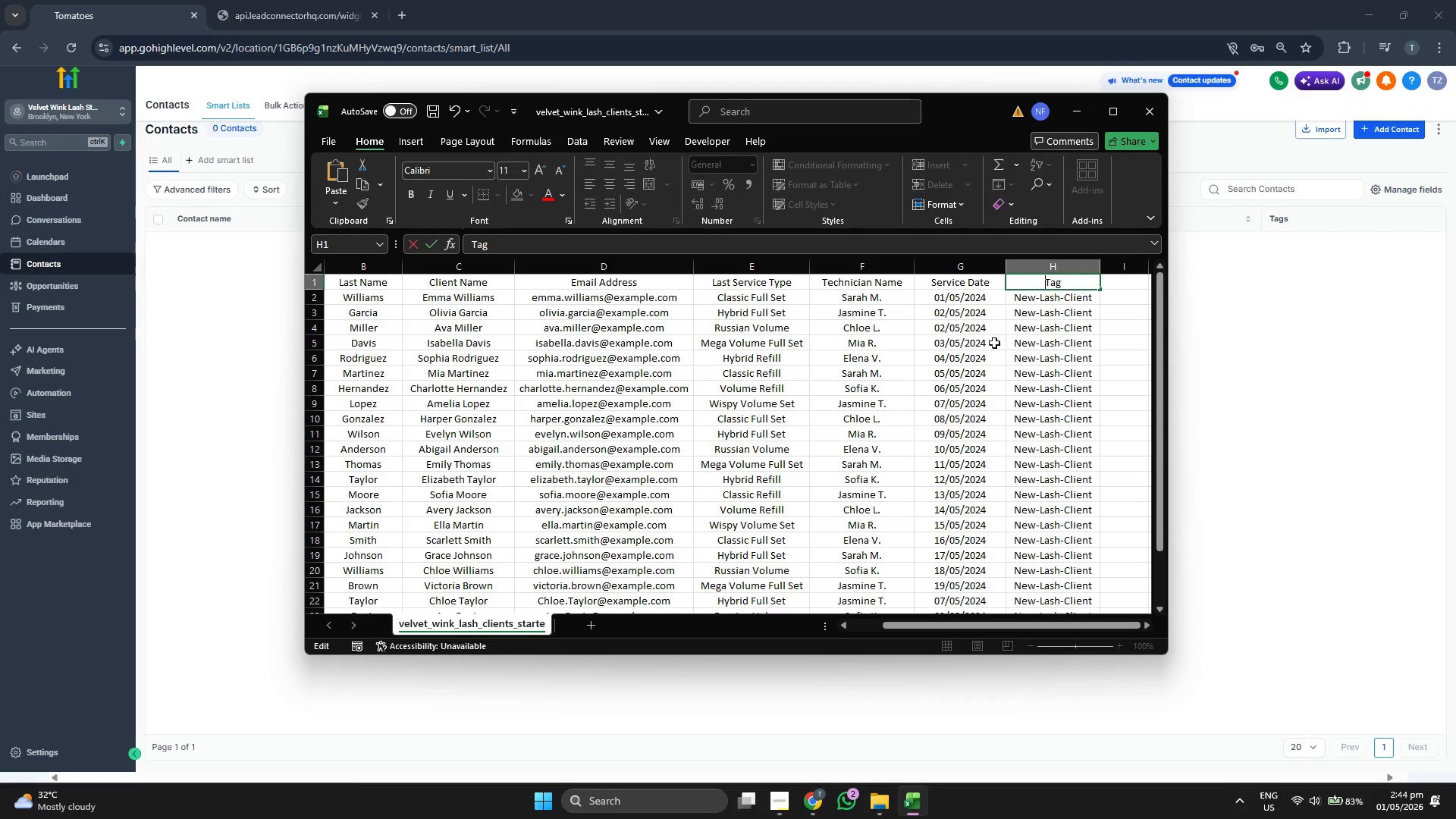 
left_click([714, 425])
 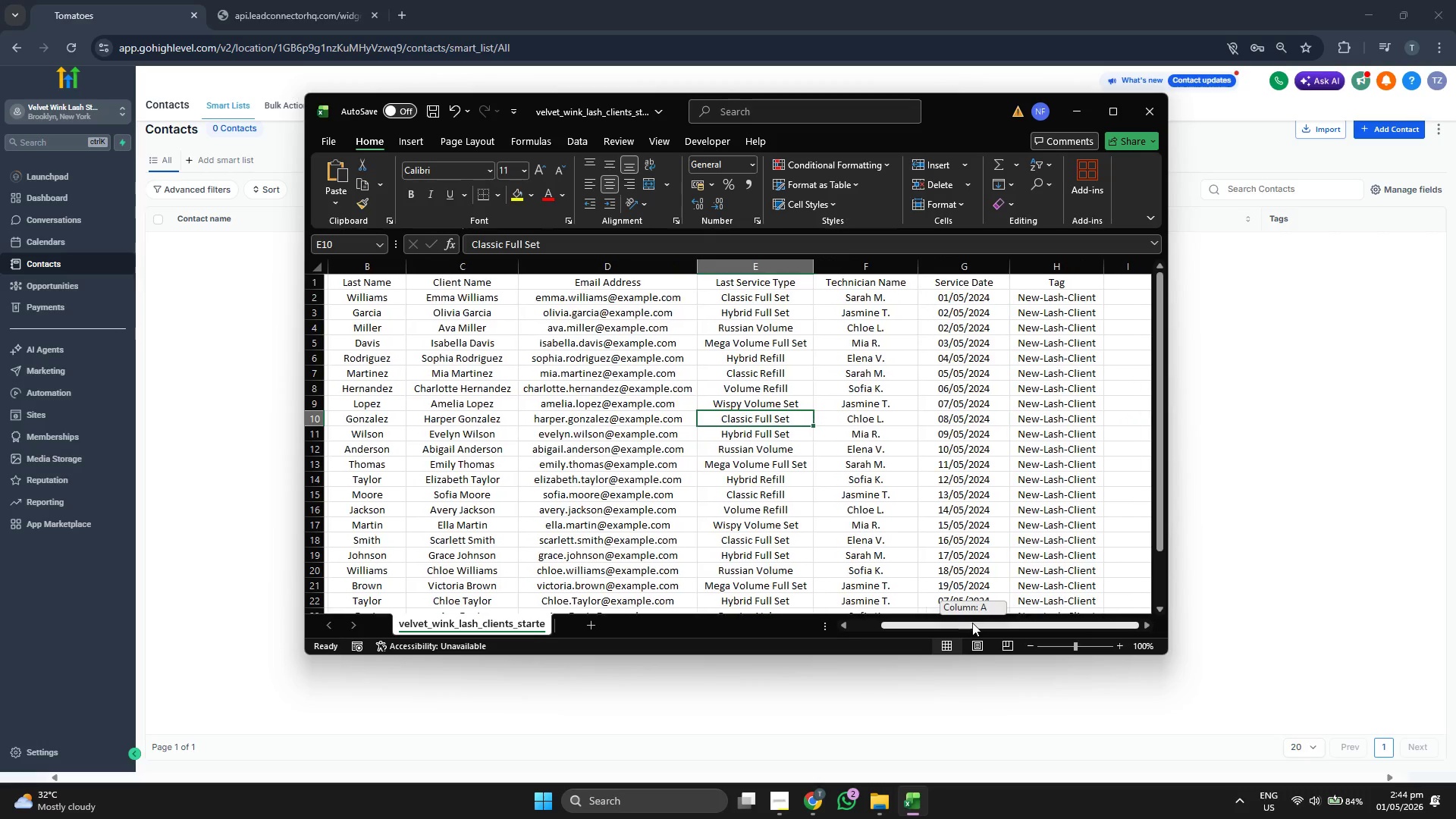 
wait(11.91)
 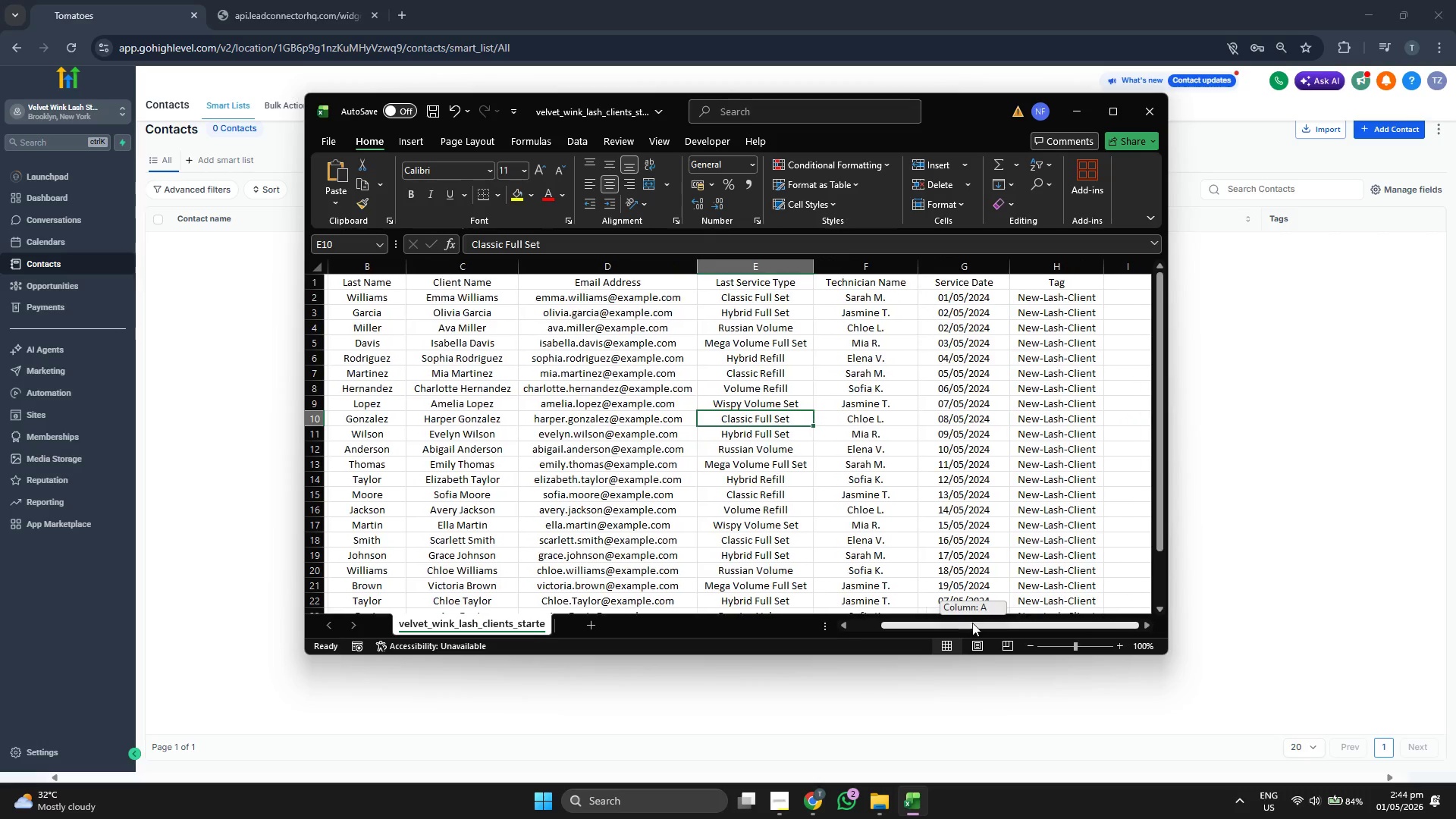 
left_click([1358, 446])
 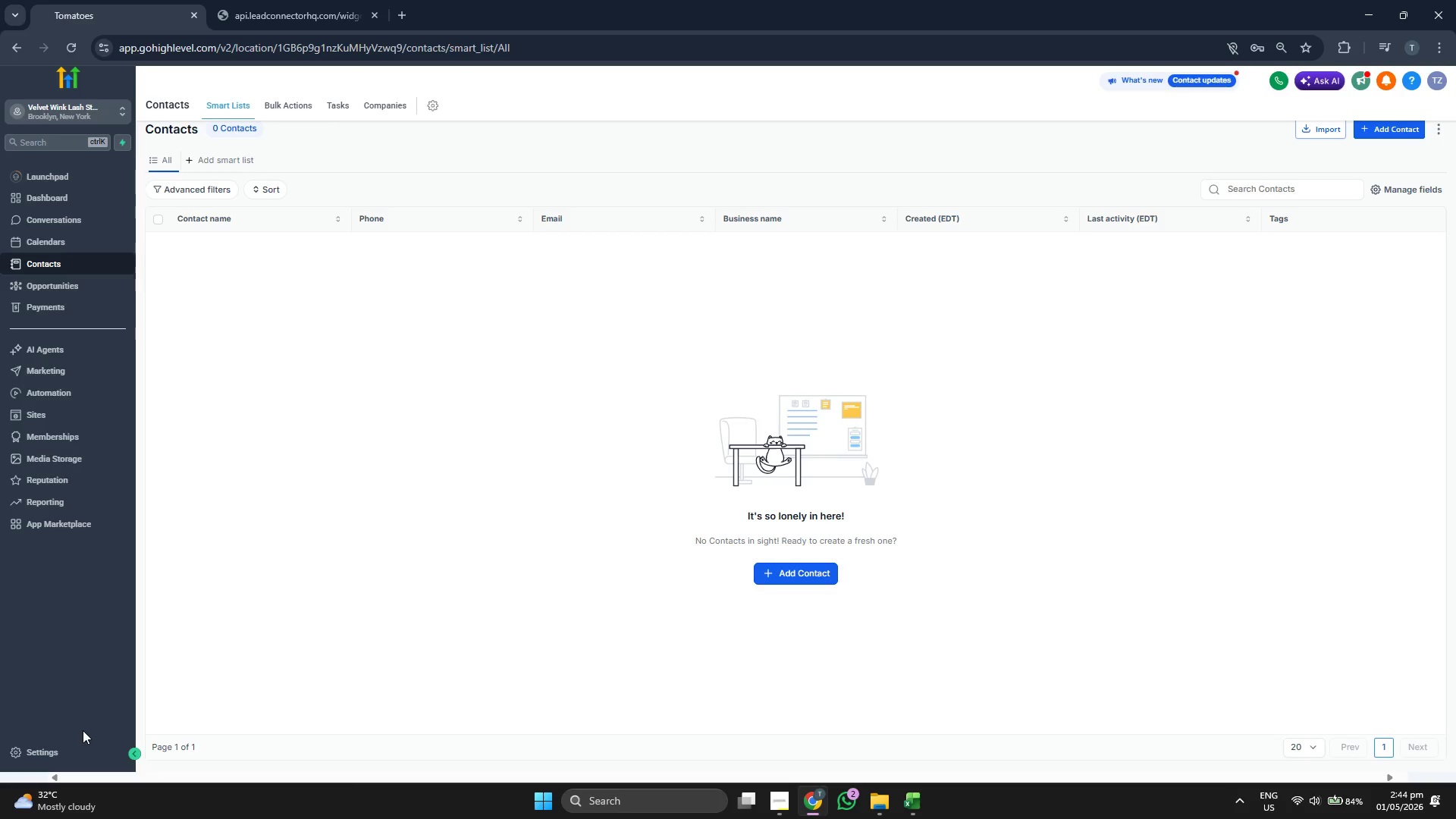 
left_click([73, 748])
 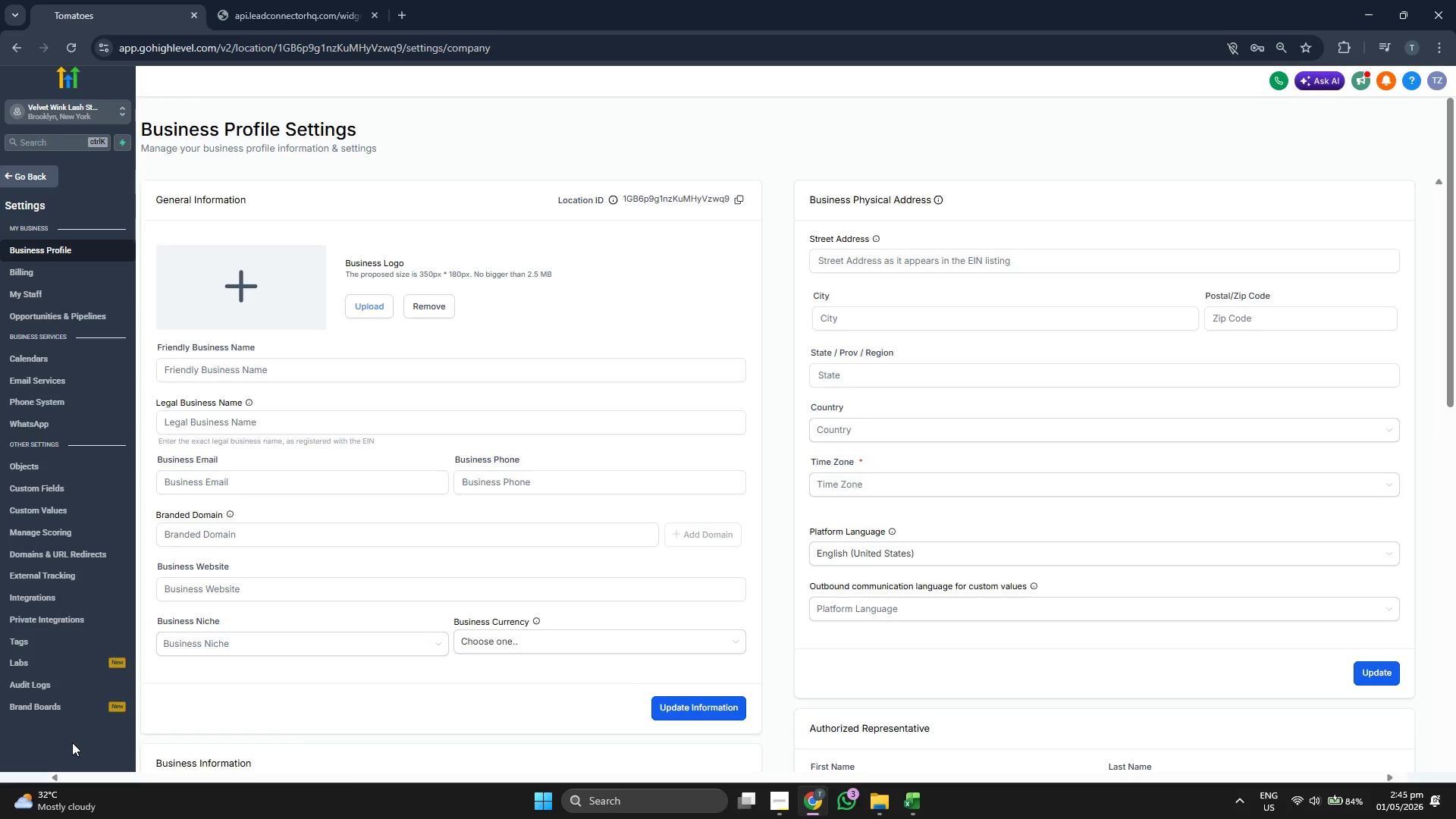 
wait(8.75)
 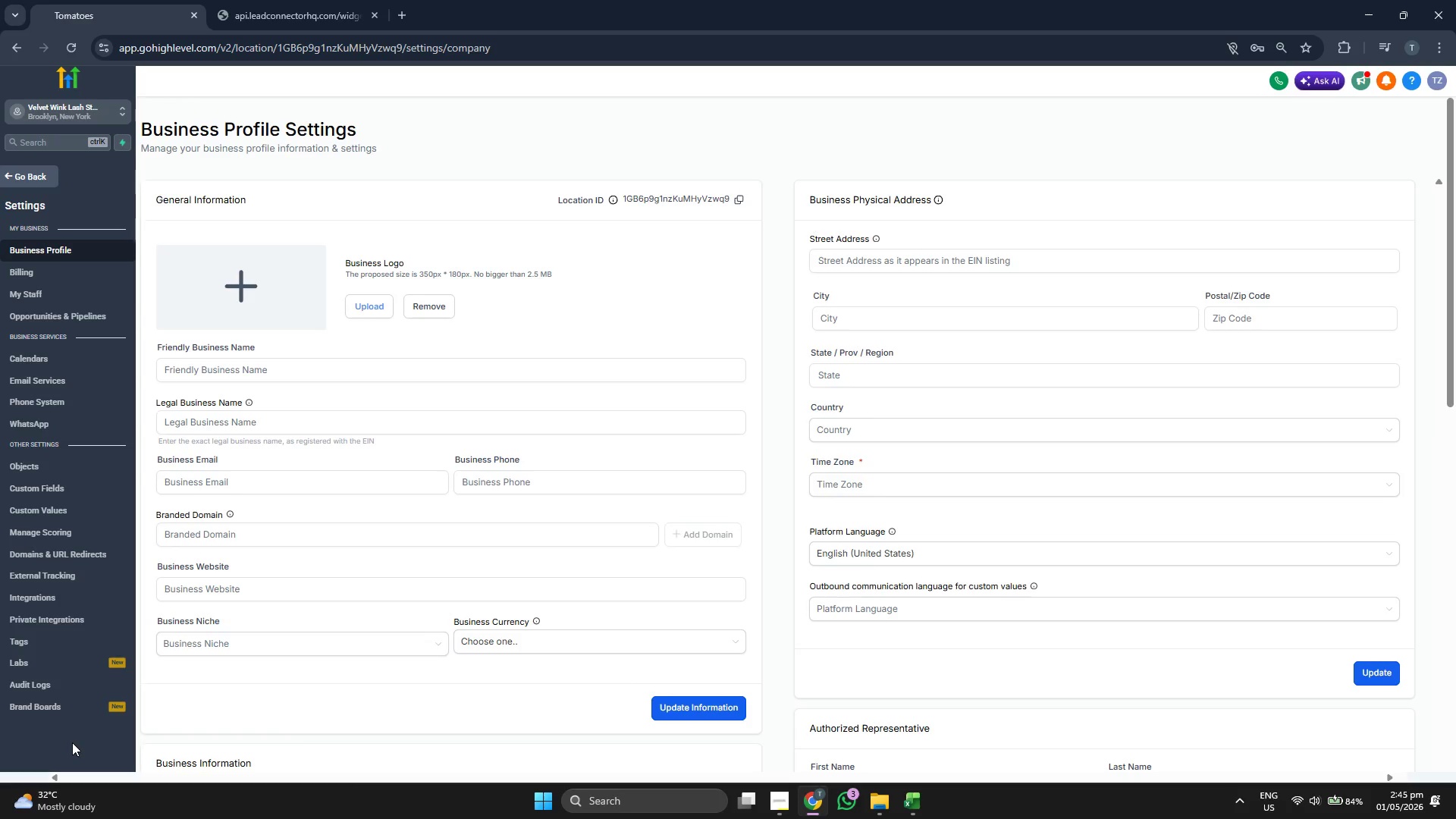 
scroll: coordinate [453, 485], scroll_direction: down, amount: 2.0
 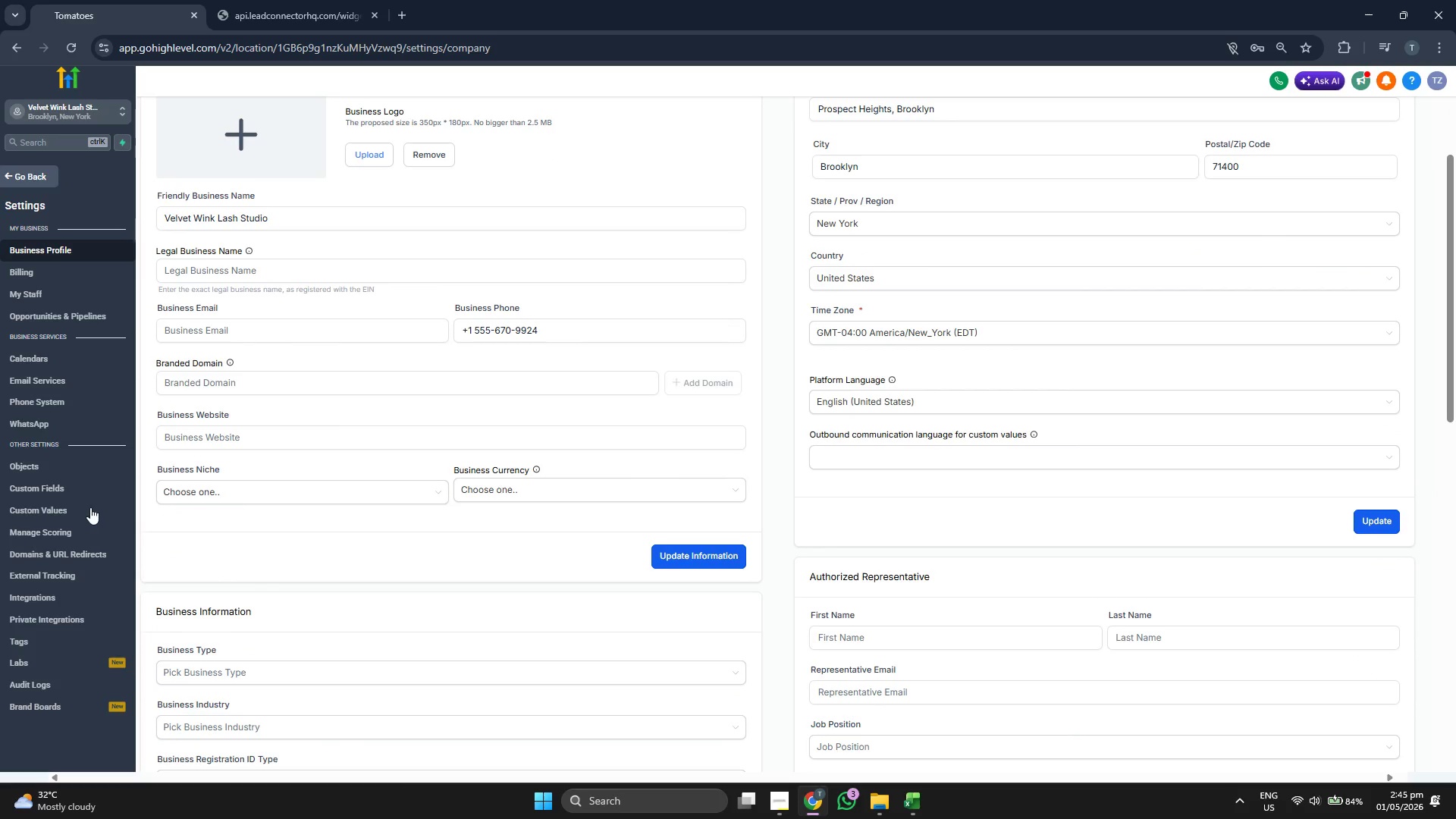 
left_click([84, 494])
 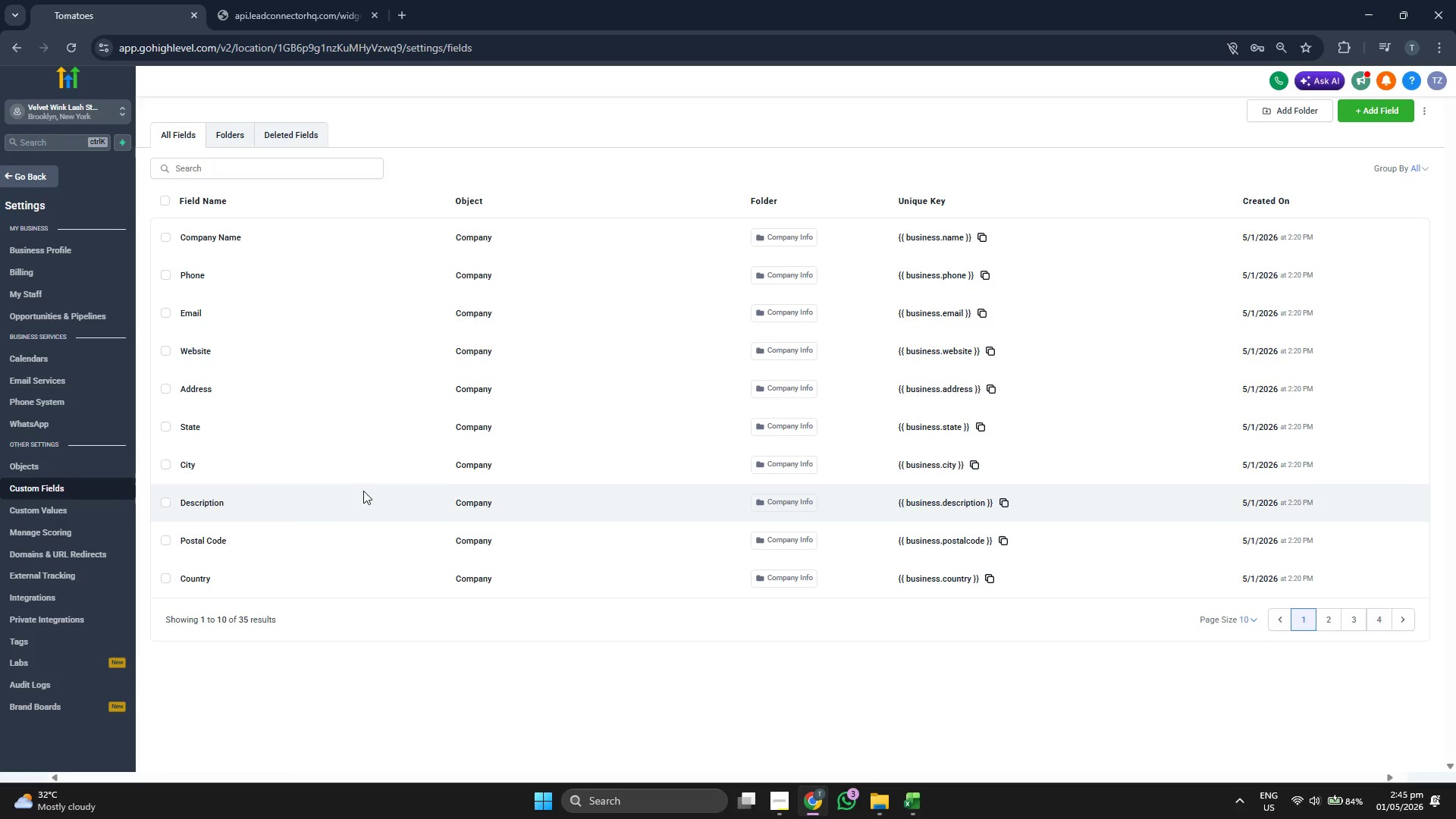 
wait(6.08)
 